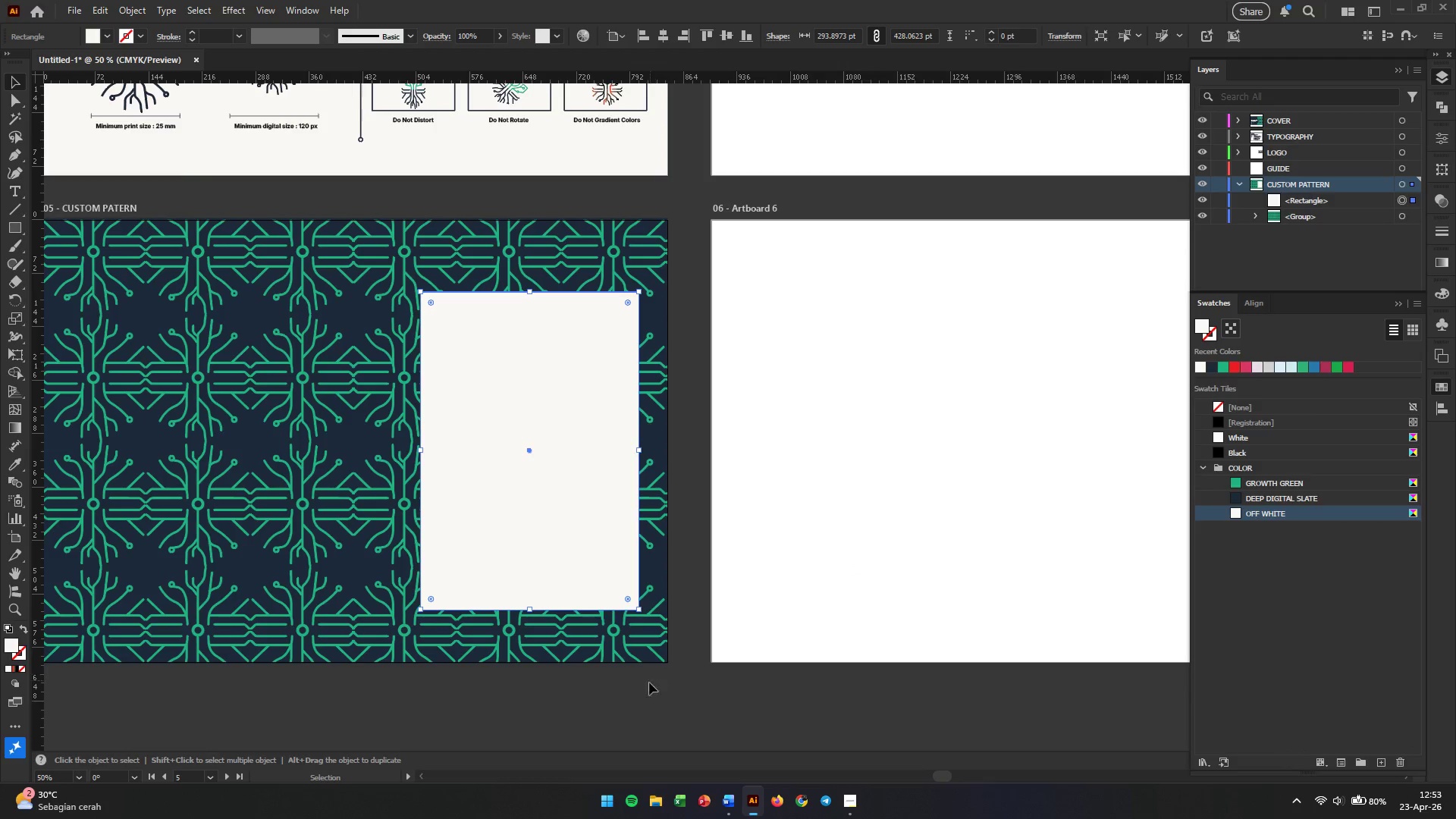 
left_click([635, 689])
 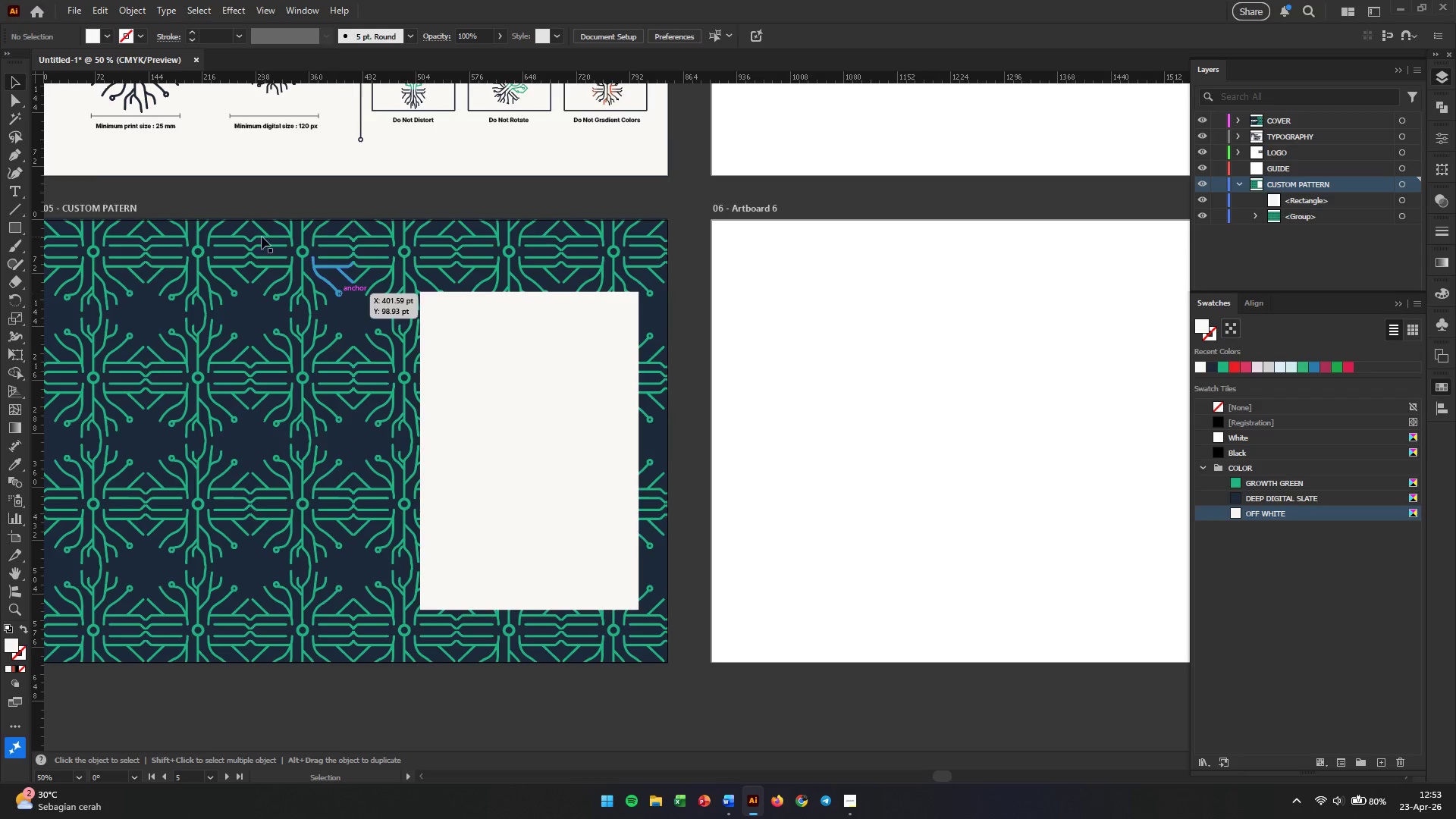 
left_click([11, 191])
 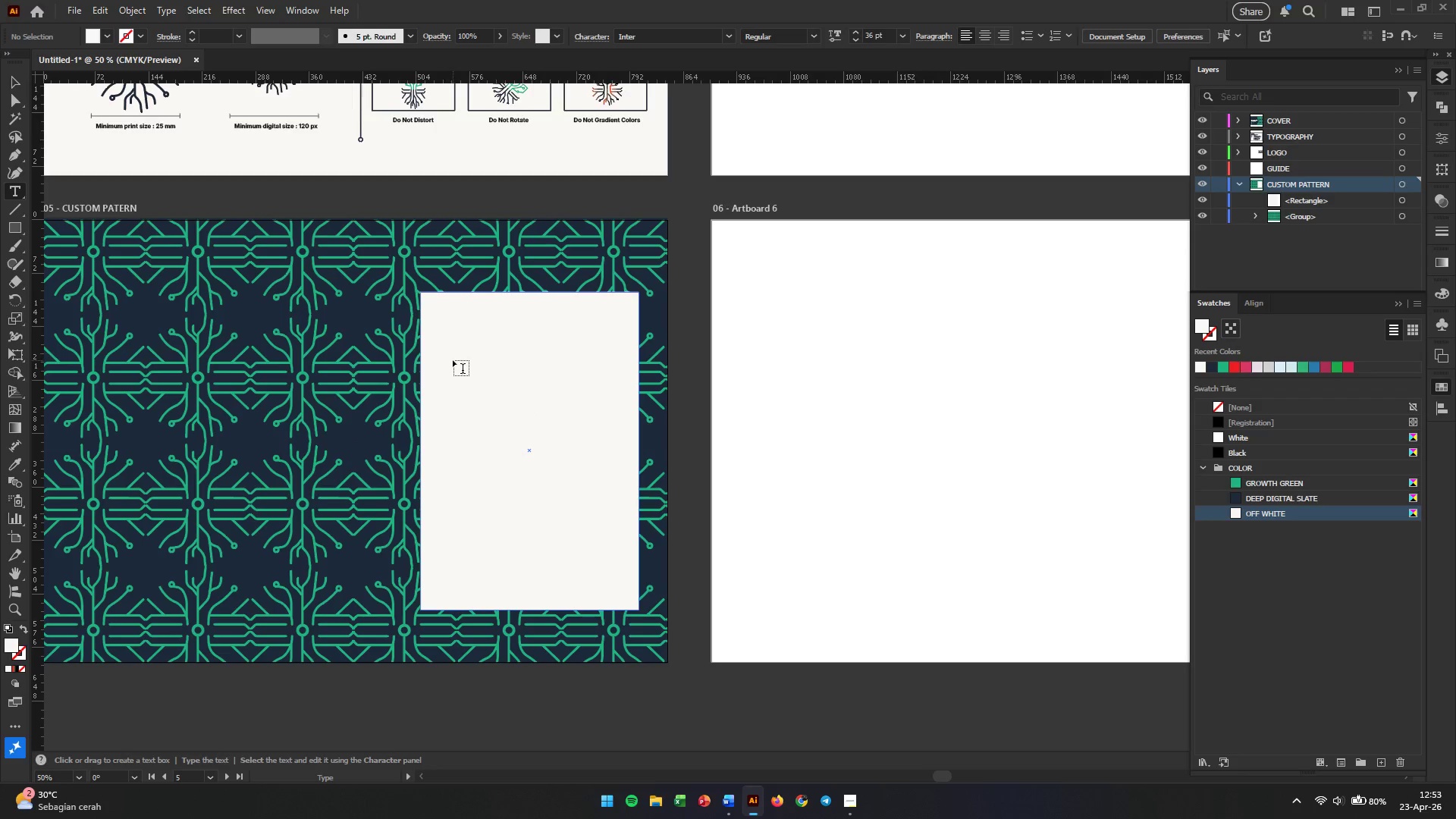 
left_click([453, 360])
 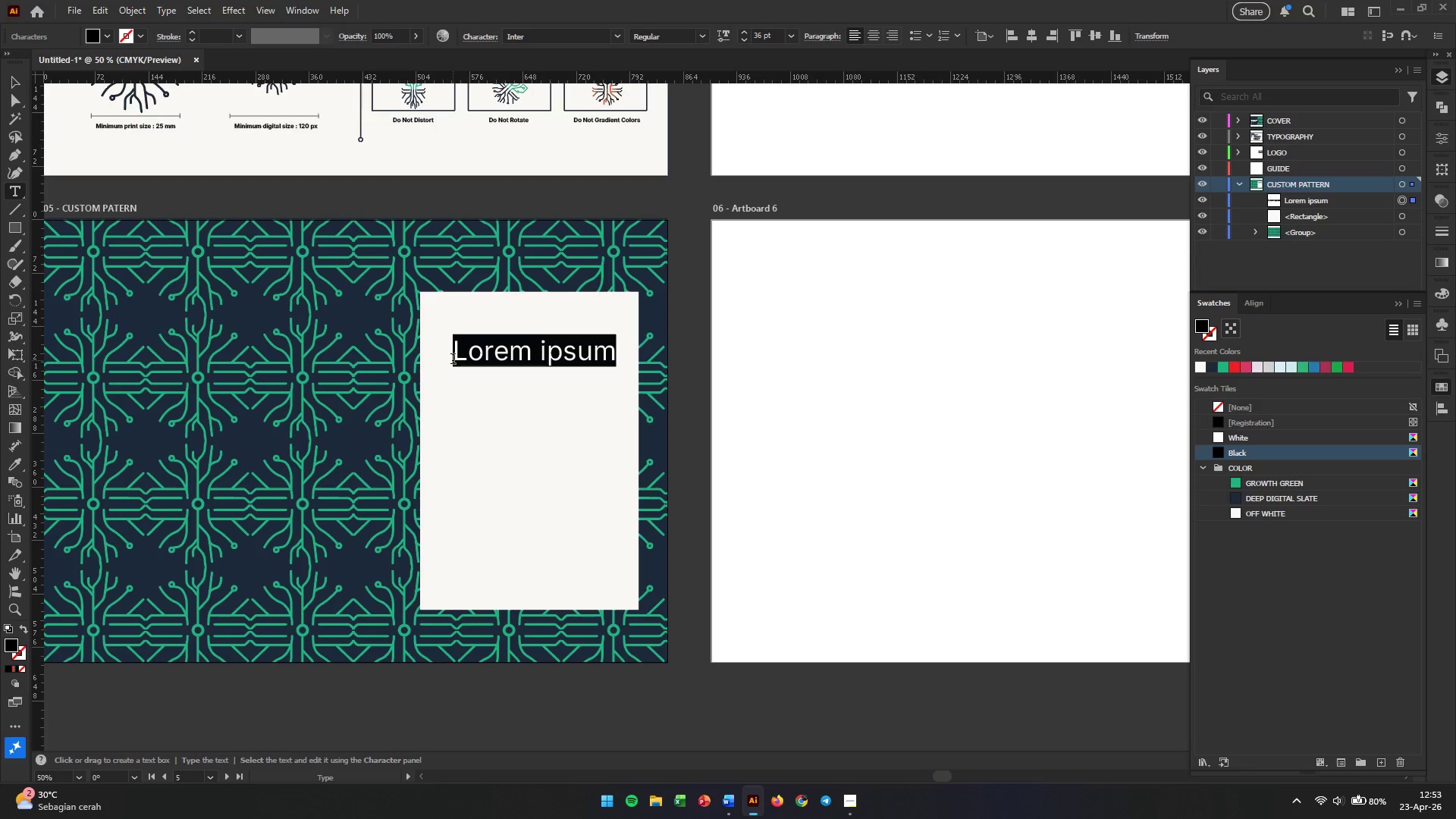 
type(REPORTS)
 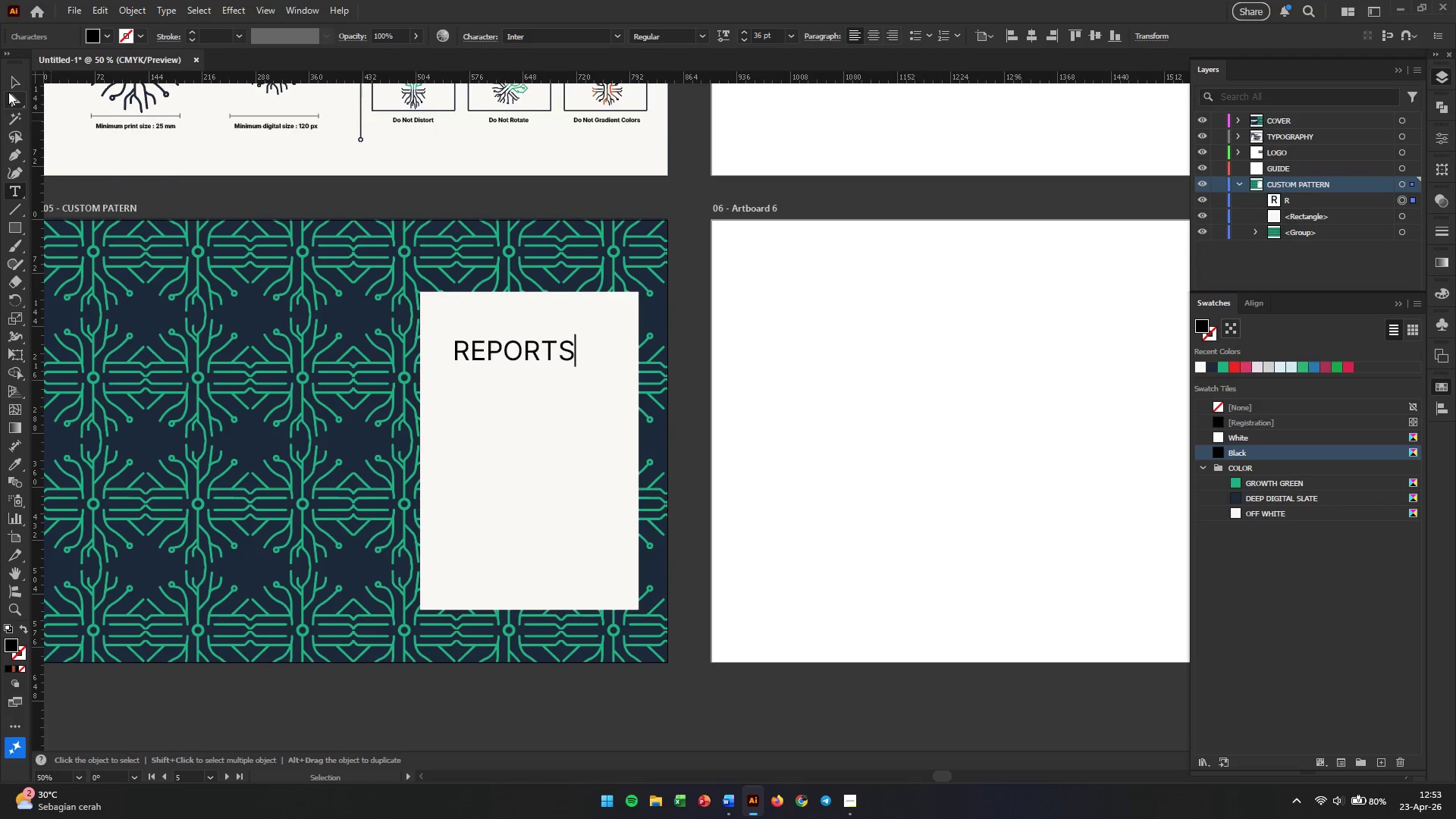 
left_click([13, 80])
 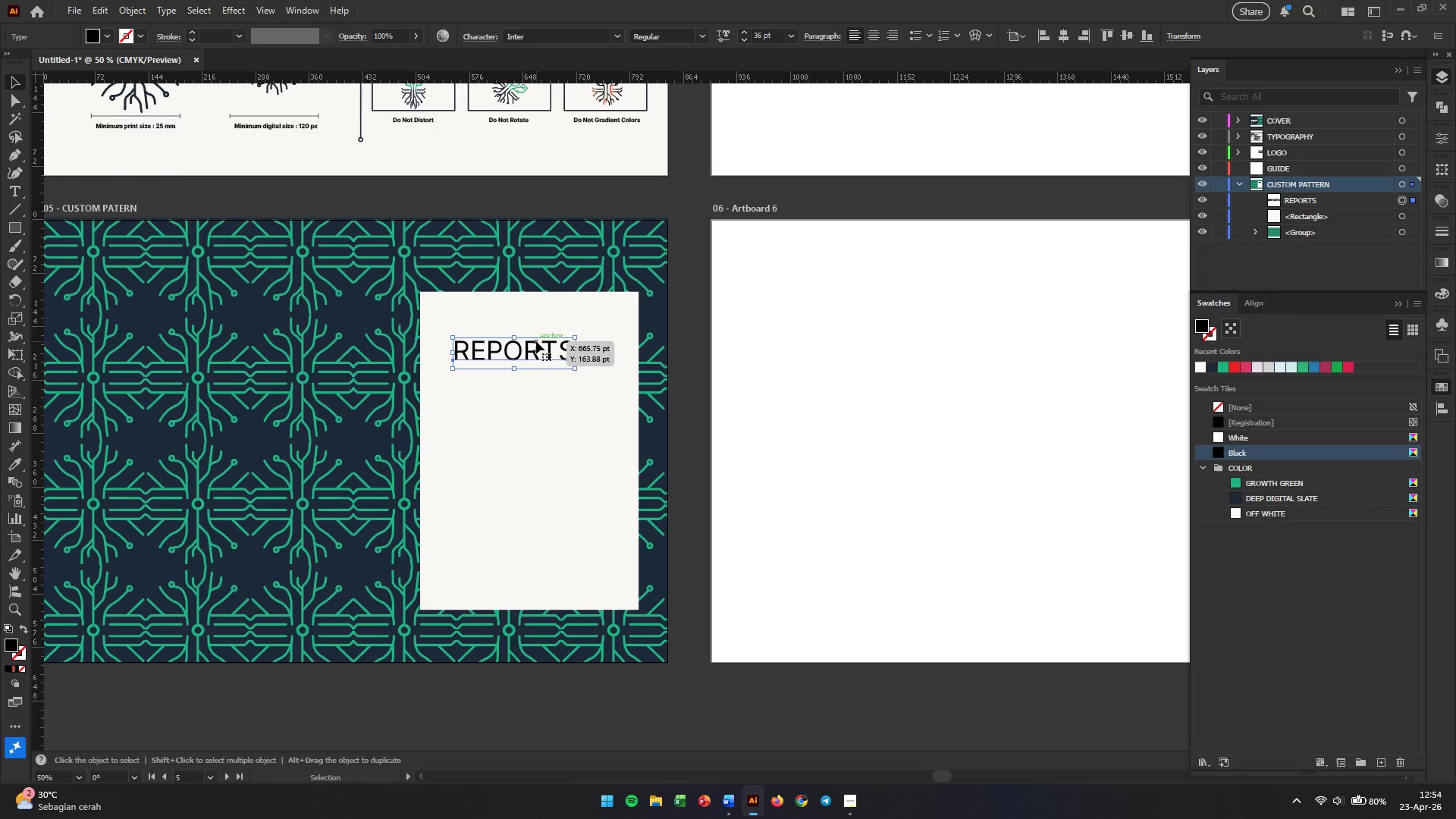 
left_click_drag(start_coordinate=[537, 349], to_coordinate=[527, 372])
 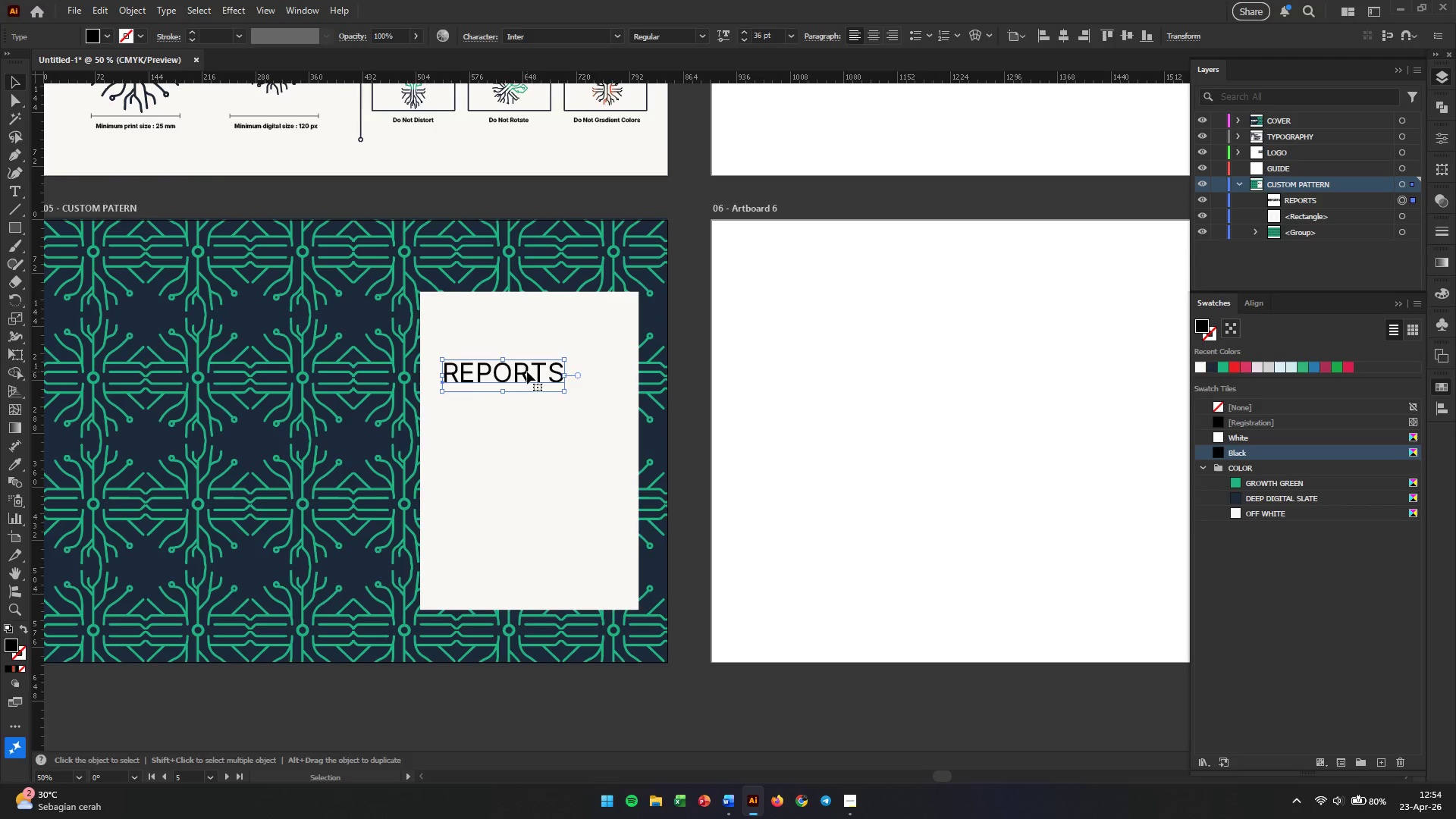 
double_click([527, 372])
 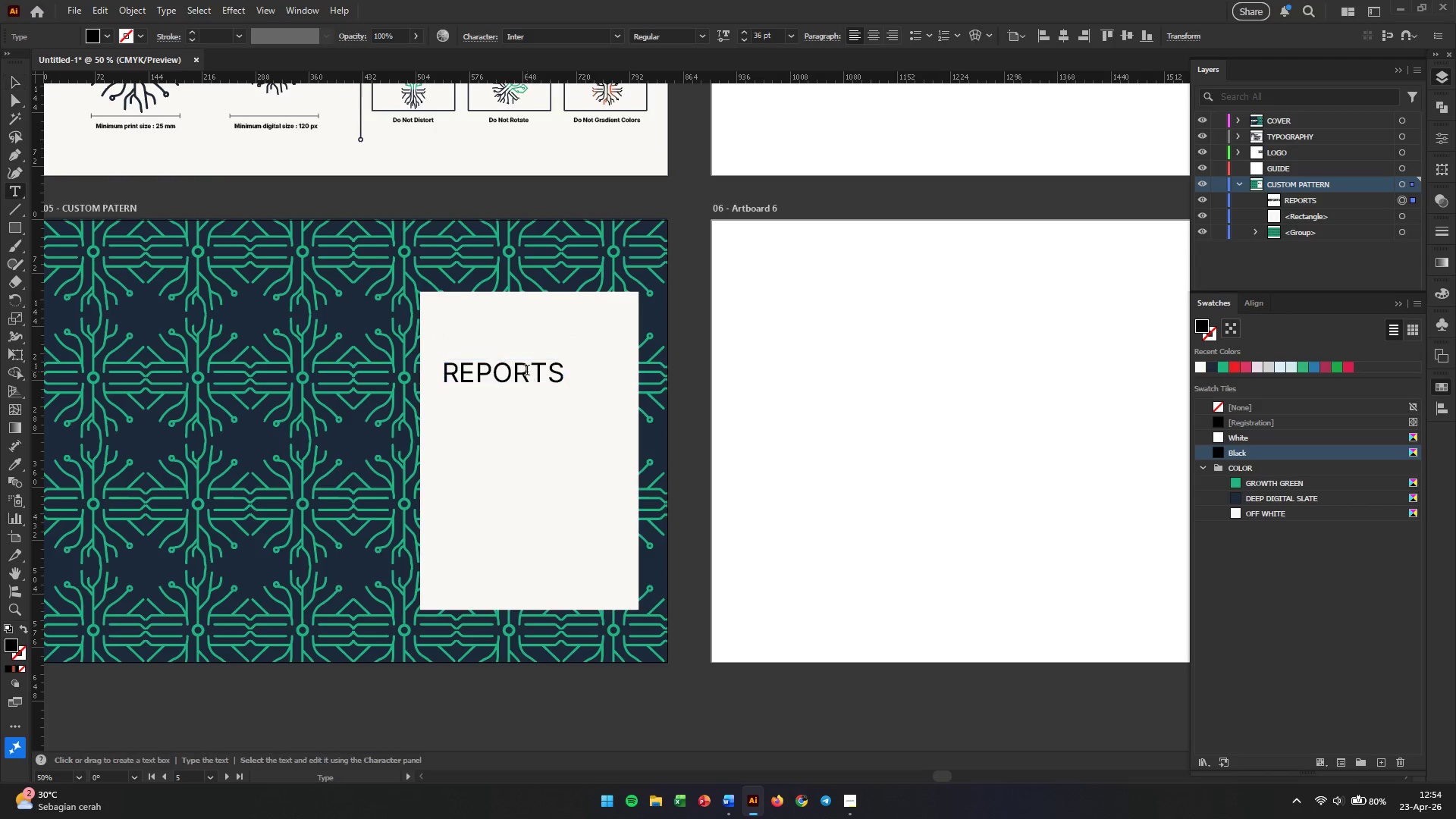 
triple_click([527, 372])
 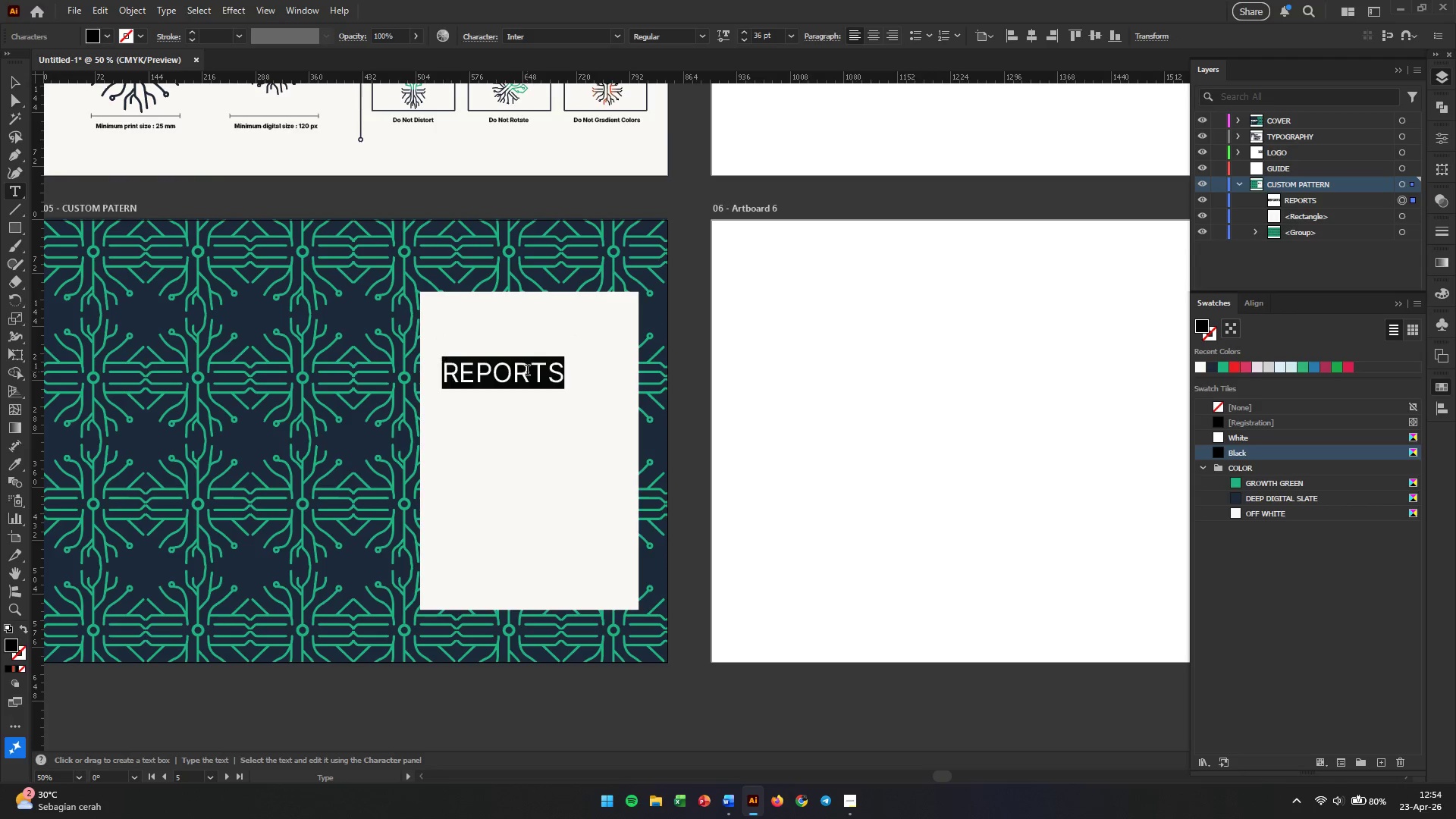 
triple_click([527, 372])
 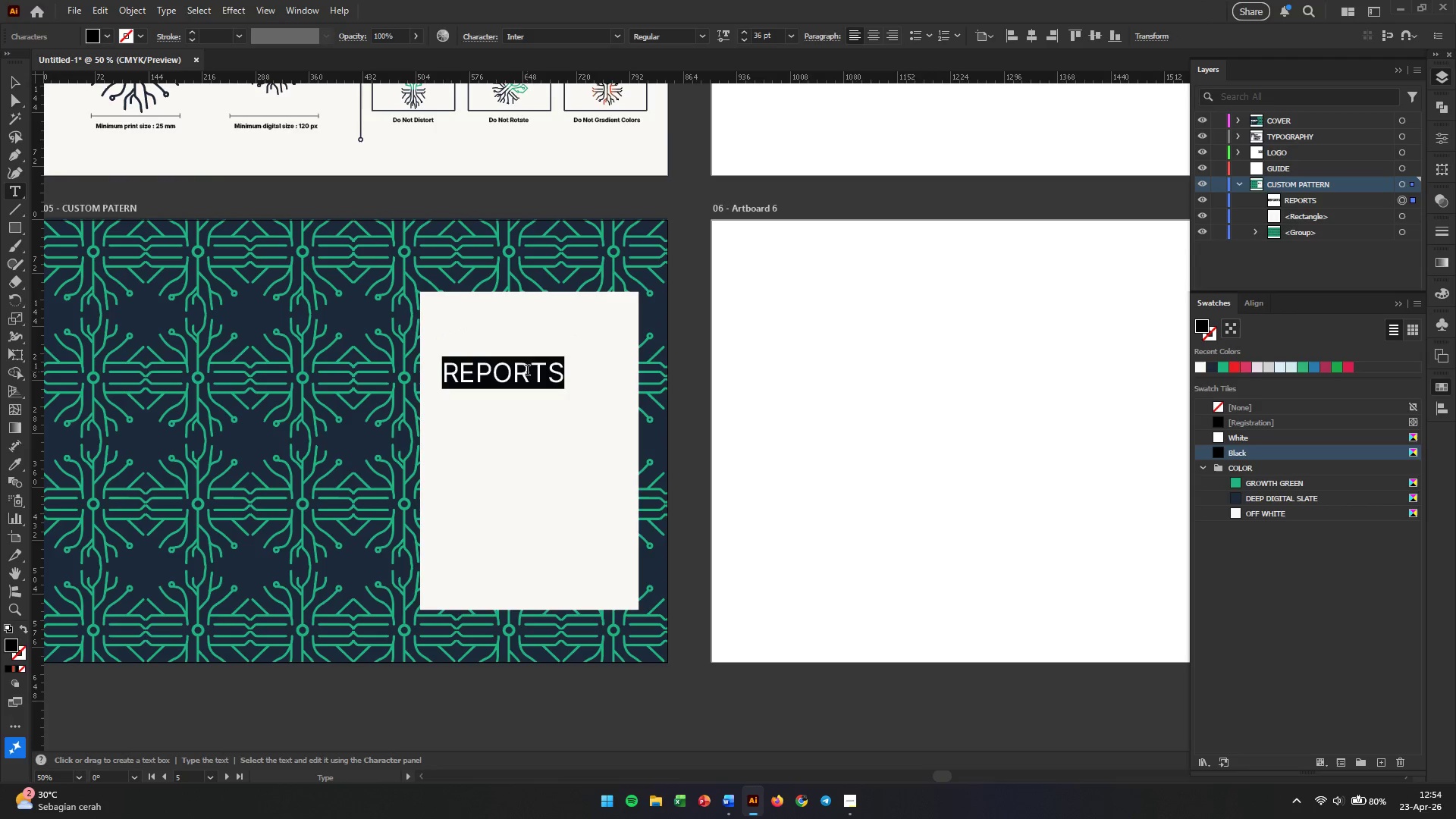 
type(Reports)
 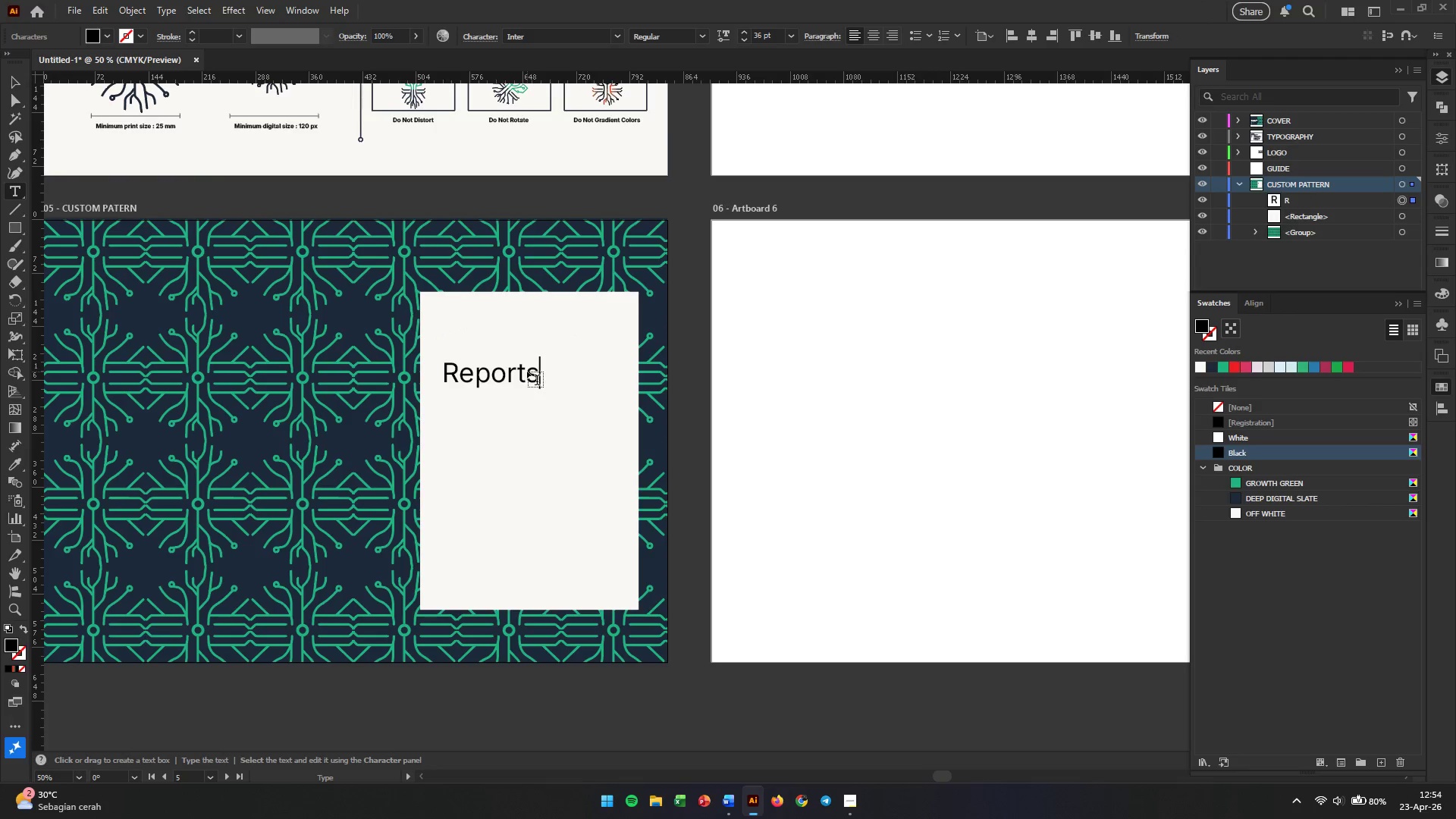 
left_click([19, 84])
 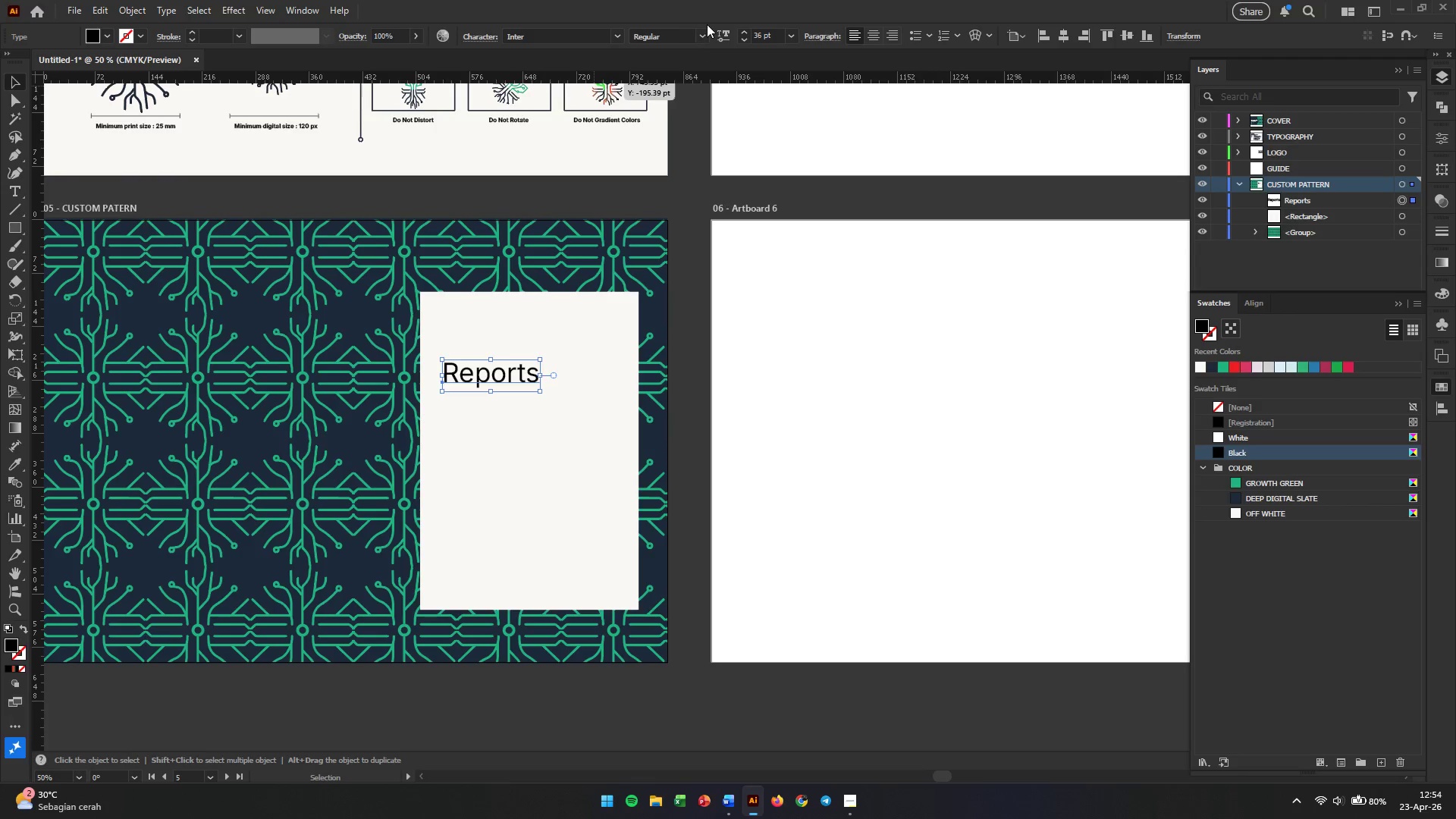 
left_click([704, 35])
 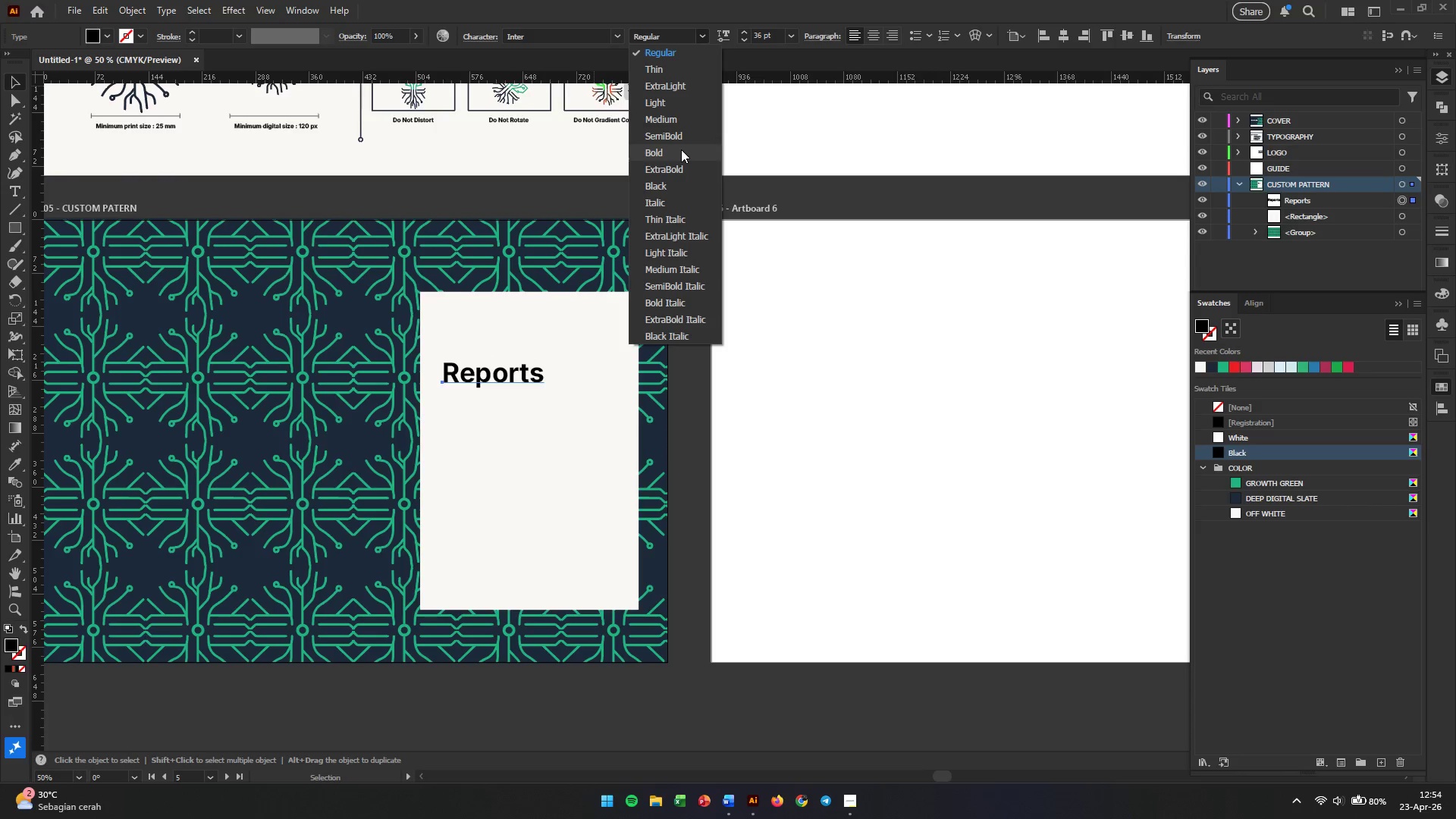 
left_click([681, 149])
 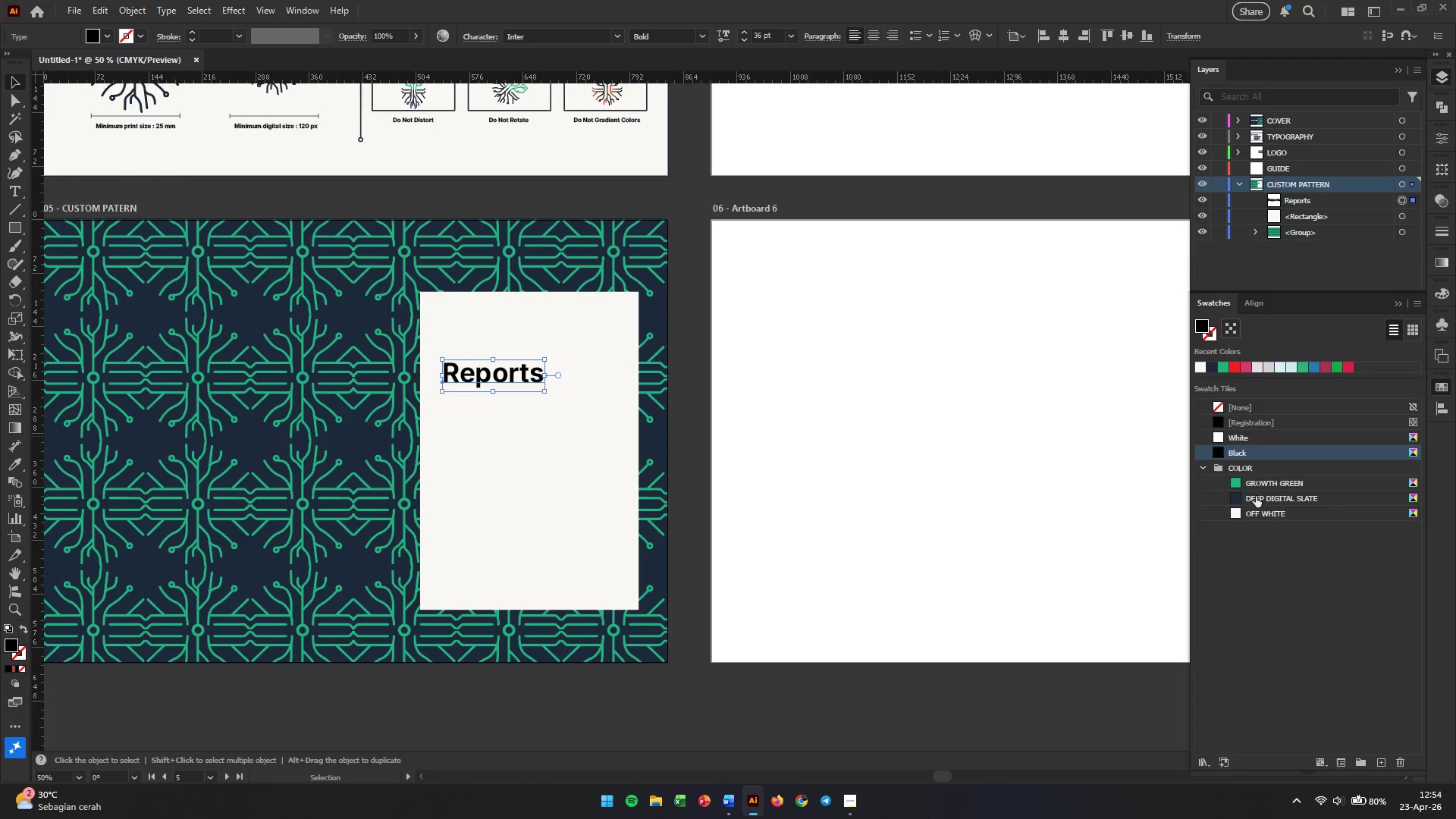 
left_click([1238, 500])
 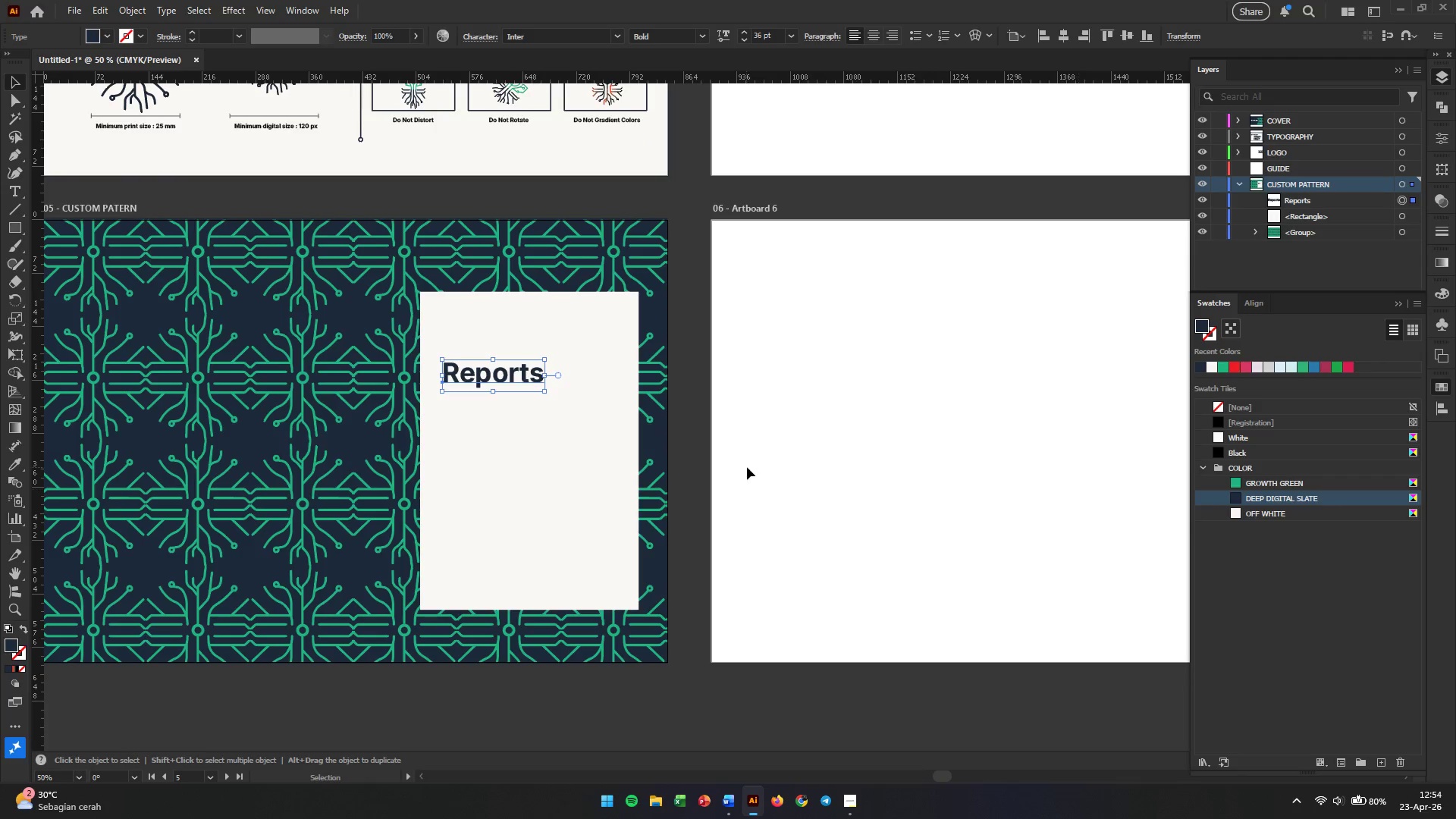 
left_click([580, 700])
 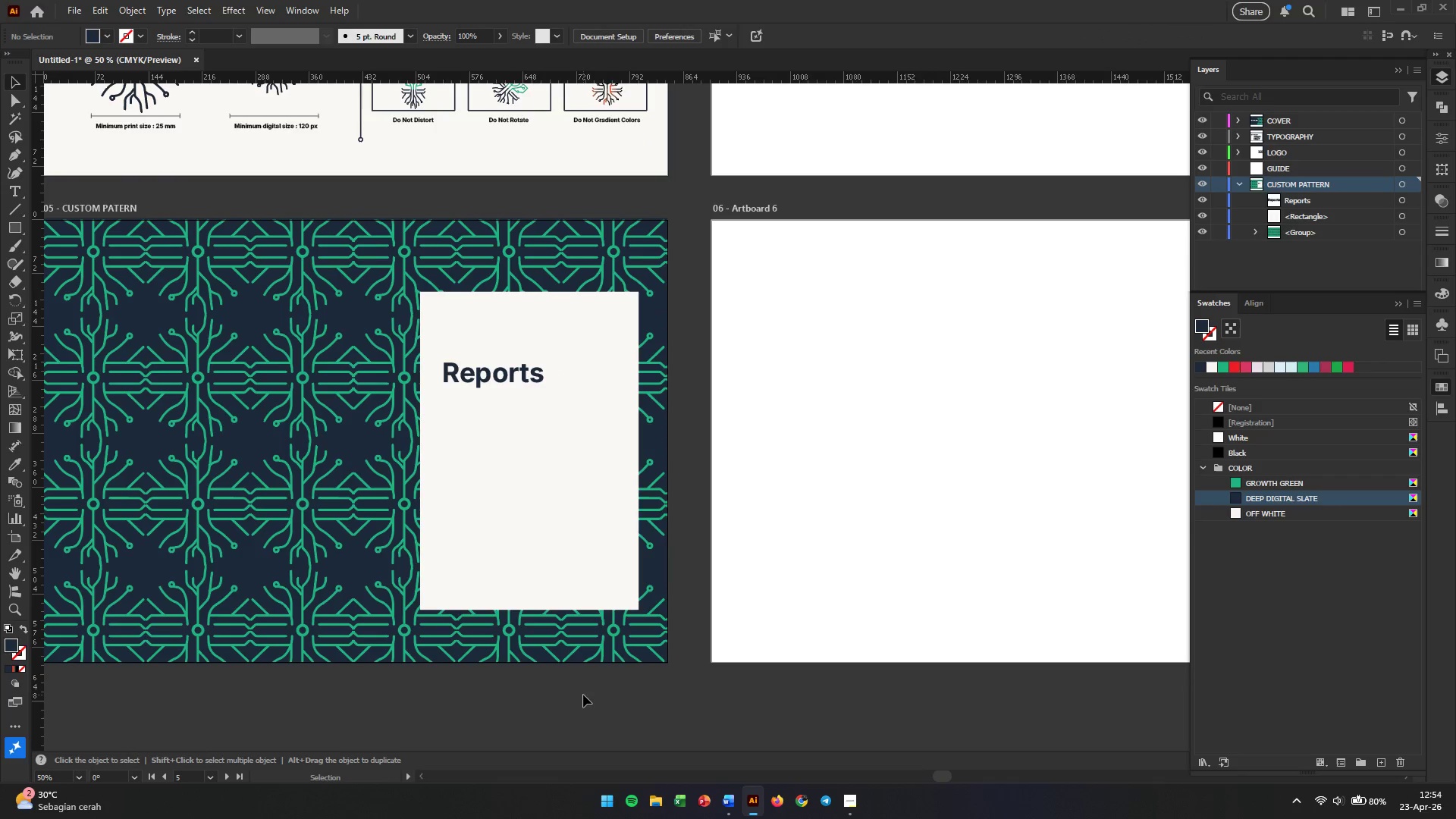 
hold_key(key=AltLeft, duration=0.53)
scroll: coordinate [583, 695], scroll_direction: down, amount: 1.0
 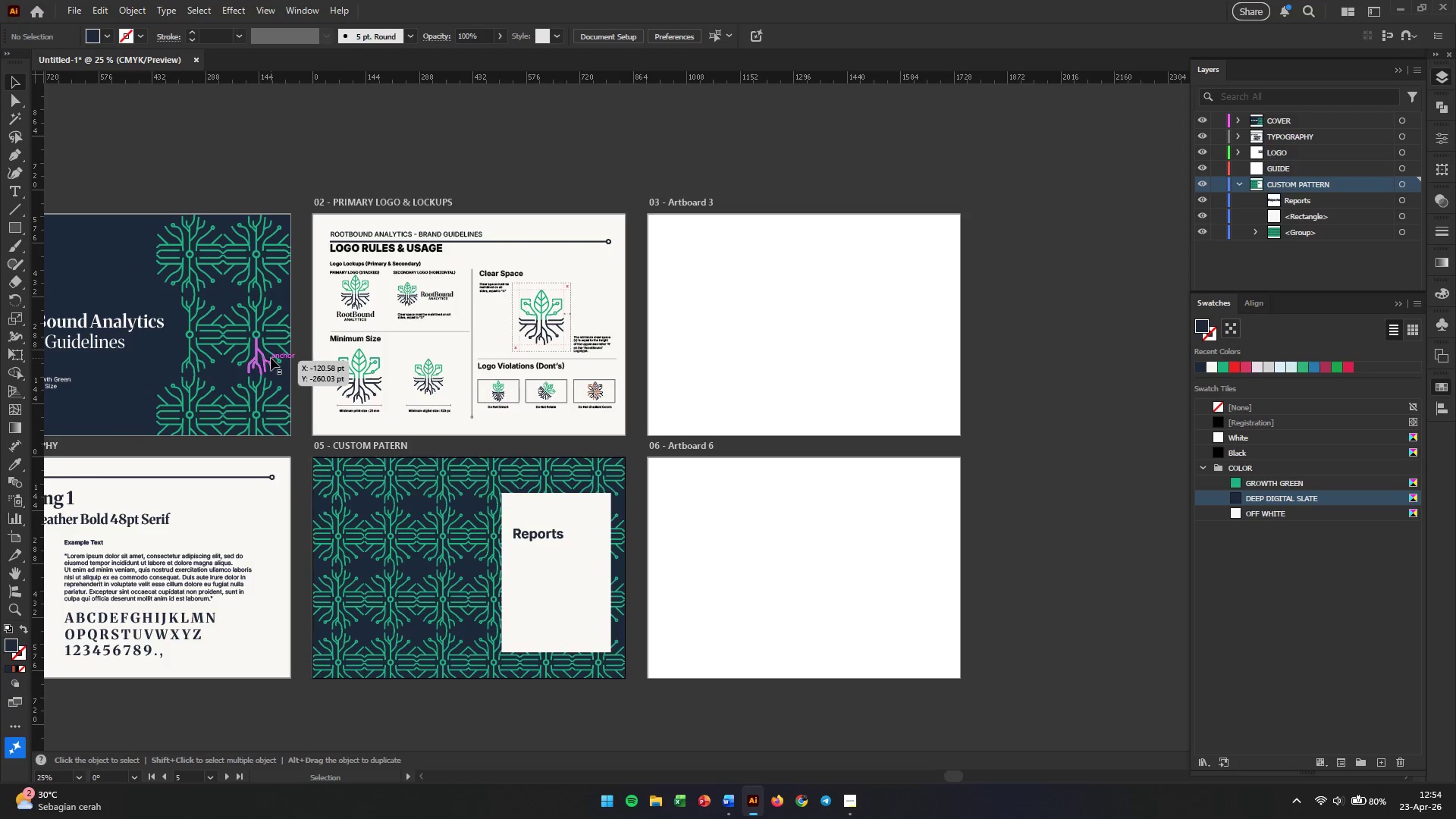 
left_click([271, 358])
 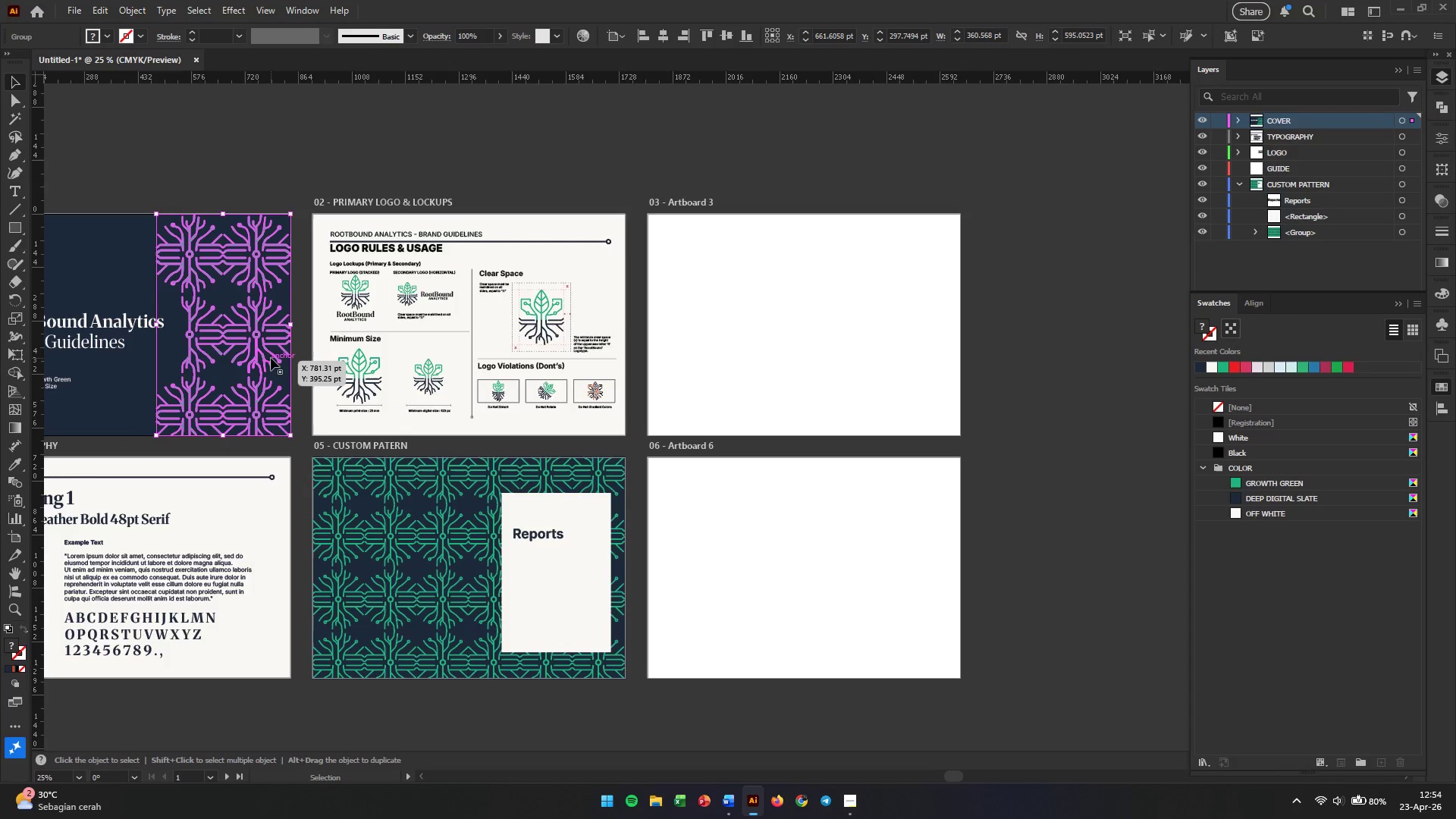 
hold_key(key=AltLeft, duration=17.16)
left_click([1235, 116])
 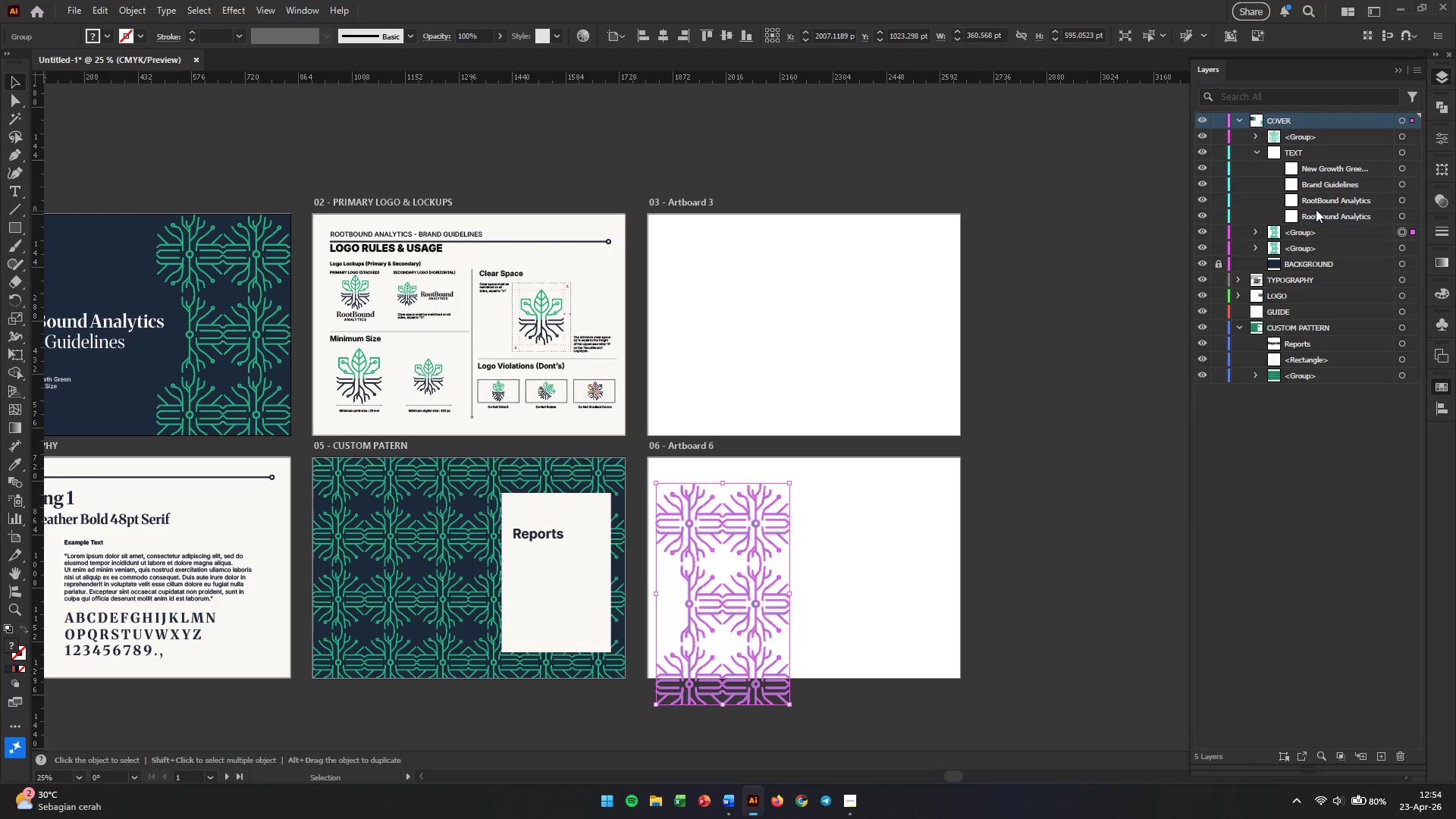 
left_click([1298, 234])
 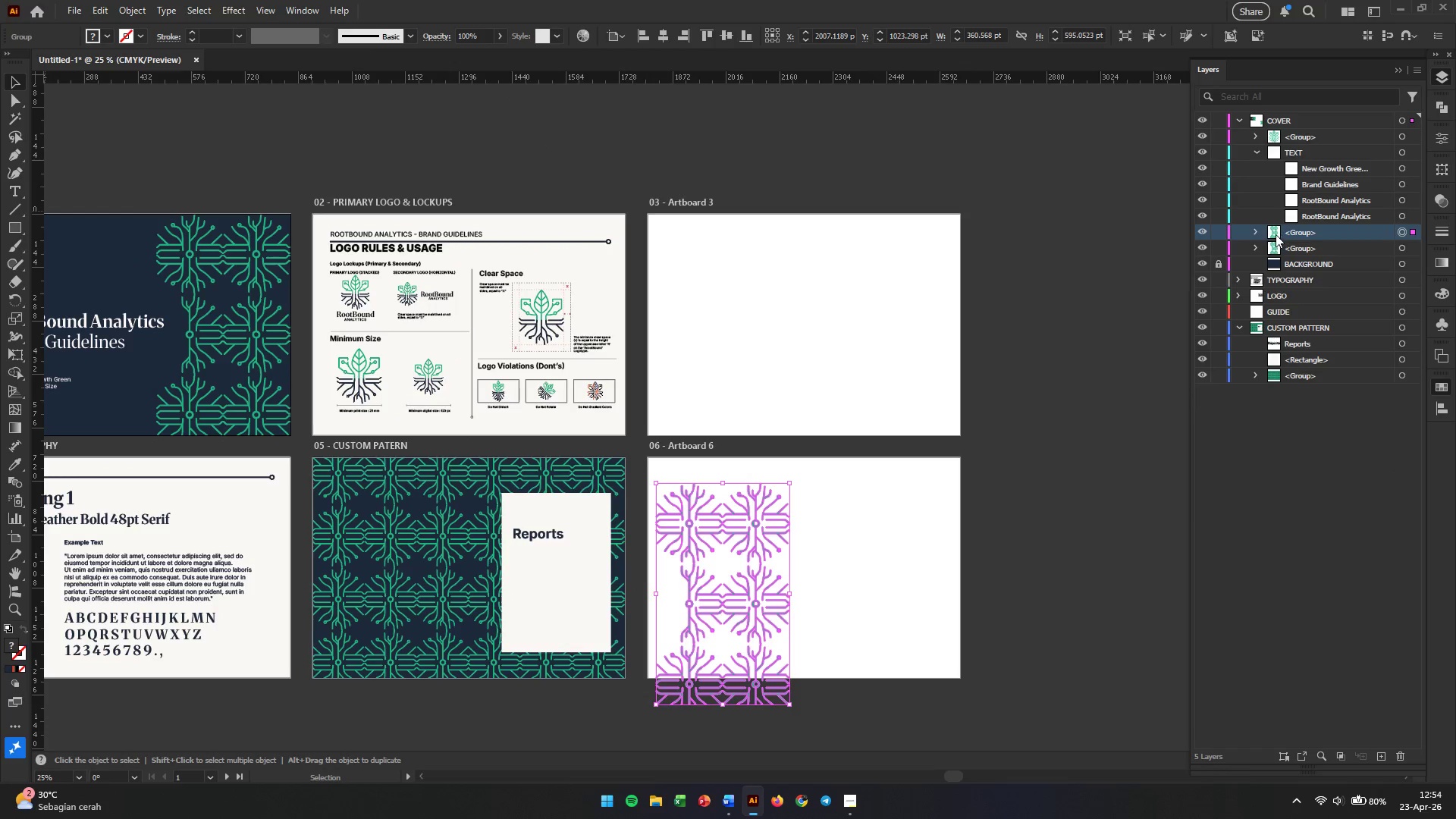 
left_click_drag(start_coordinate=[1276, 234], to_coordinate=[1282, 325])
 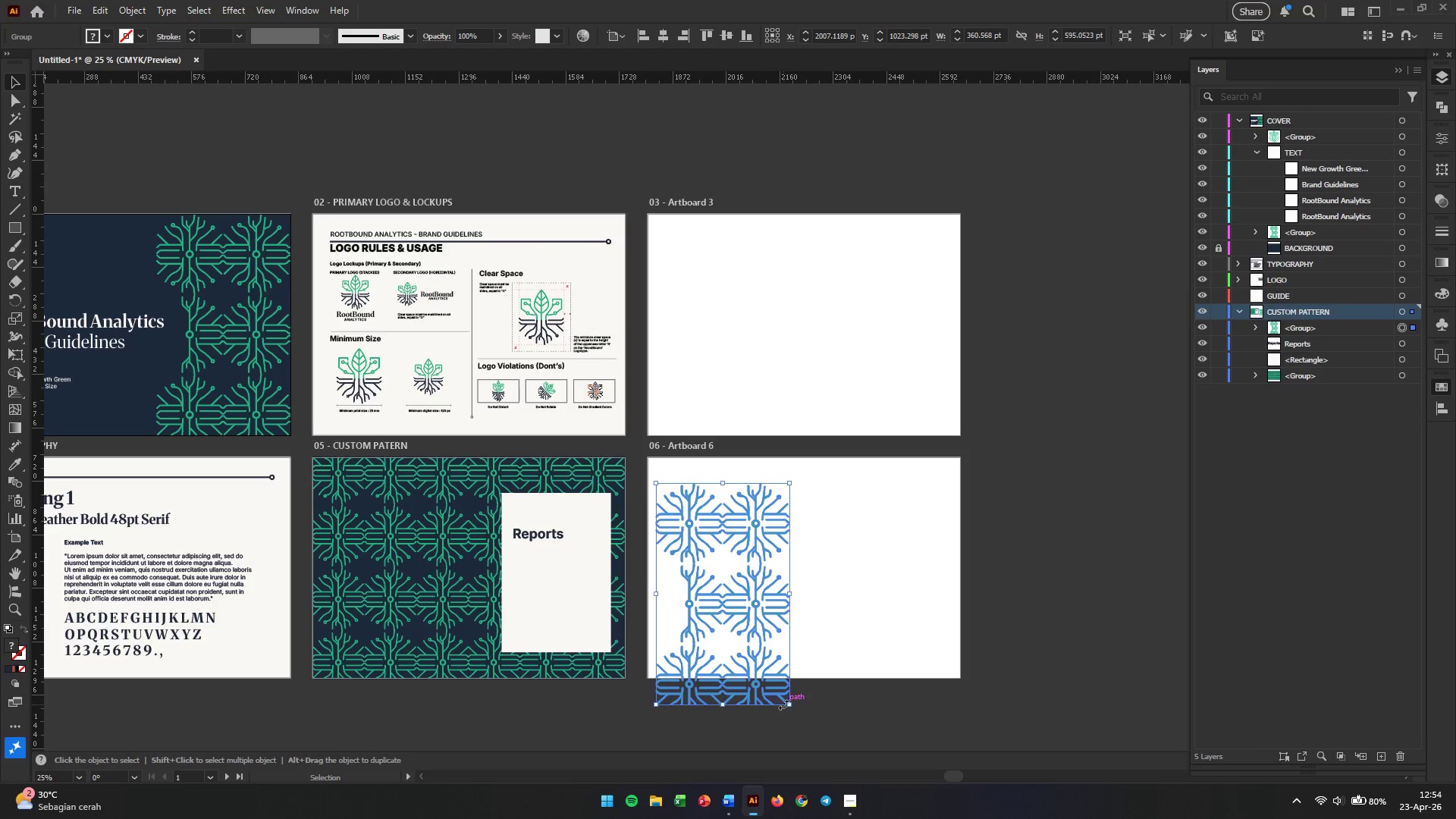 
left_click_drag(start_coordinate=[787, 706], to_coordinate=[730, 620])
 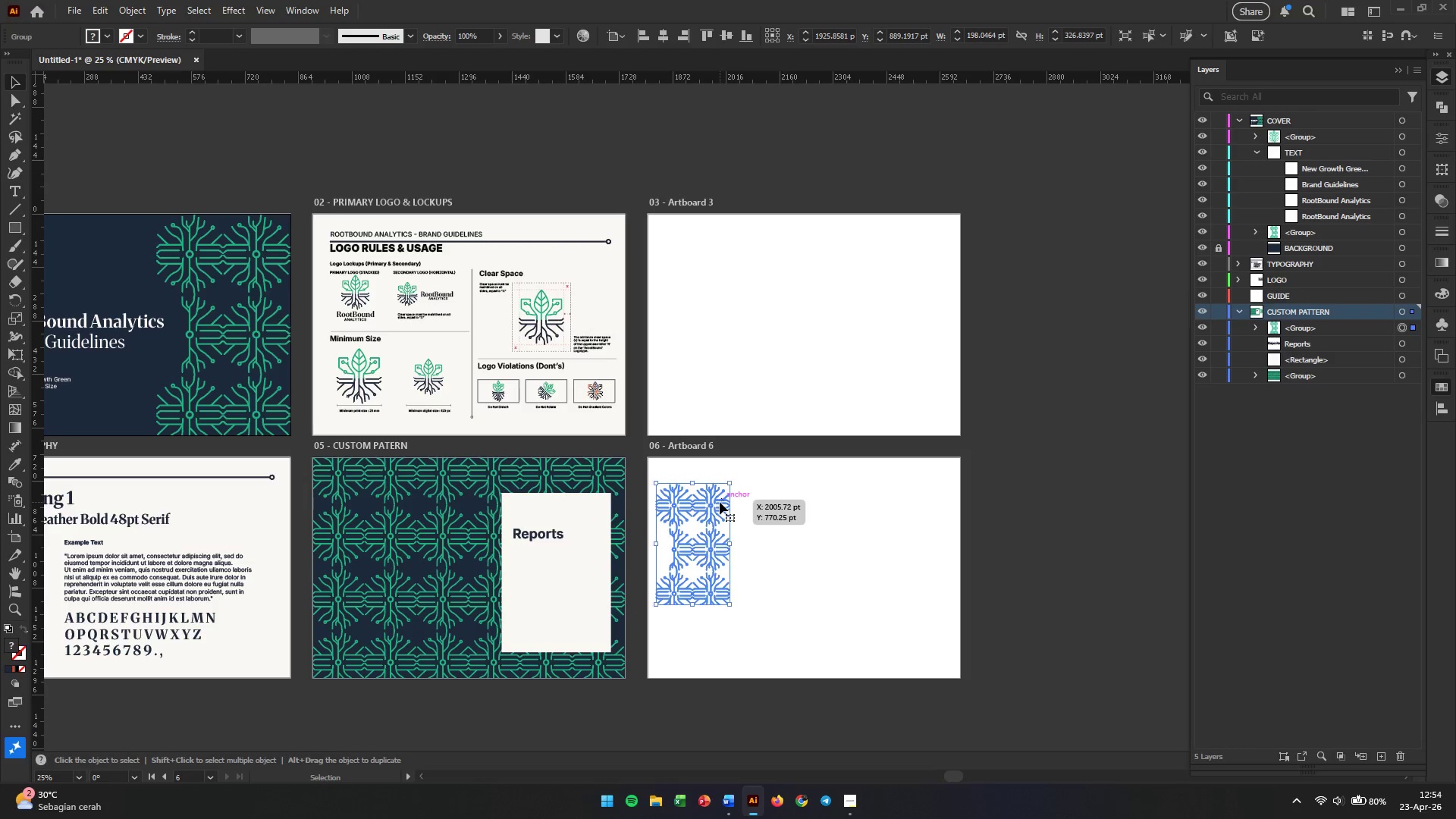 
hold_key(key=ShiftLeft, duration=1.0)
 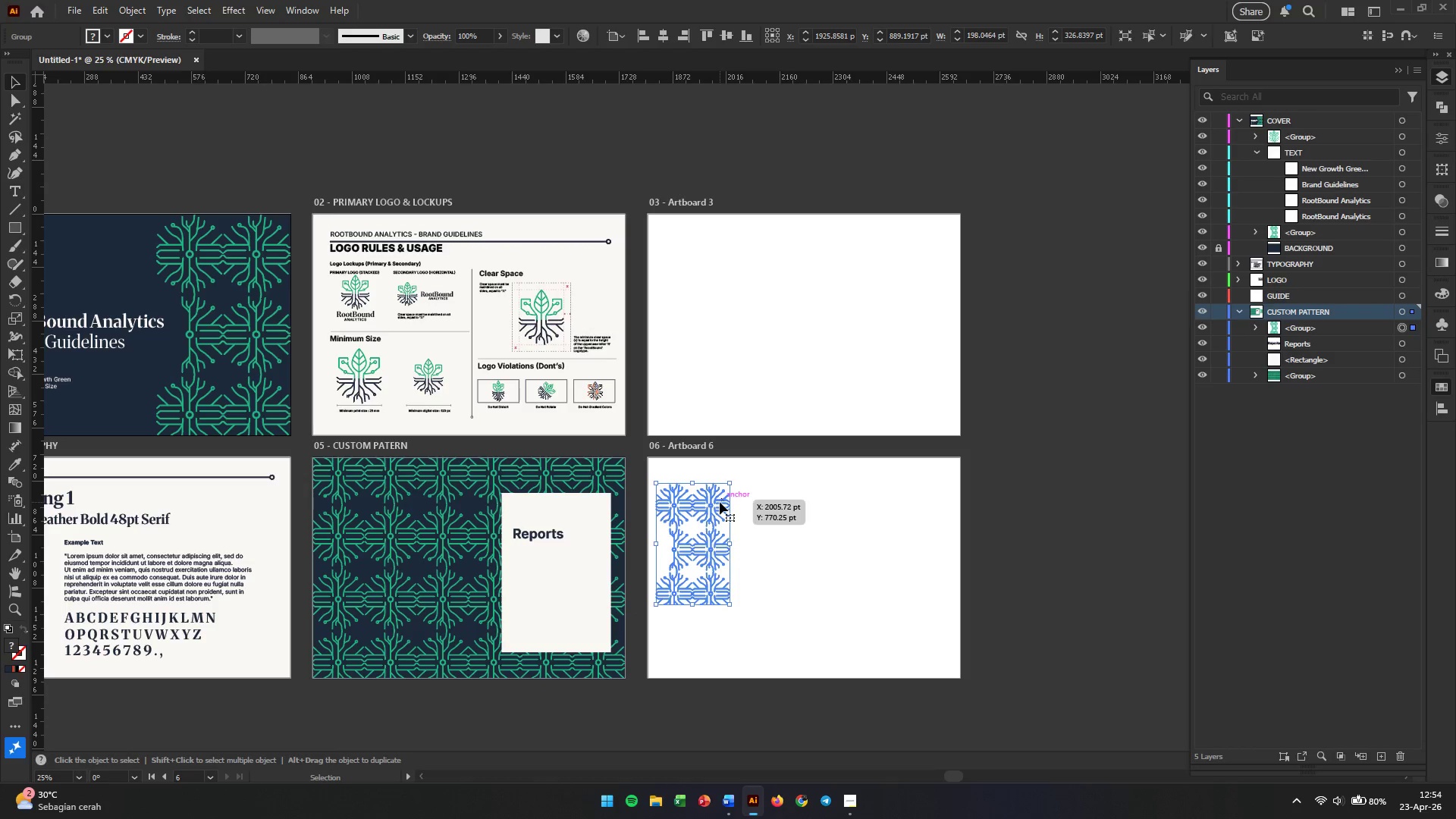 
hold_key(key=AltLeft, duration=0.34)
scroll: coordinate [611, 621], scroll_direction: up, amount: 1.0
 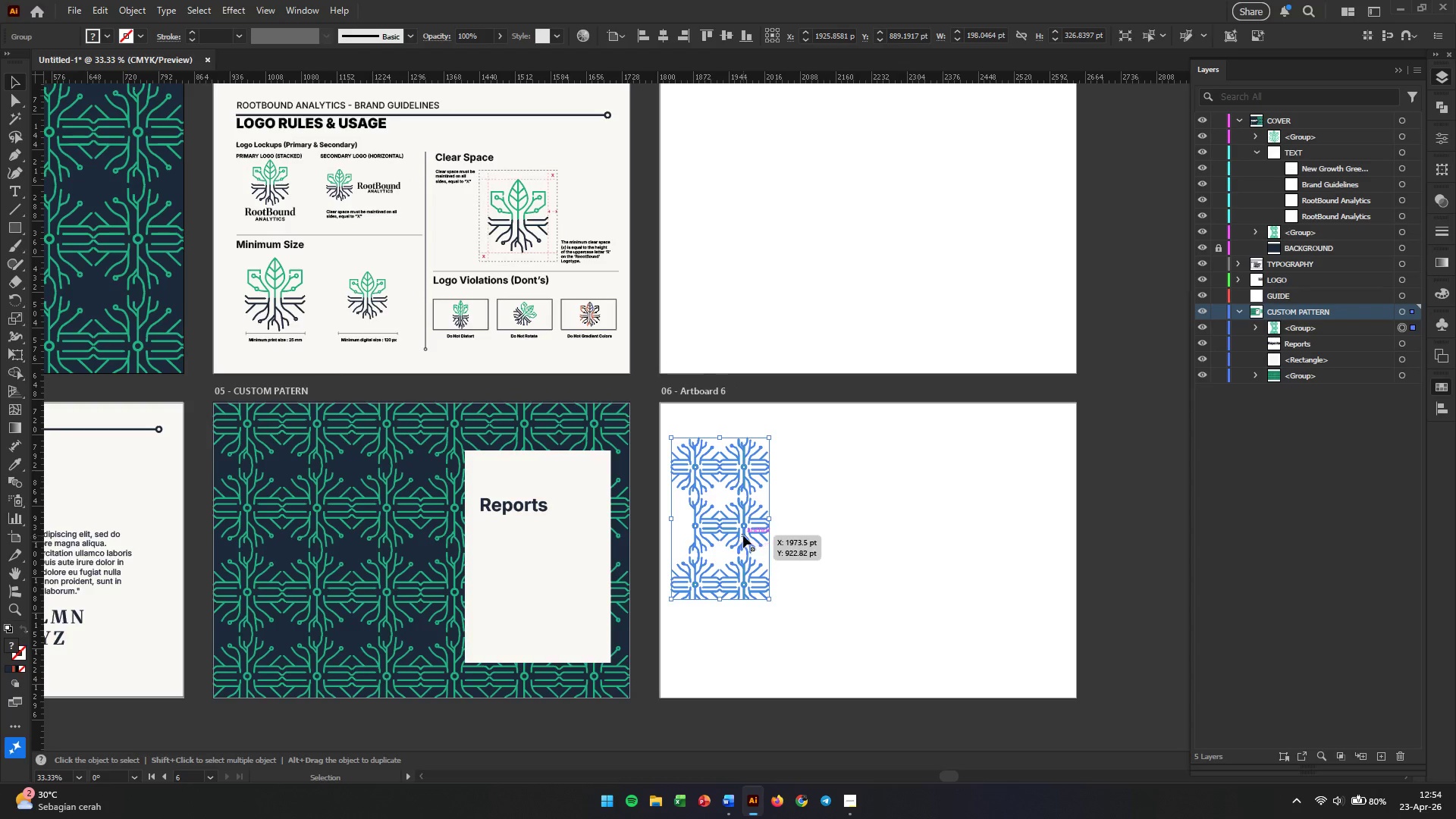 
left_click_drag(start_coordinate=[743, 535], to_coordinate=[583, 596])
 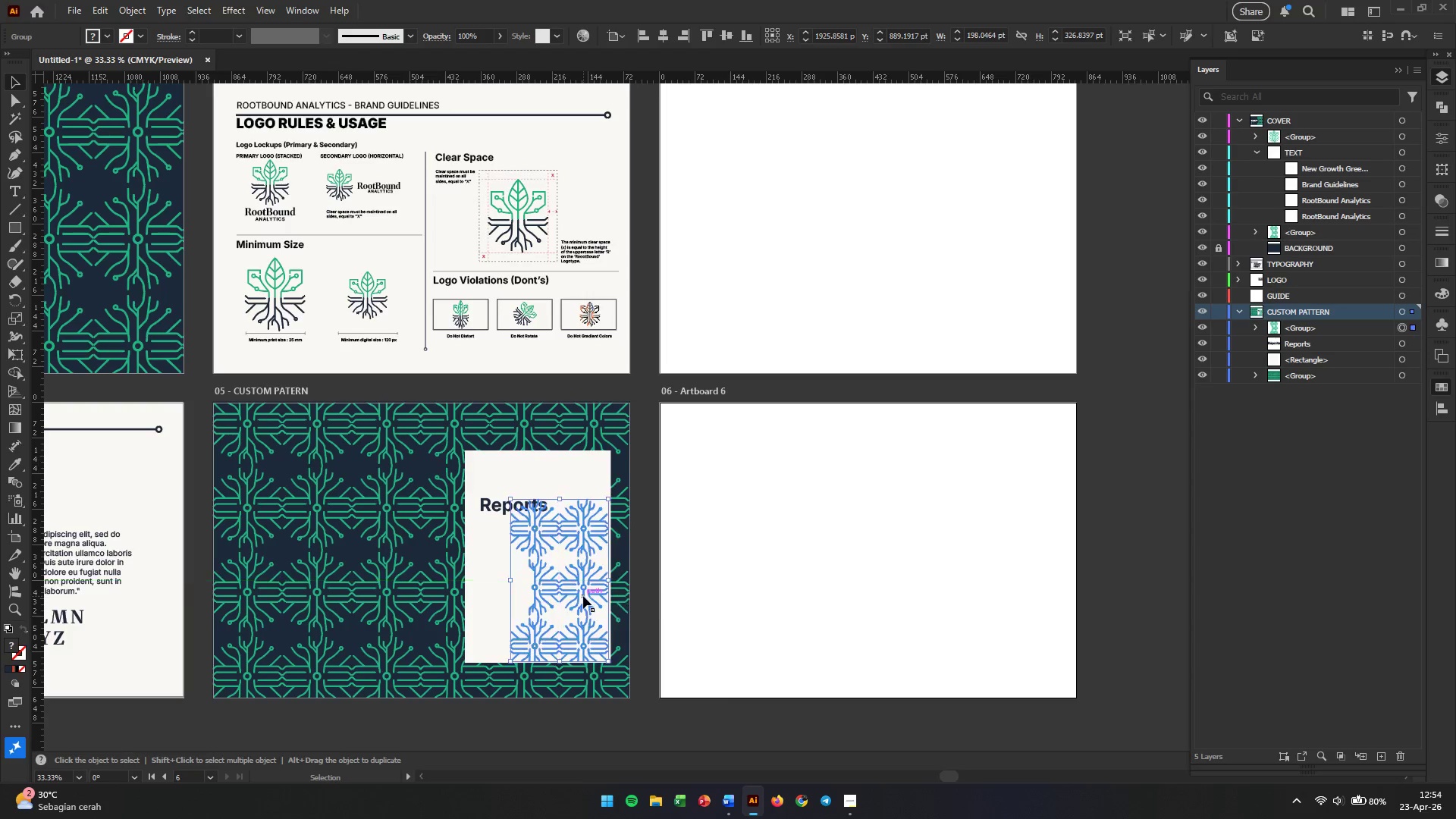 
hold_key(key=AltLeft, duration=0.48)
scroll: coordinate [583, 596], scroll_direction: up, amount: 2.0
 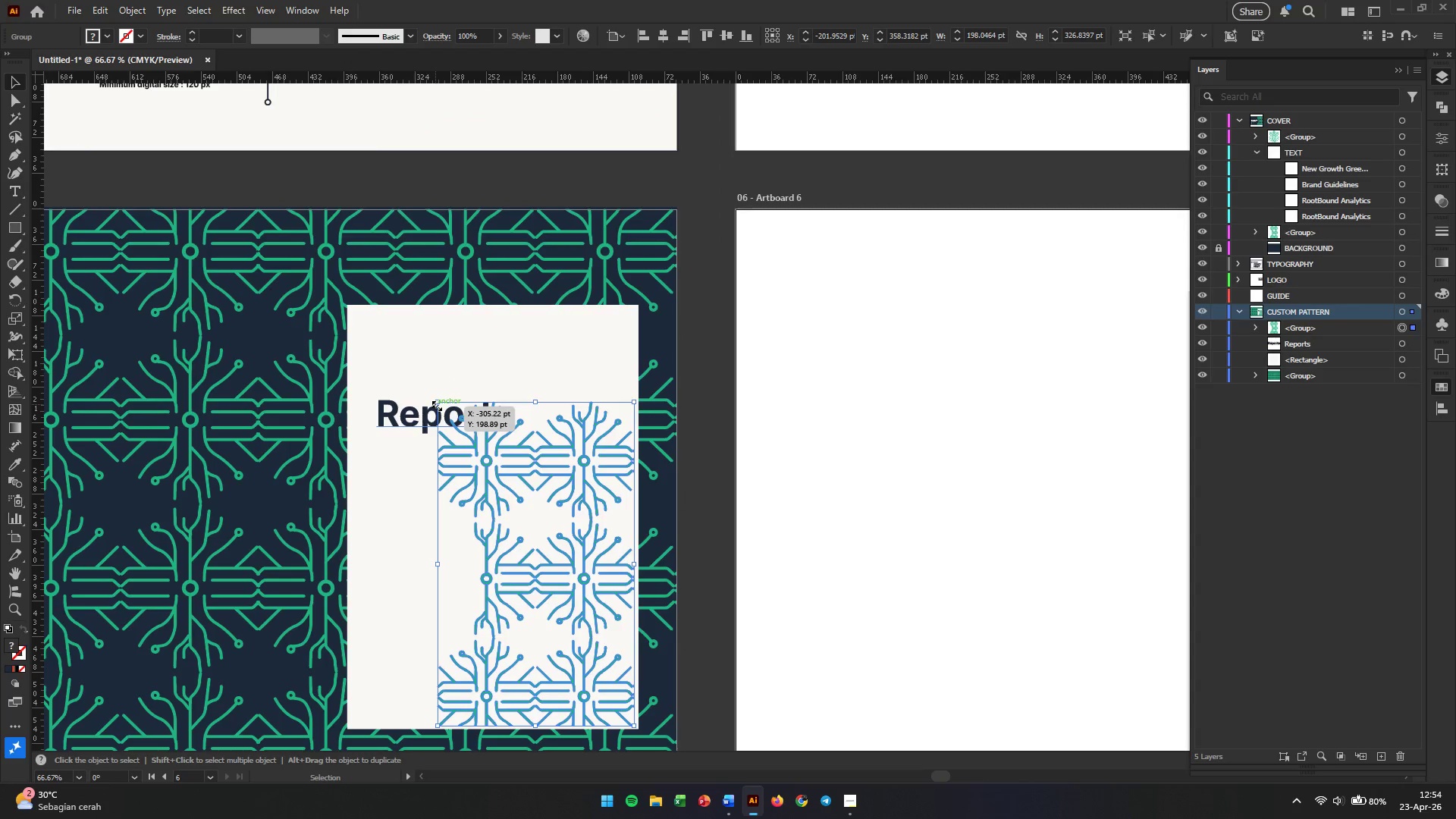 
left_click_drag(start_coordinate=[435, 404], to_coordinate=[475, 481])
 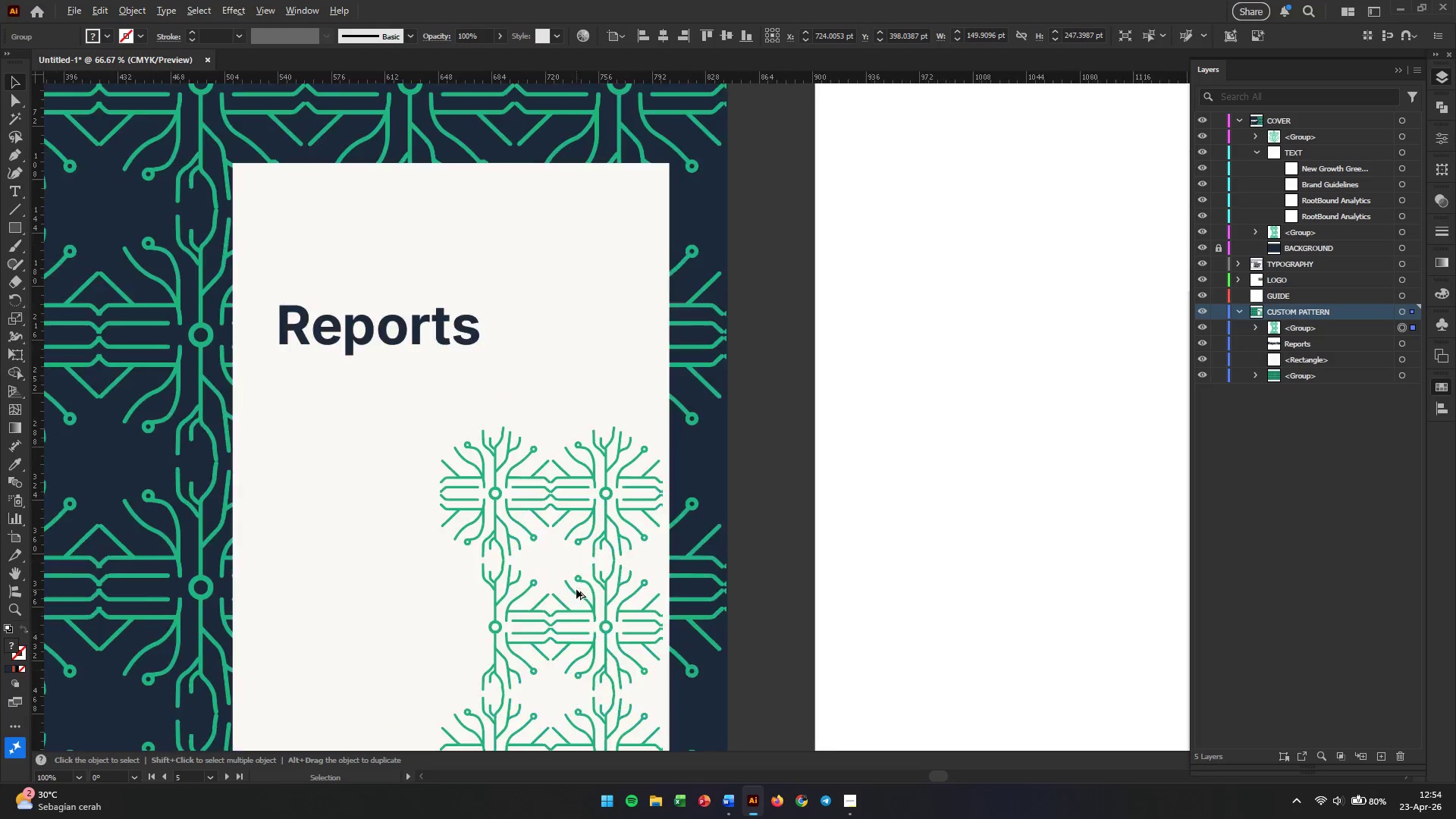 
hold_key(key=ShiftLeft, duration=0.77)
 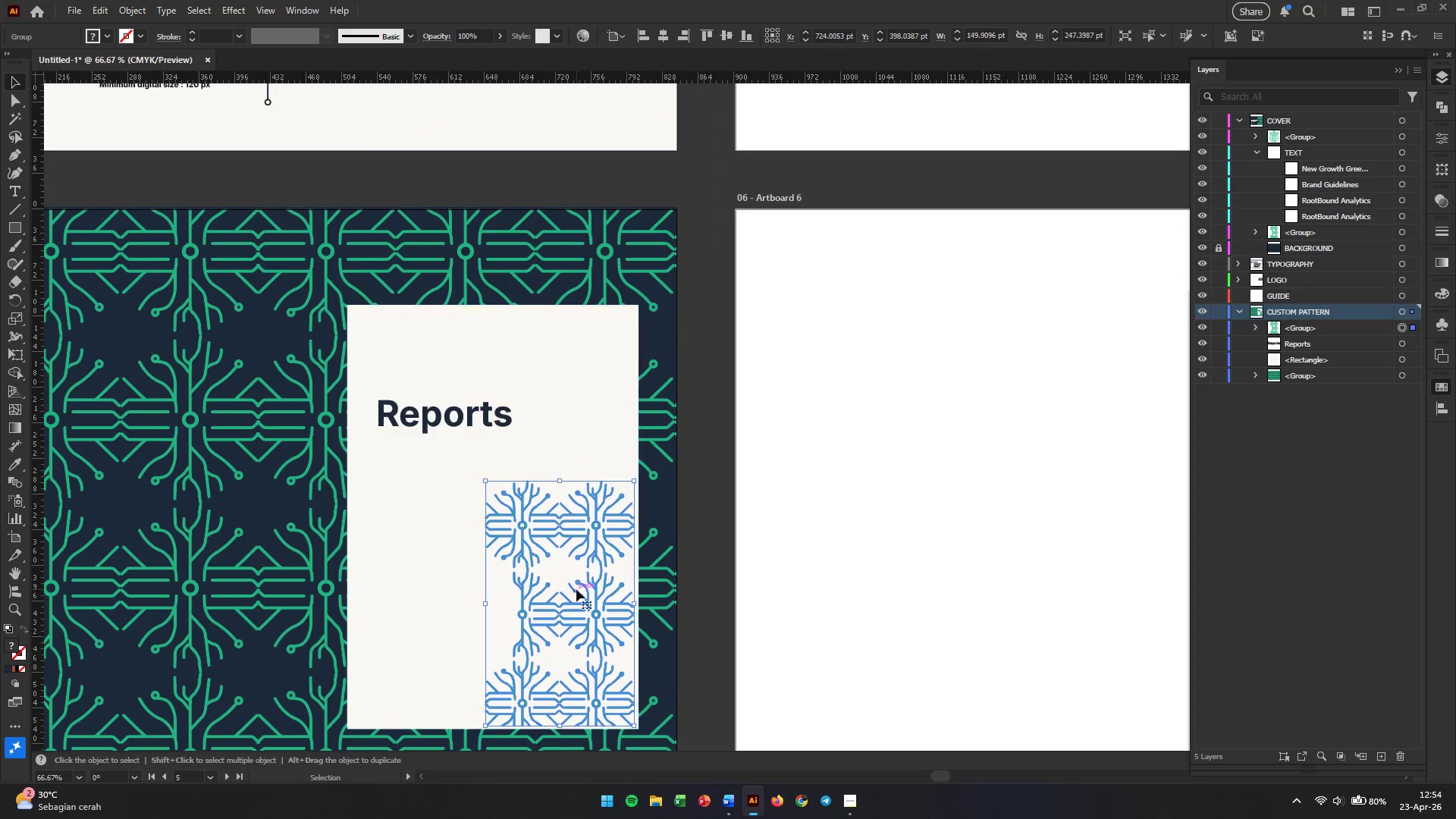 
key(Alt+AltLeft)
 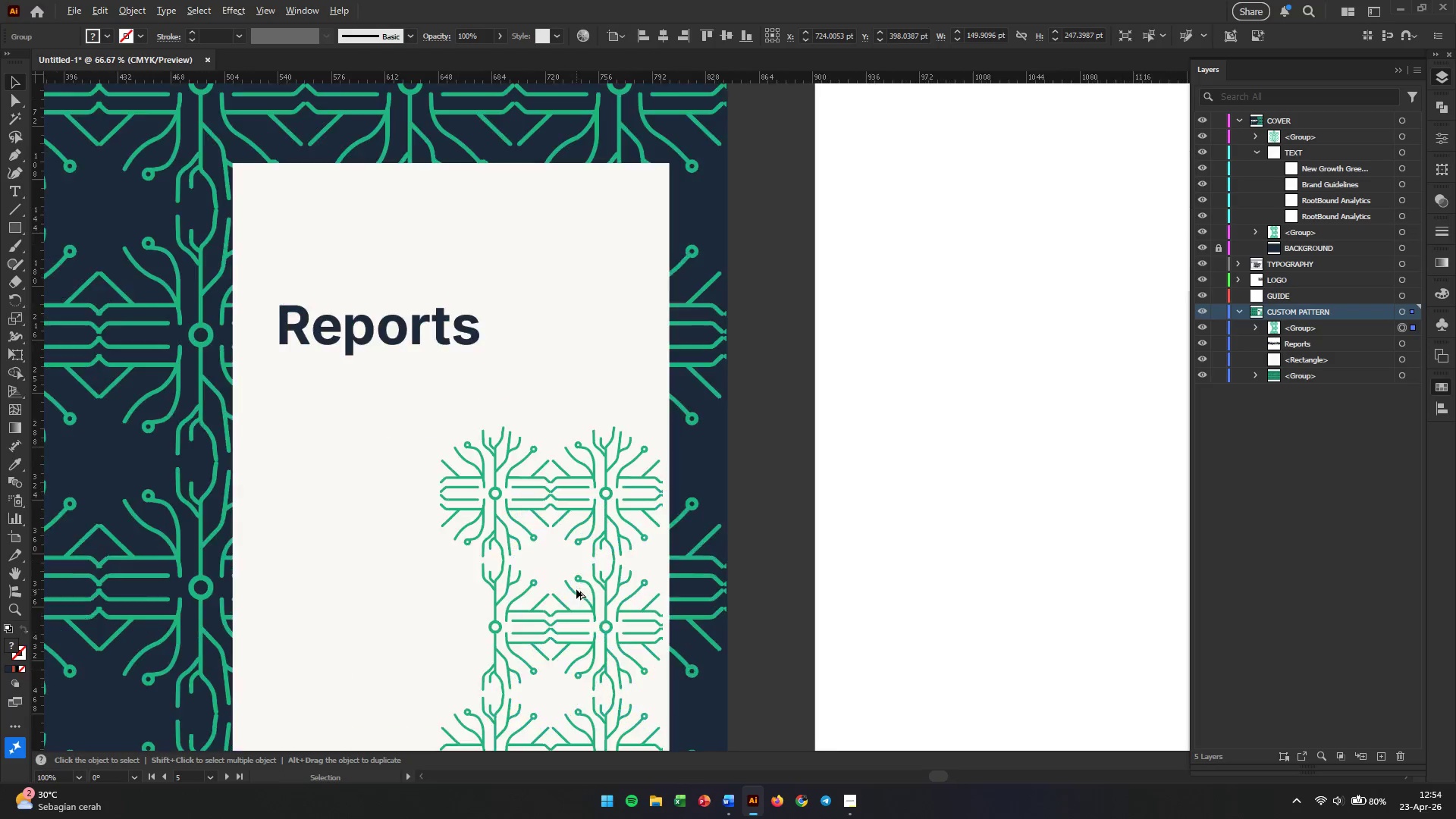 
scroll: coordinate [576, 589], scroll_direction: up, amount: 1.0
 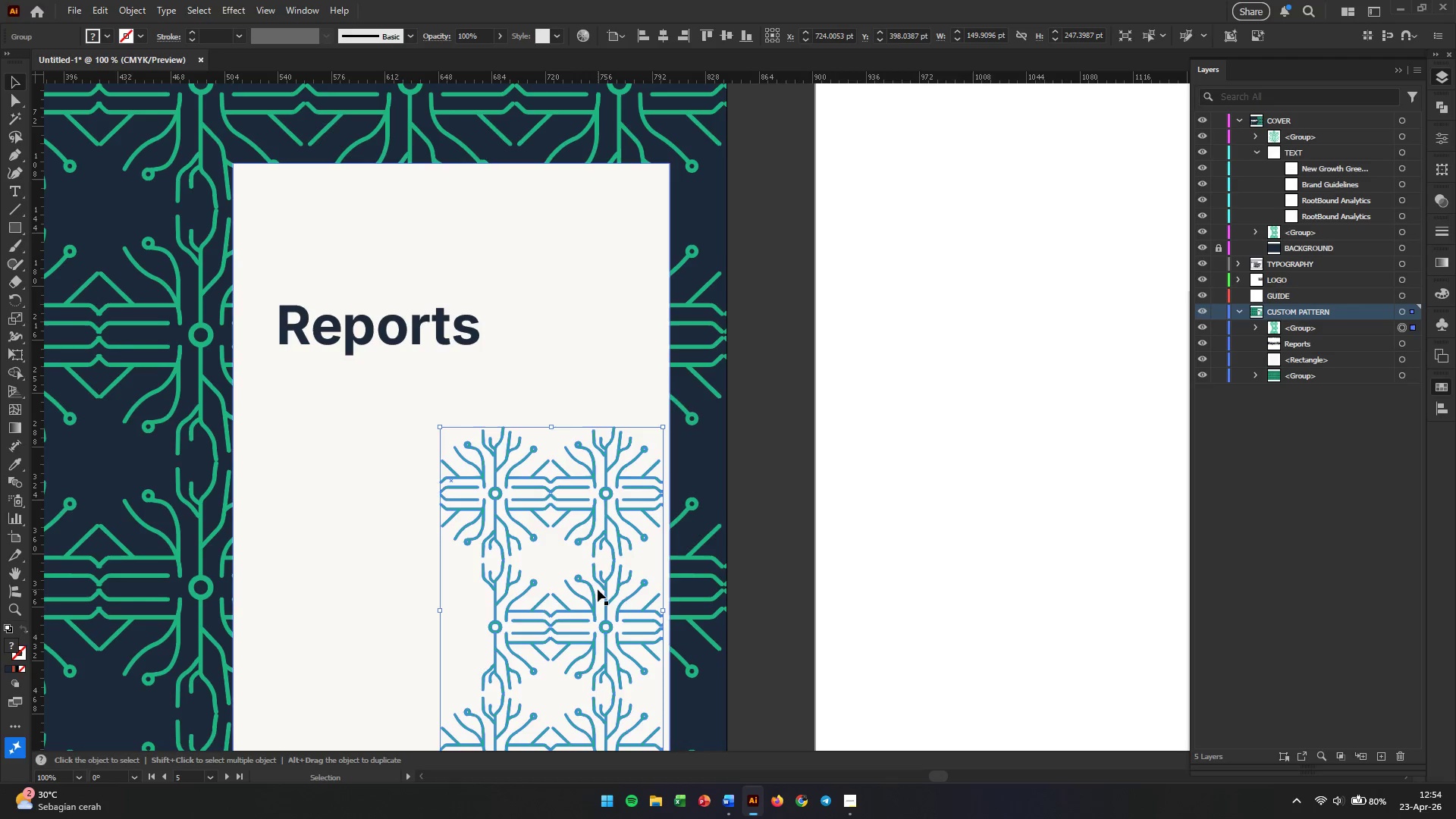 
scroll: coordinate [599, 585], scroll_direction: down, amount: 8.0
 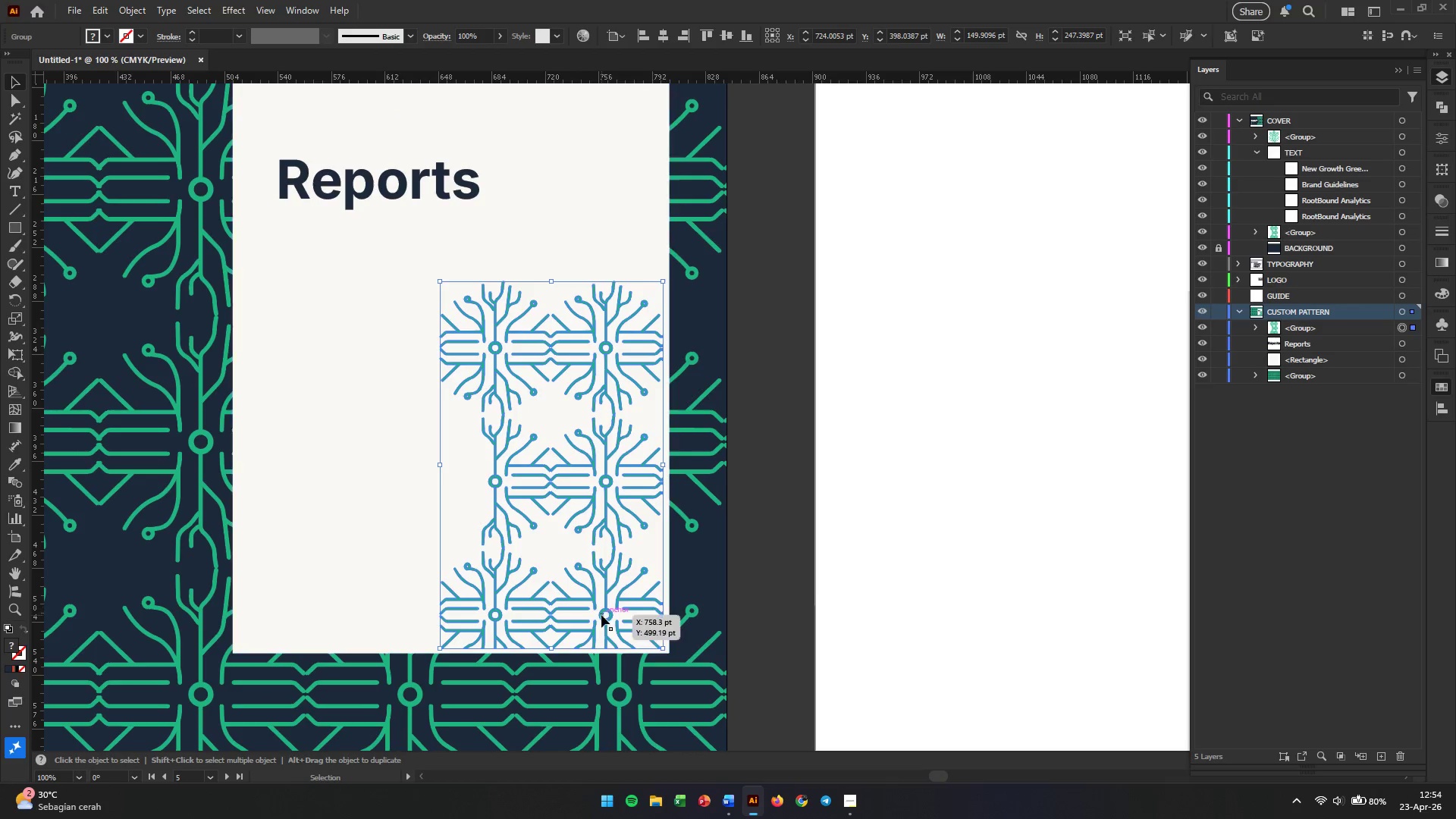 
left_click_drag(start_coordinate=[601, 615], to_coordinate=[607, 619])
 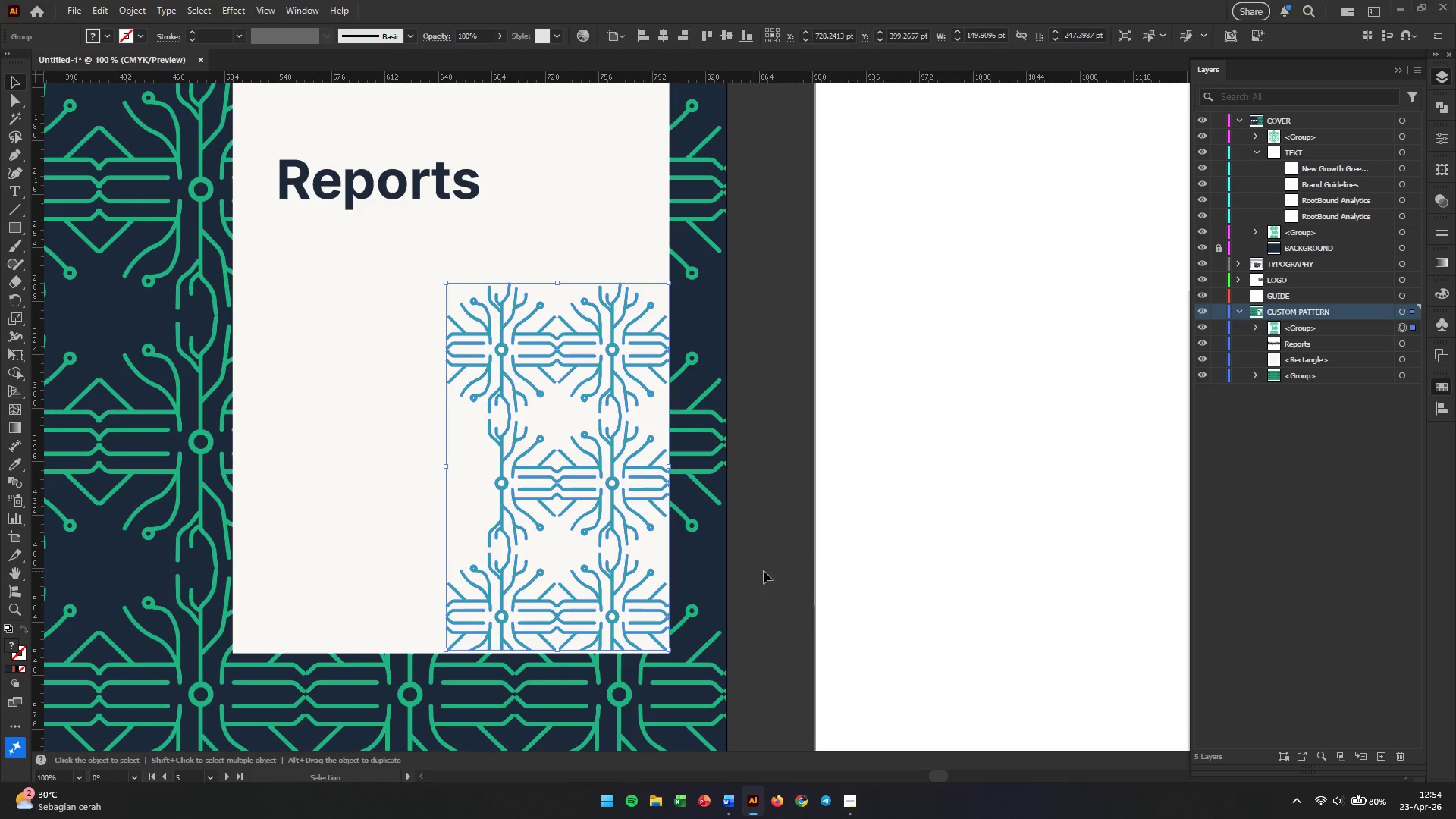 
left_click([817, 545])
 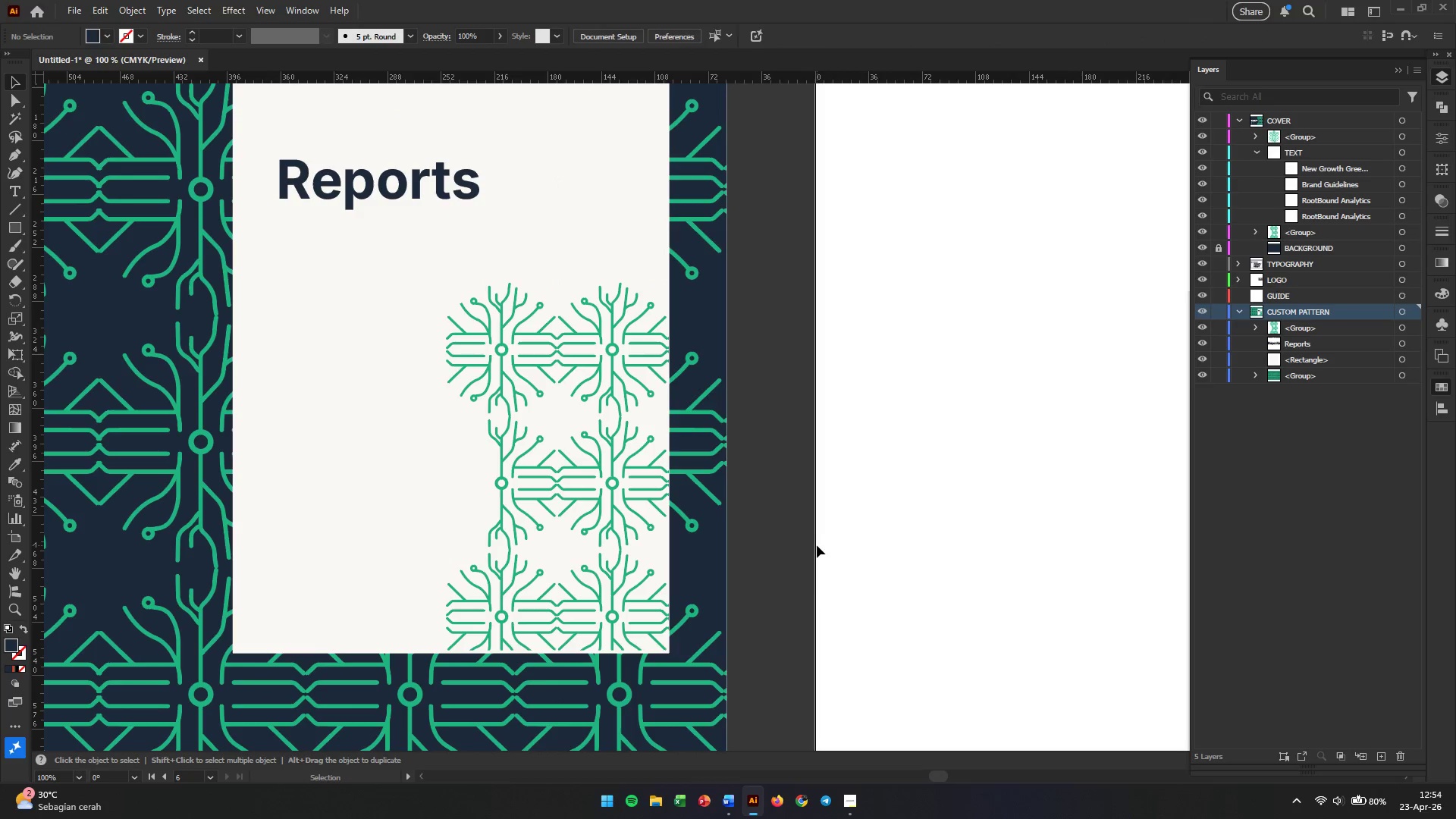 
hold_key(key=AltLeft, duration=1.47)
scroll: coordinate [817, 545], scroll_direction: down, amount: 1.0
 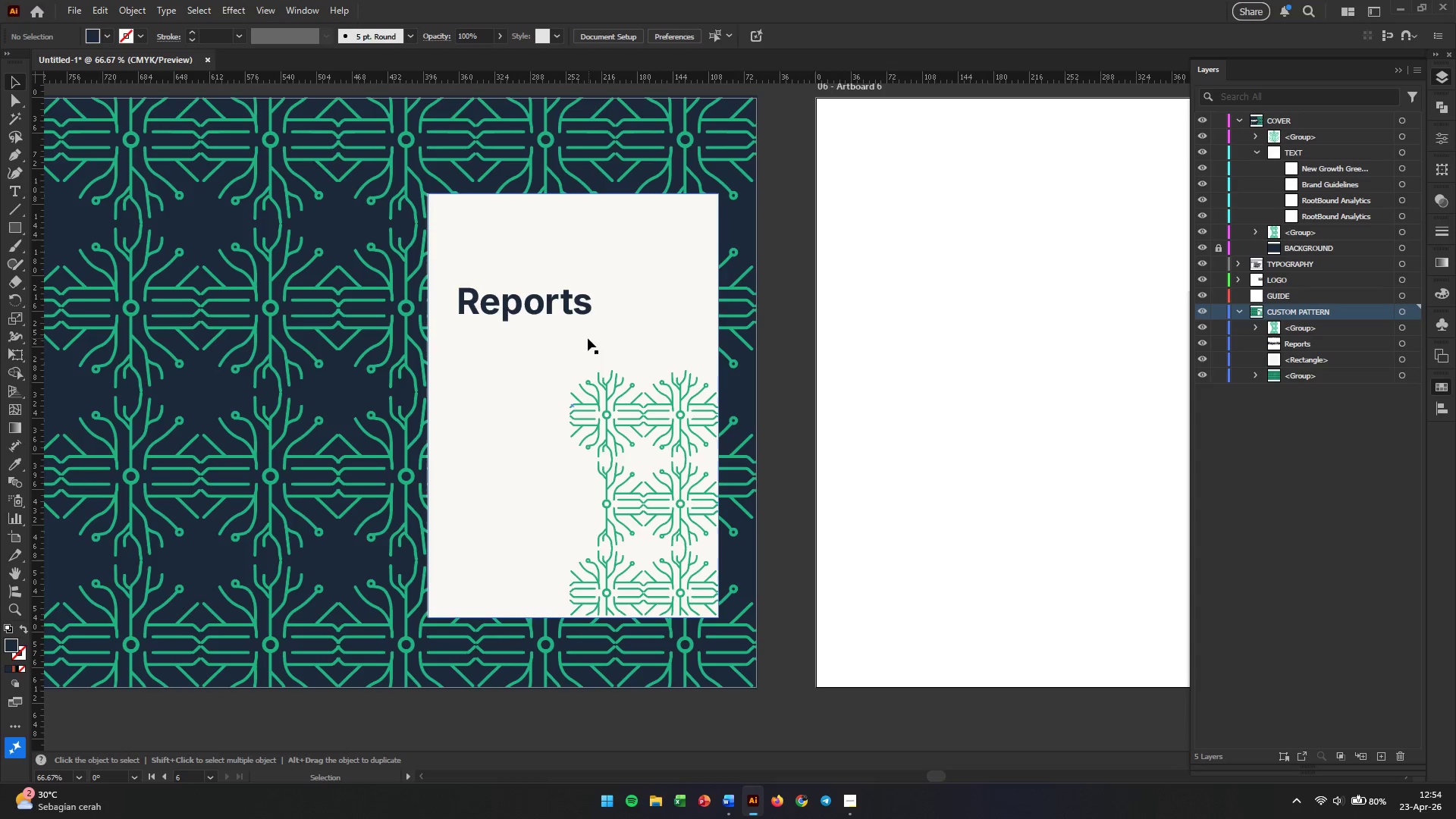 
left_click([562, 309])
 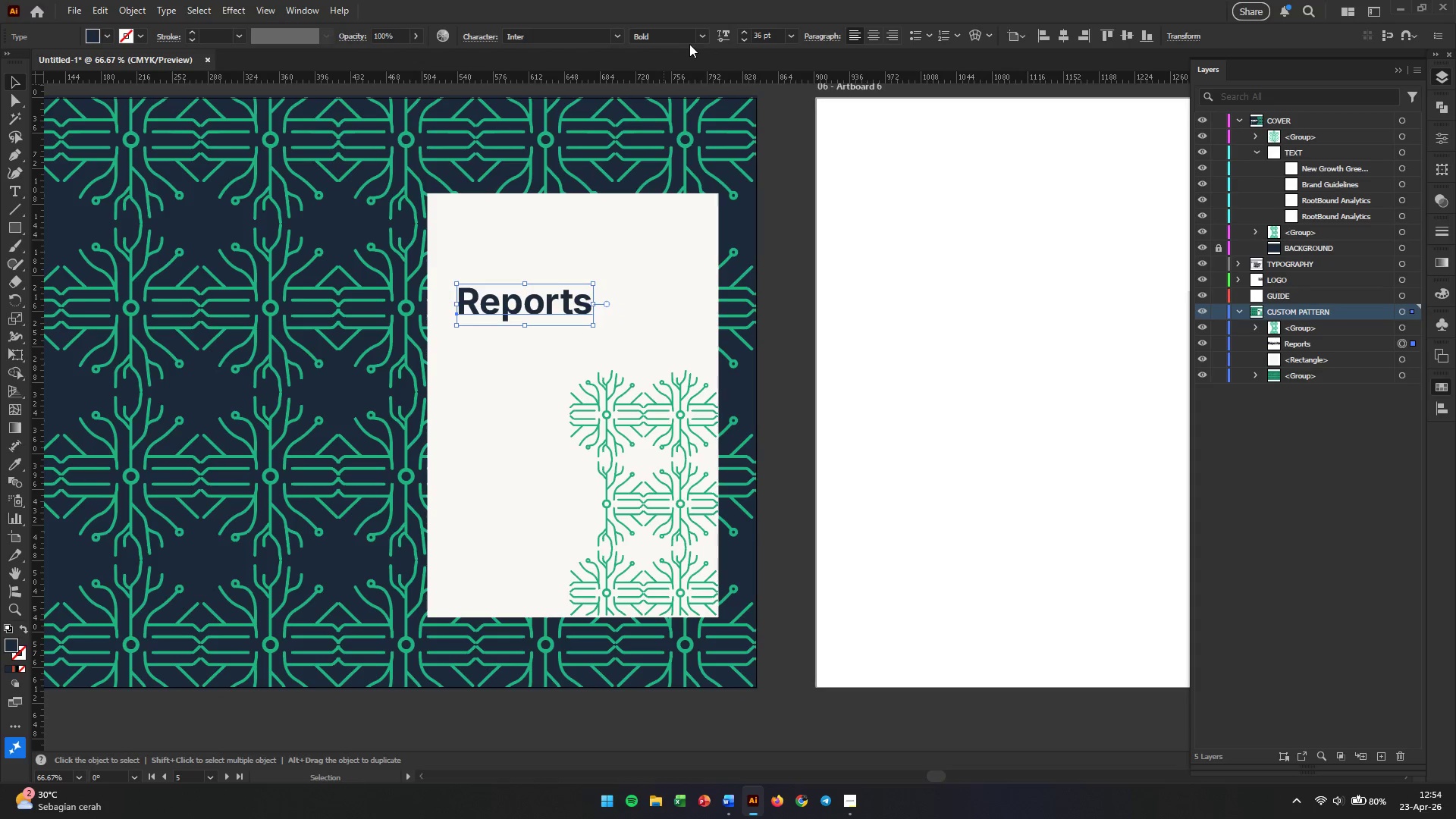 
left_click([699, 36])
 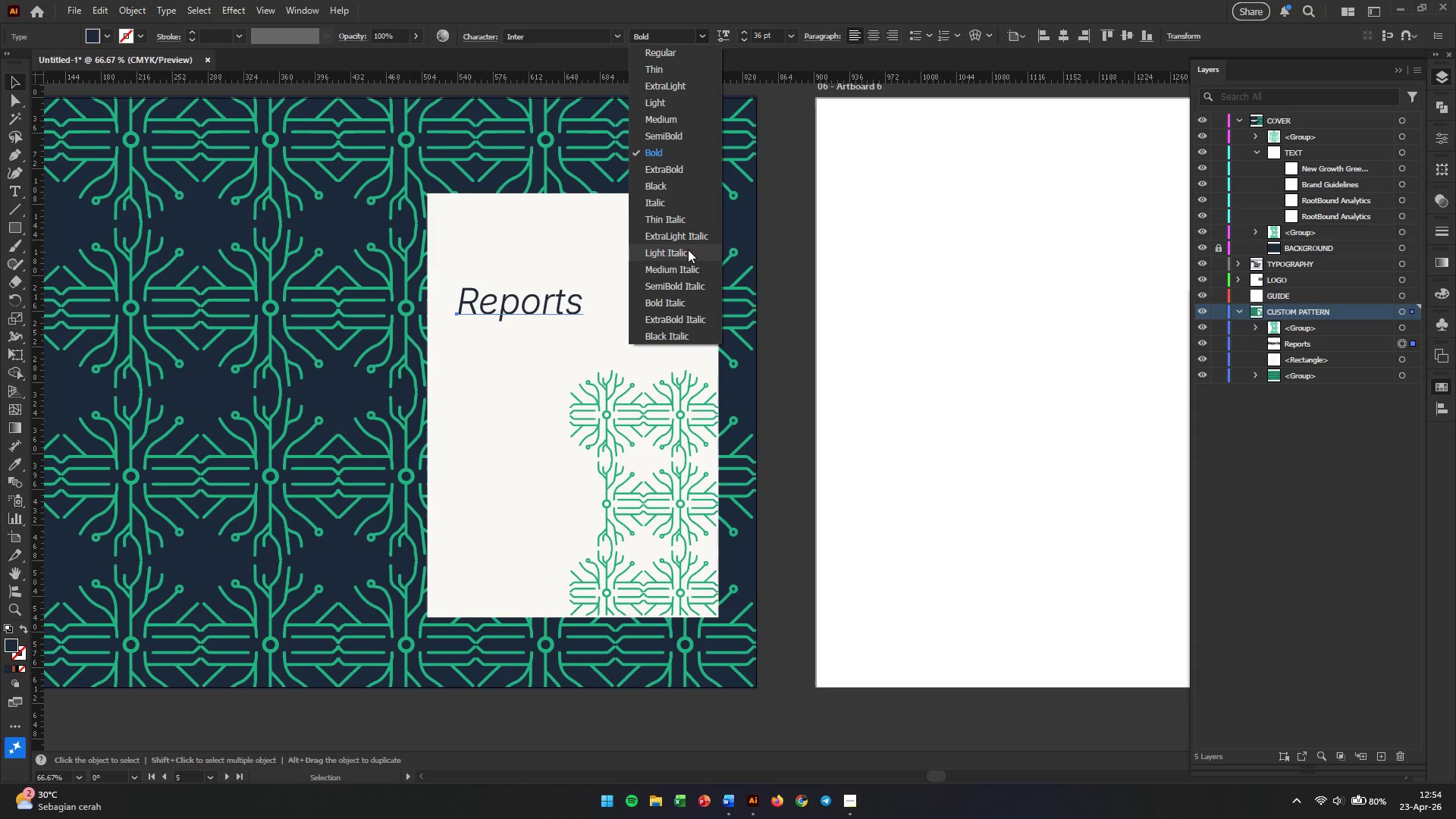 
left_click([679, 187])
 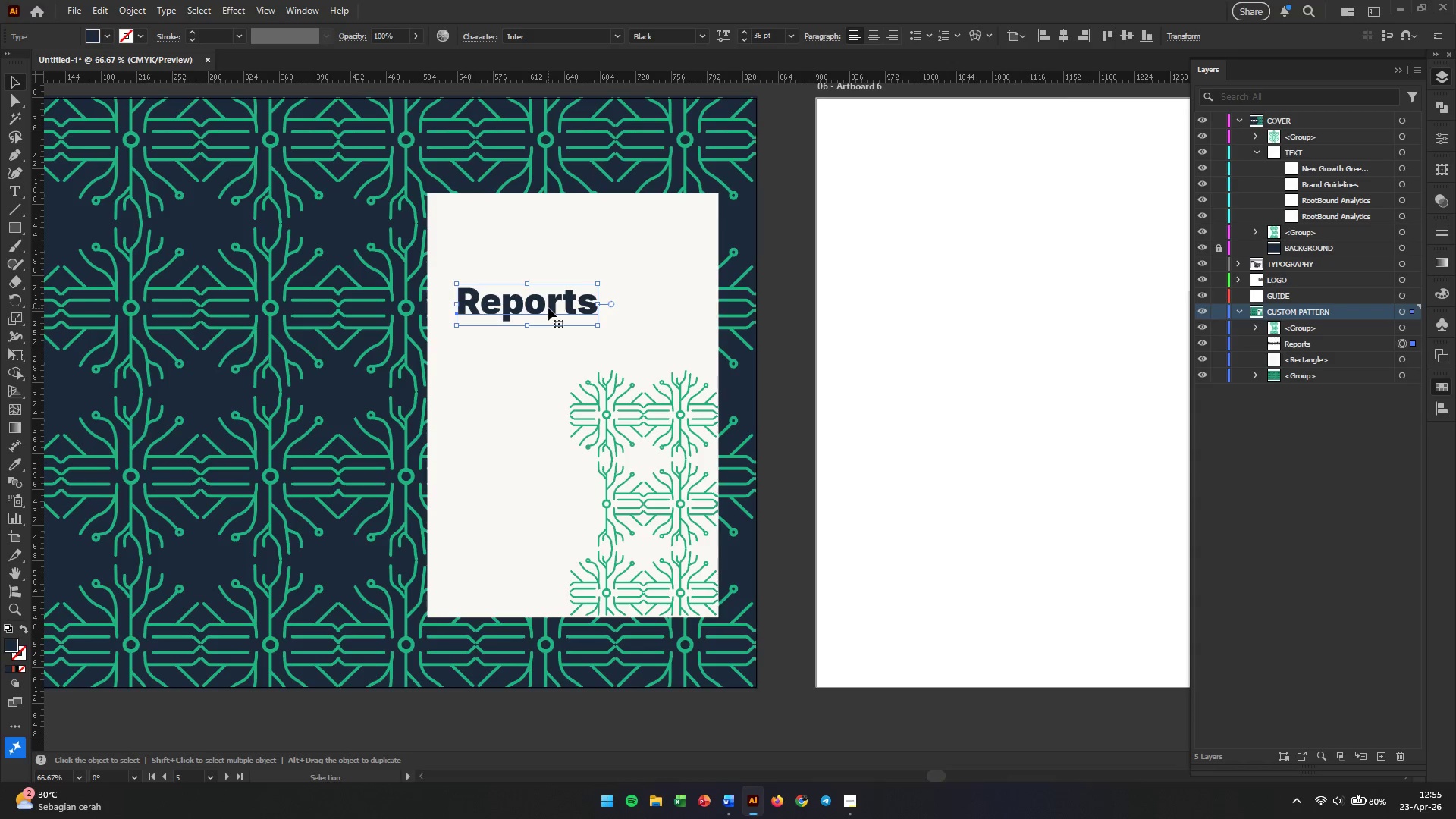 
hold_key(key=AltLeft, duration=0.42)
scroll: coordinate [552, 330], scroll_direction: up, amount: 2.0
 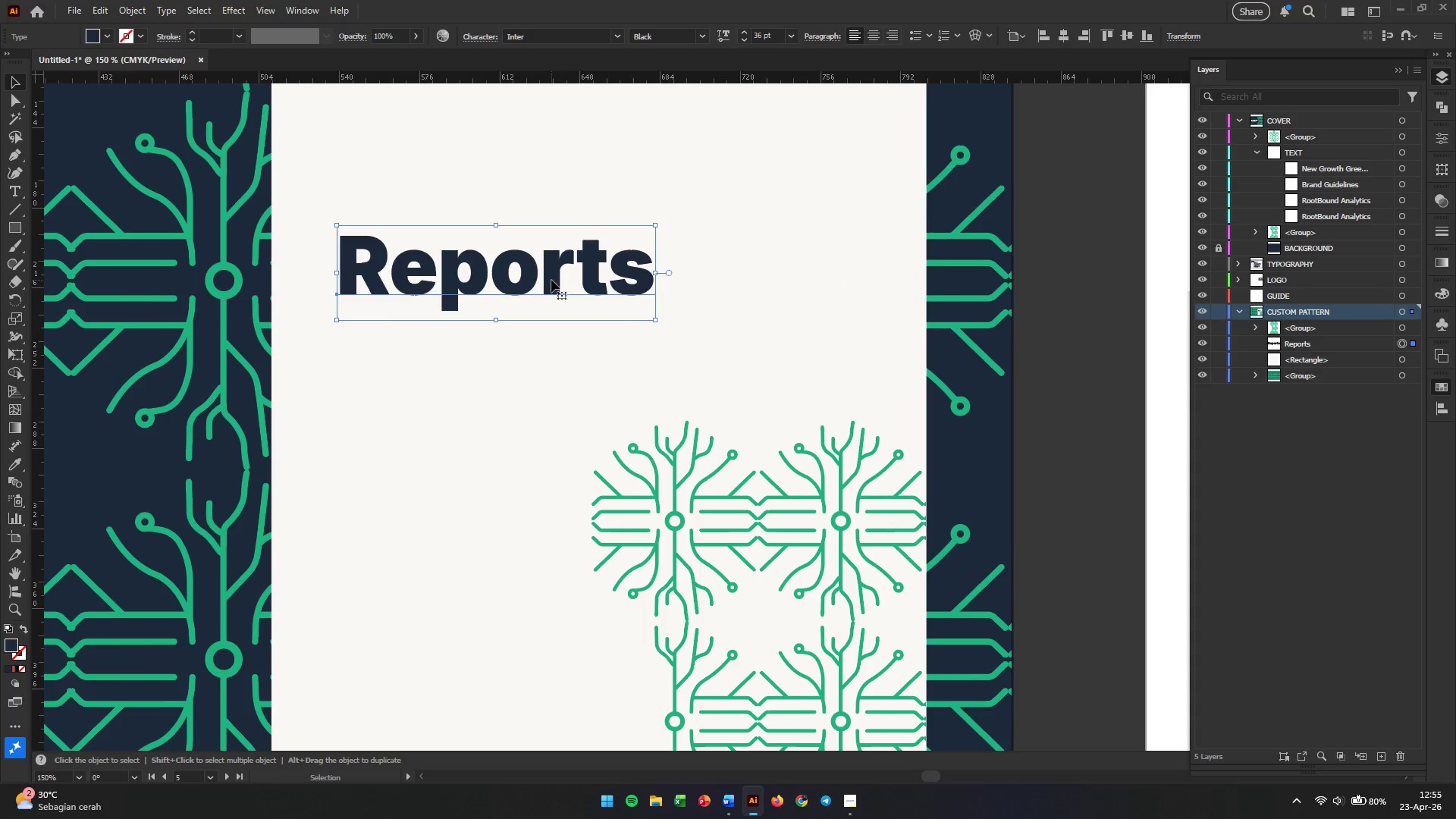 
hold_key(key=AltLeft, duration=0.98)
left_click_drag(start_coordinate=[551, 280], to_coordinate=[547, 351])
 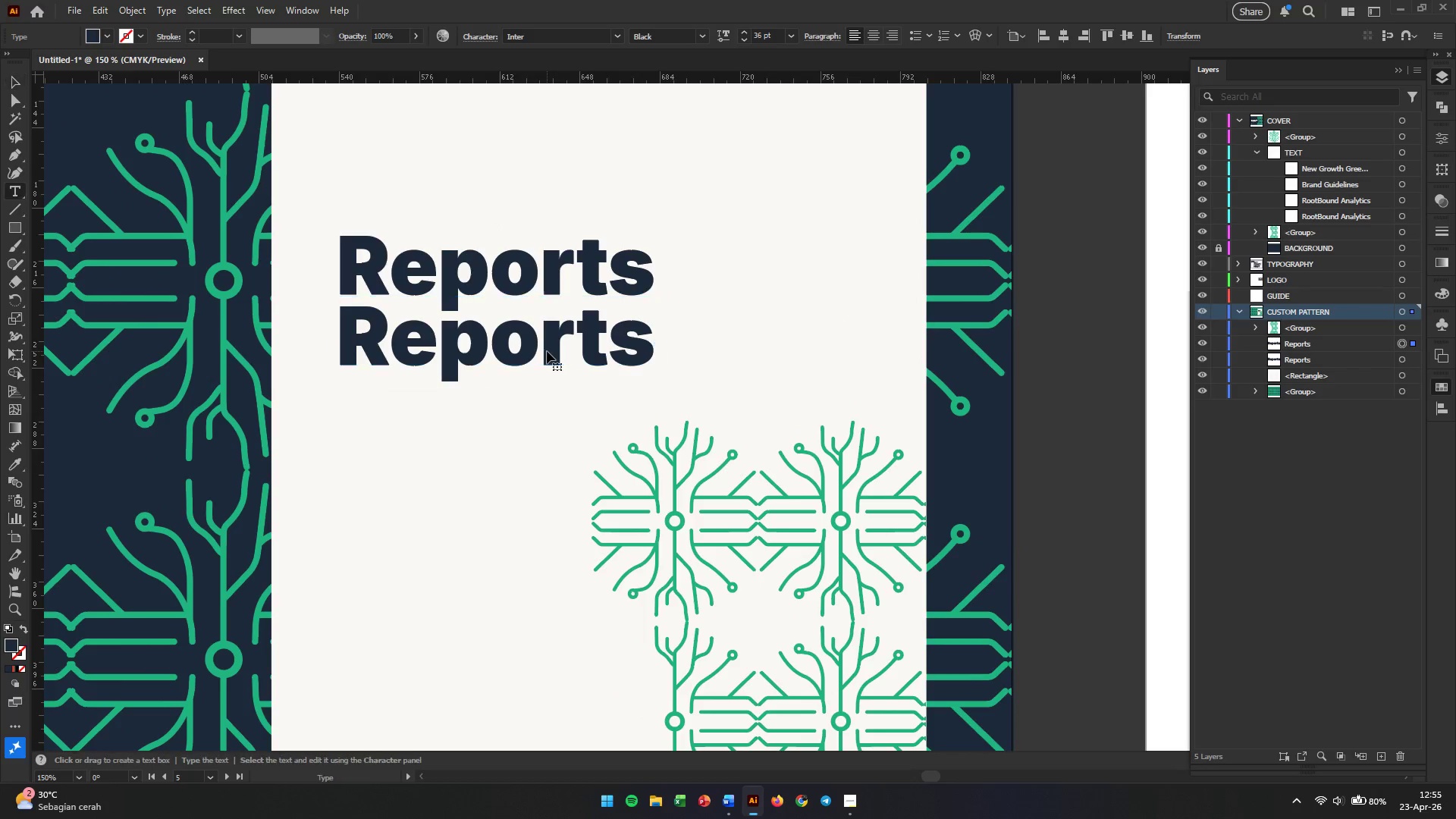 
hold_key(key=ShiftLeft, duration=0.55)
 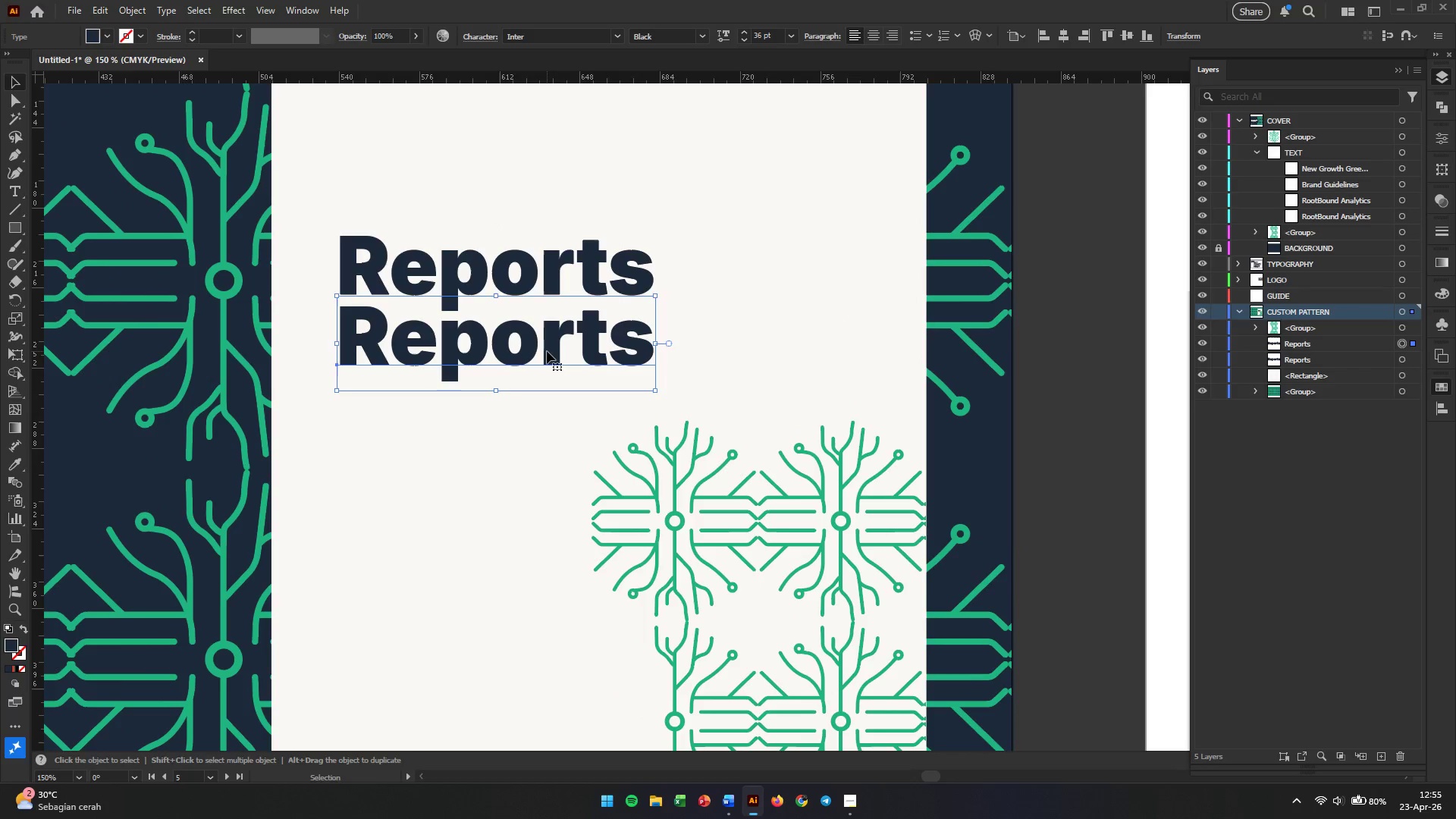 
double_click([547, 351])
 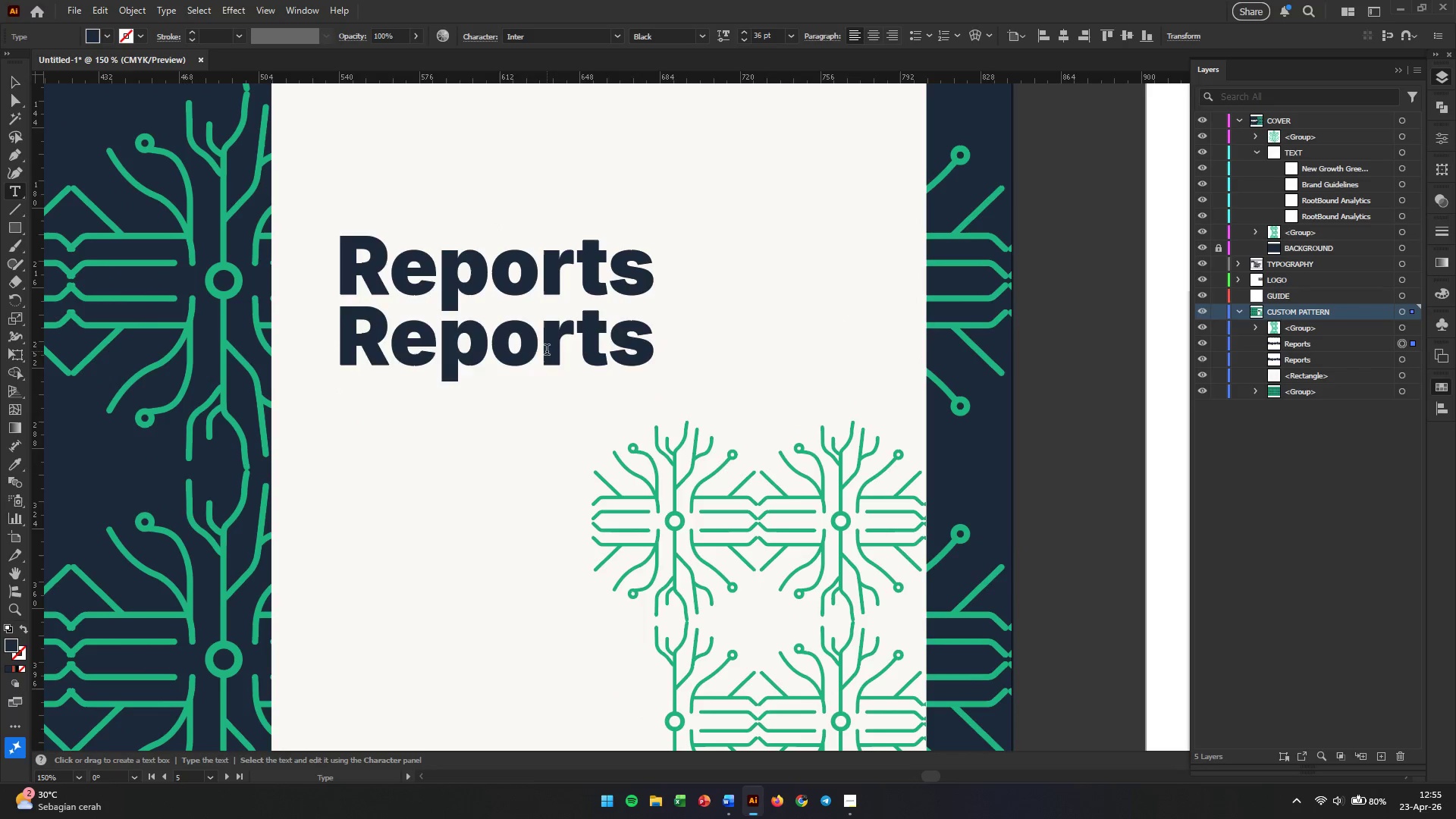 
triple_click([547, 351])
 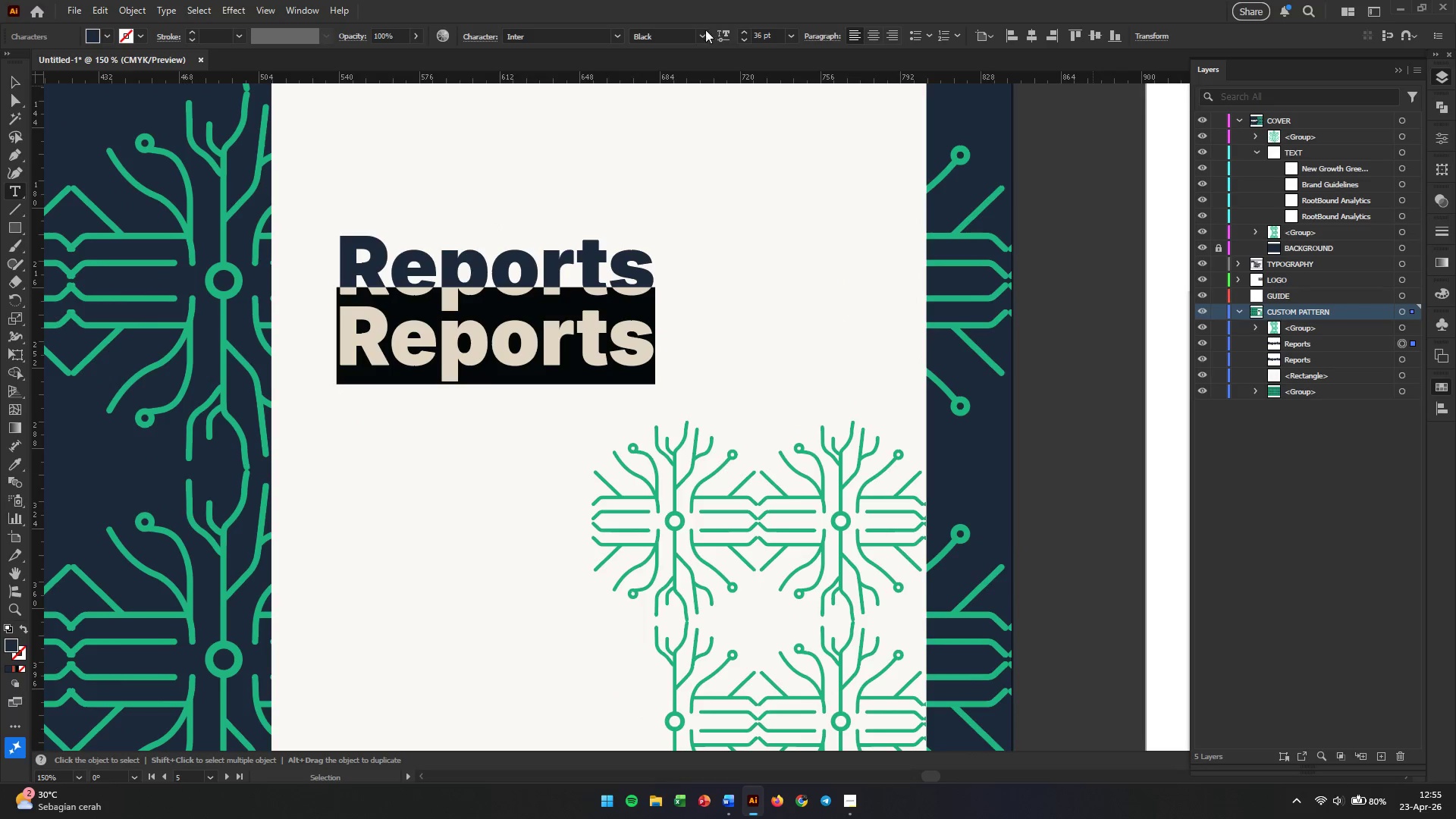 
left_click([700, 40])
 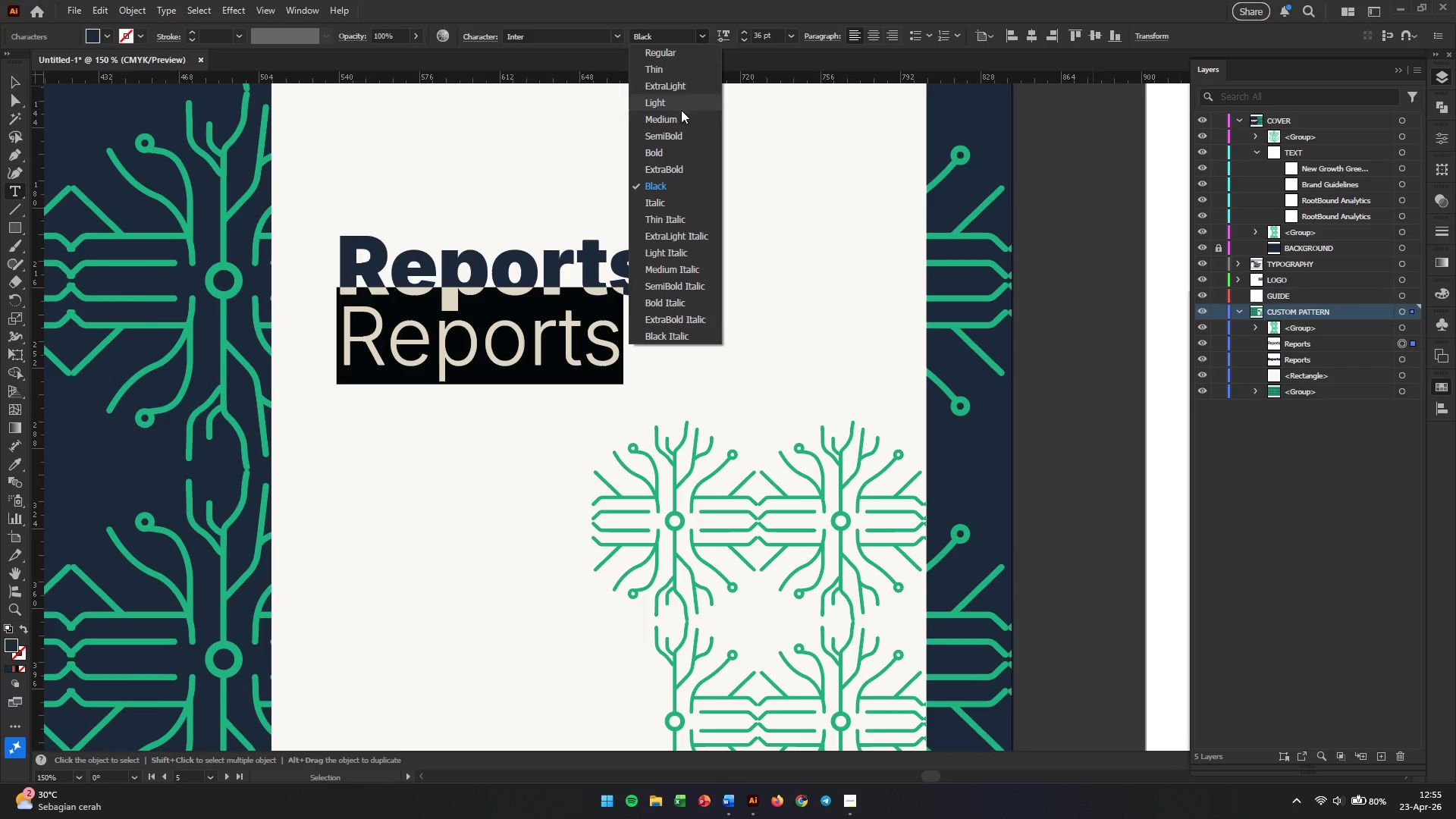 
left_click([679, 123])
 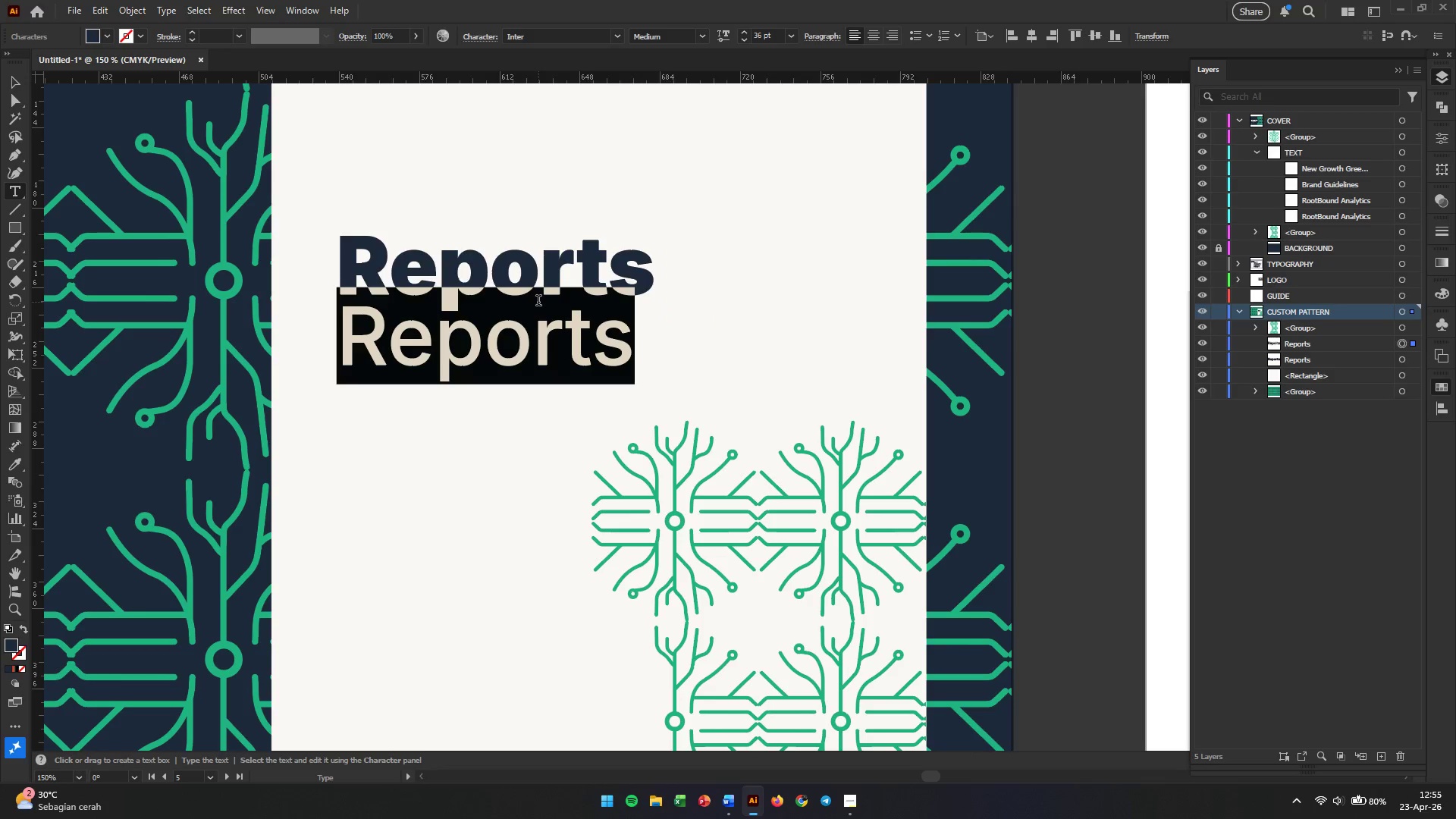 
type(FOR Example p)
key(Backspace)
type(Pattern)
 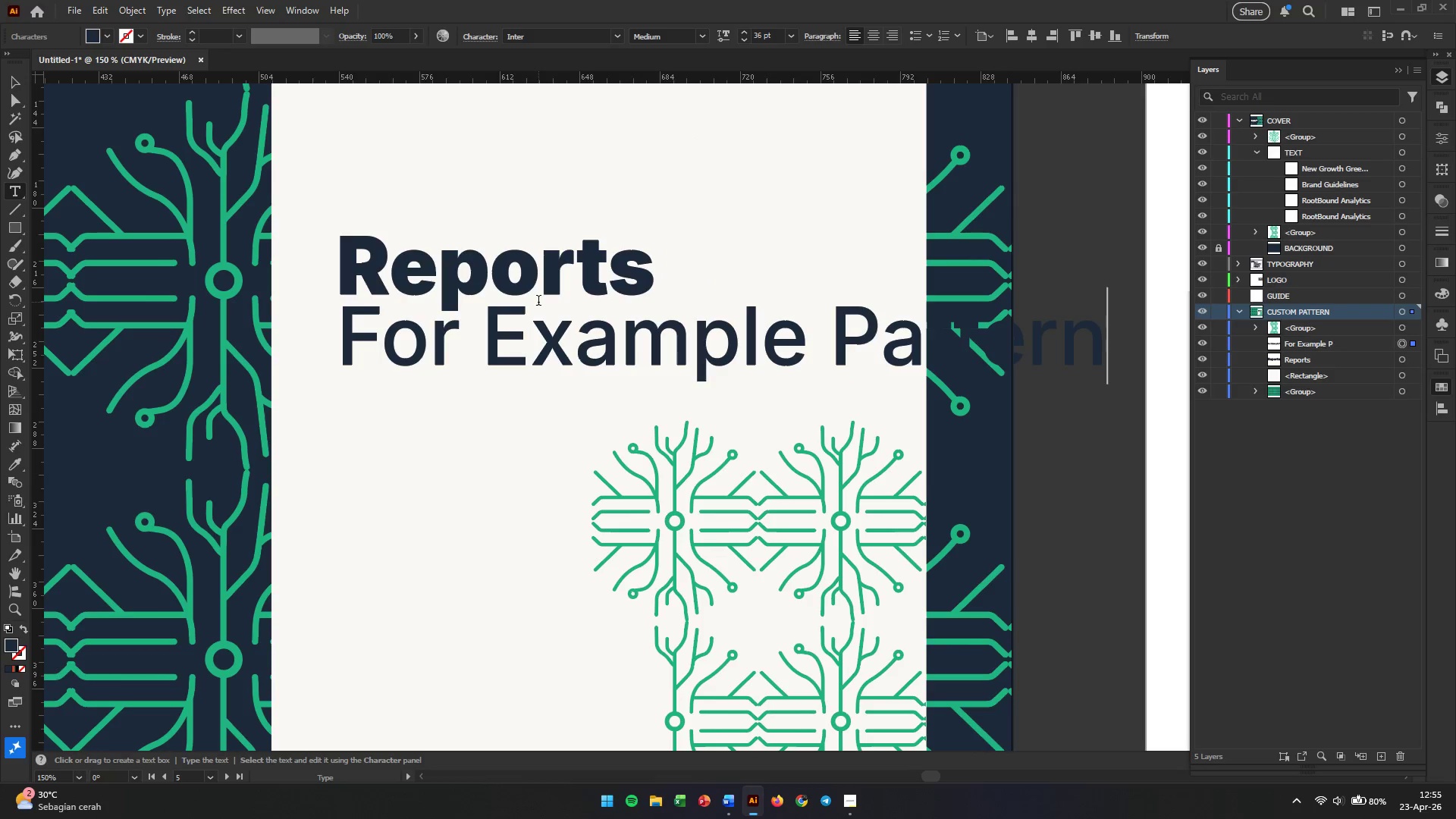 
left_click([15, 82])
 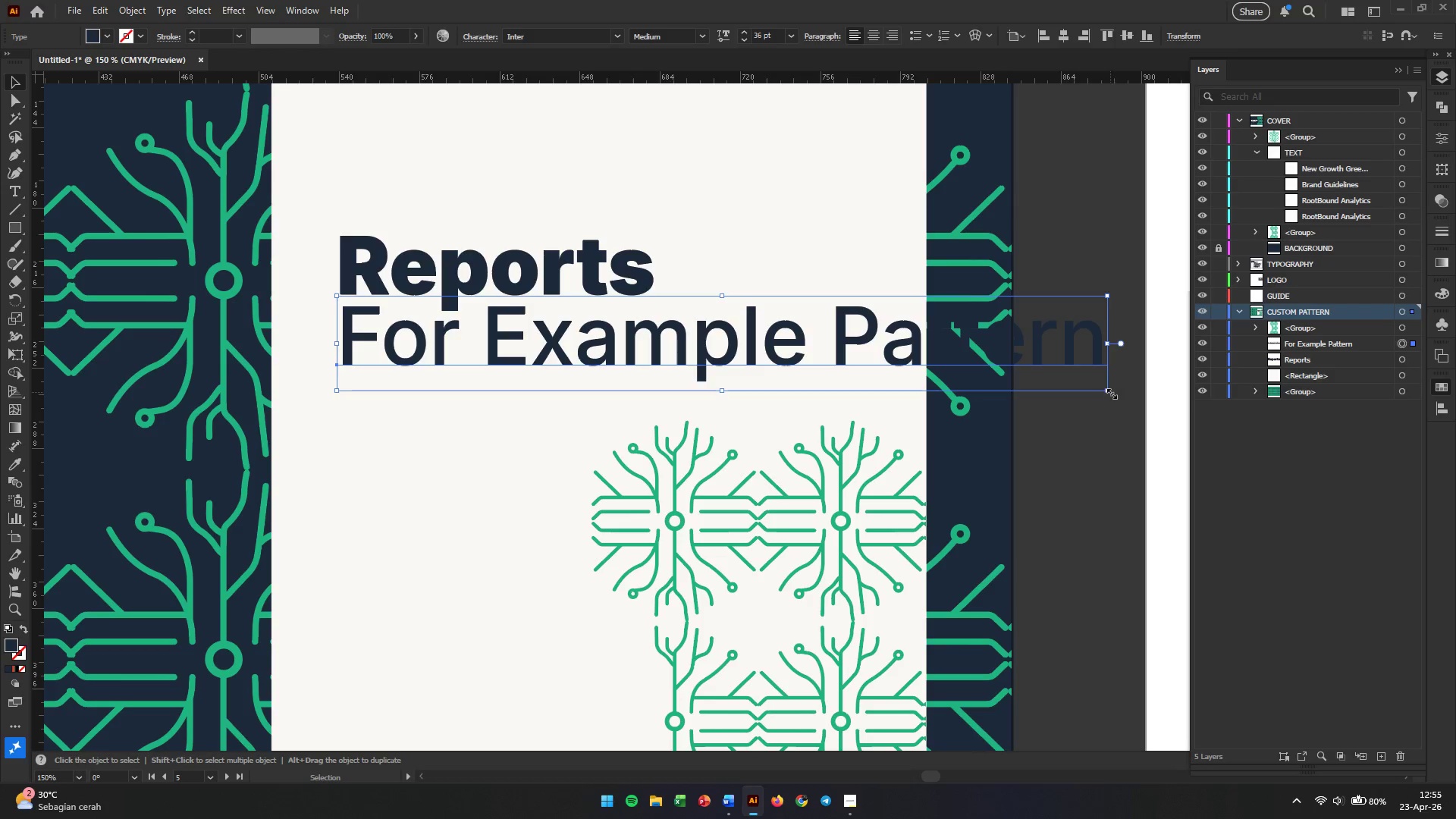 
hold_key(key=ShiftLeft, duration=2.94)
left_click_drag(start_coordinate=[1109, 392], to_coordinate=[851, 334])
 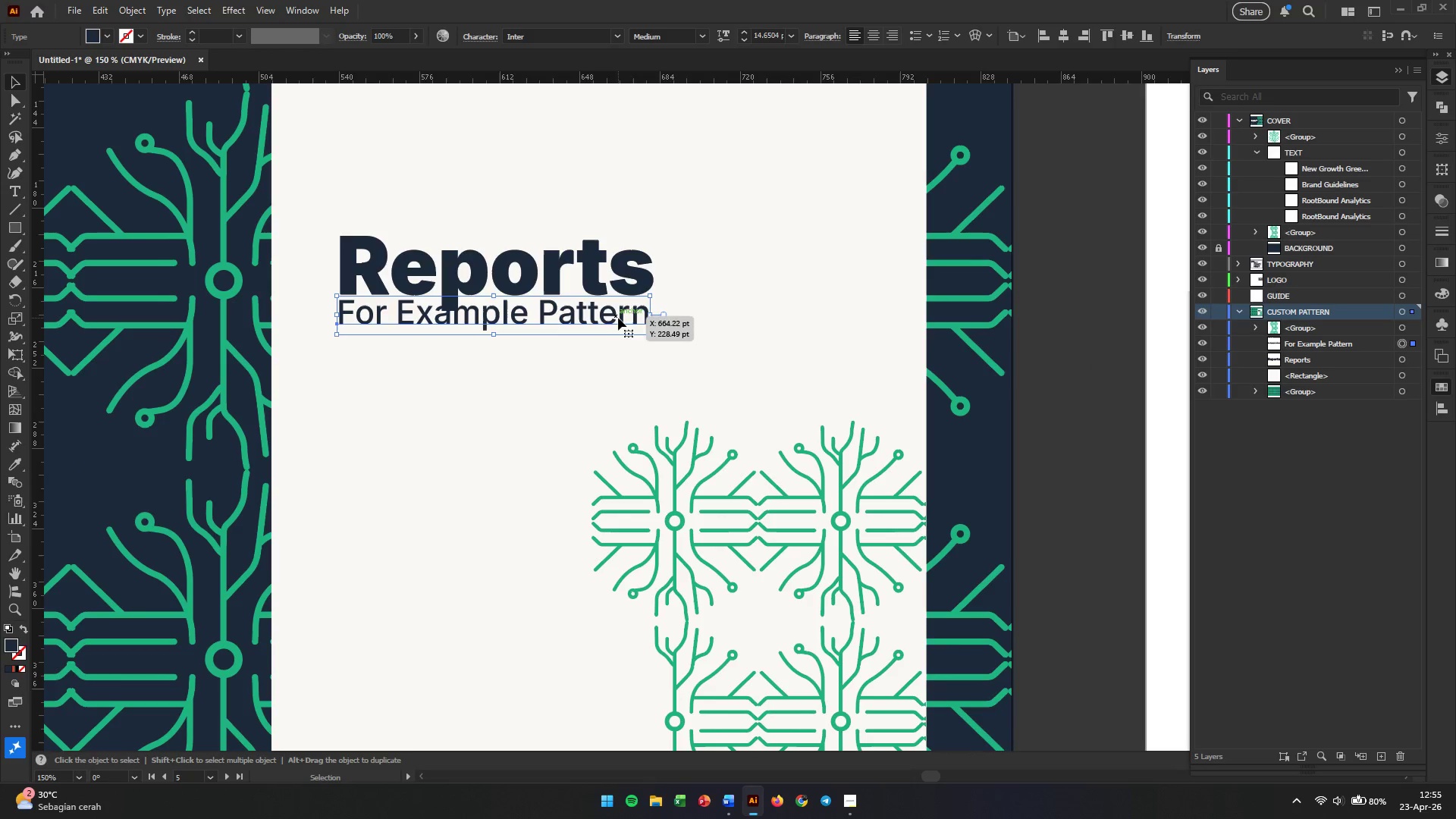 
left_click_drag(start_coordinate=[618, 318], to_coordinate=[616, 334])
 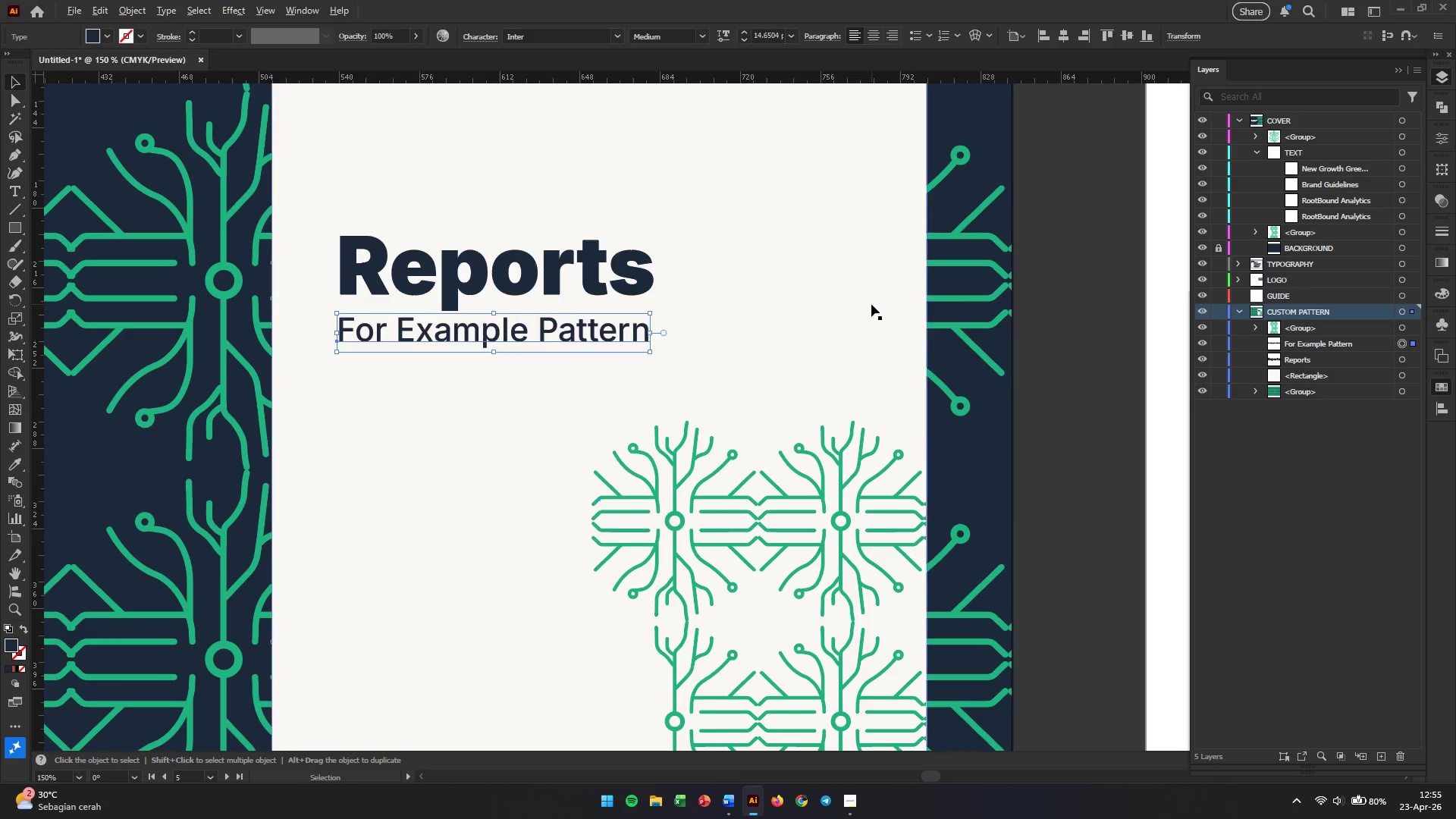 
hold_key(key=ShiftLeft, duration=1.31)
 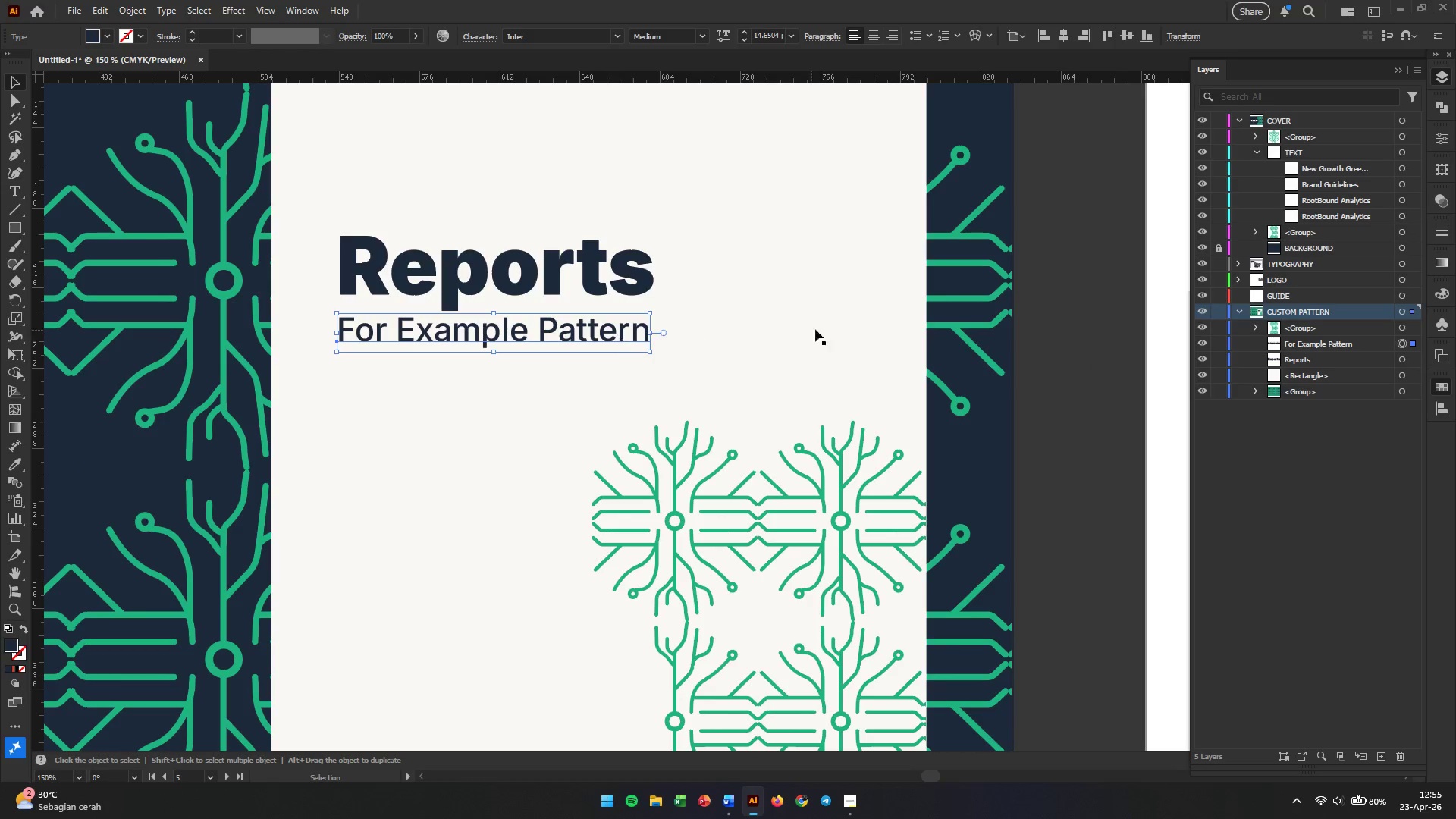 
hold_key(key=AltLeft, duration=0.66)
scroll: coordinate [871, 304], scroll_direction: down, amount: 2.0
 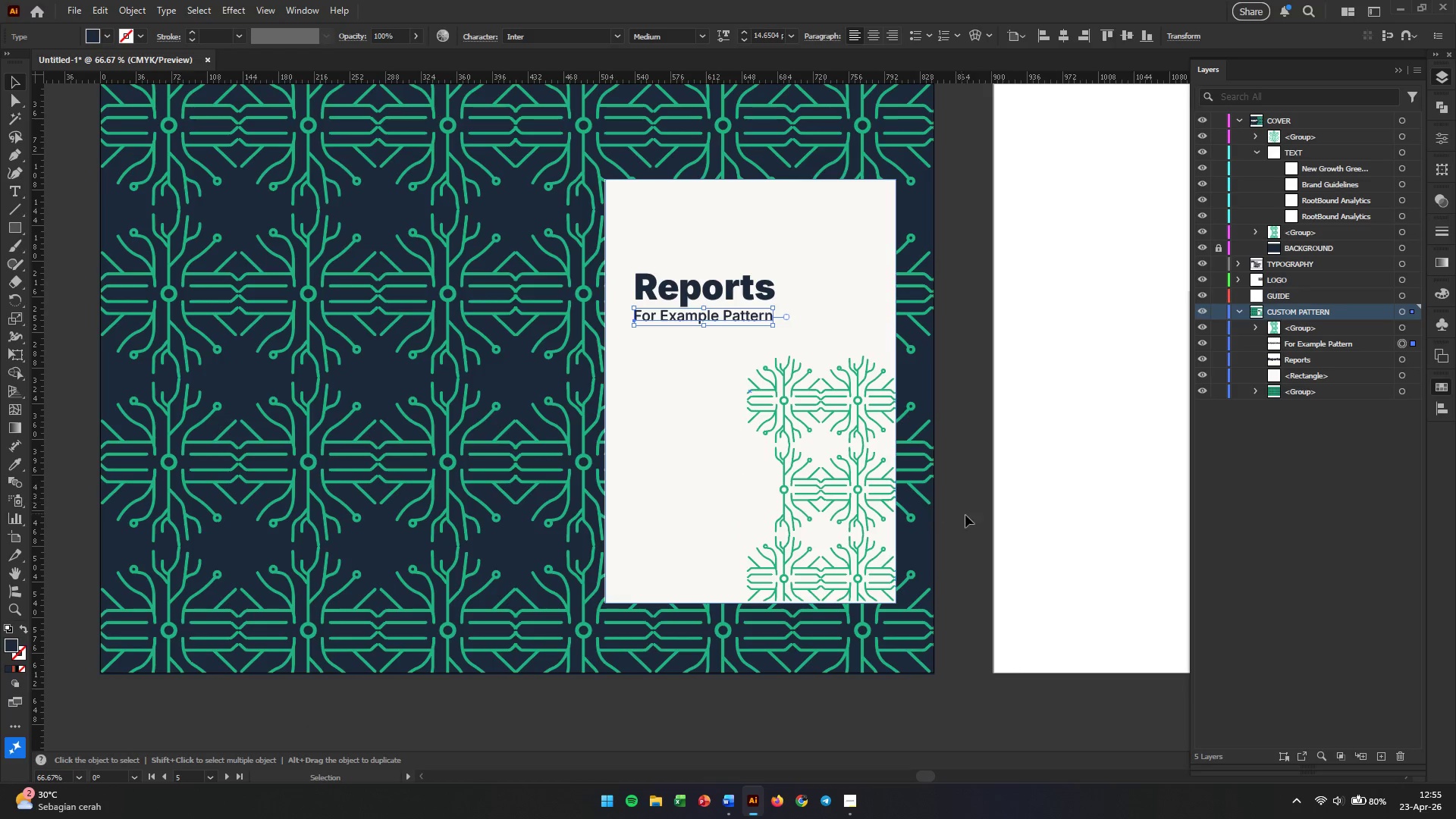 
left_click([975, 516])
 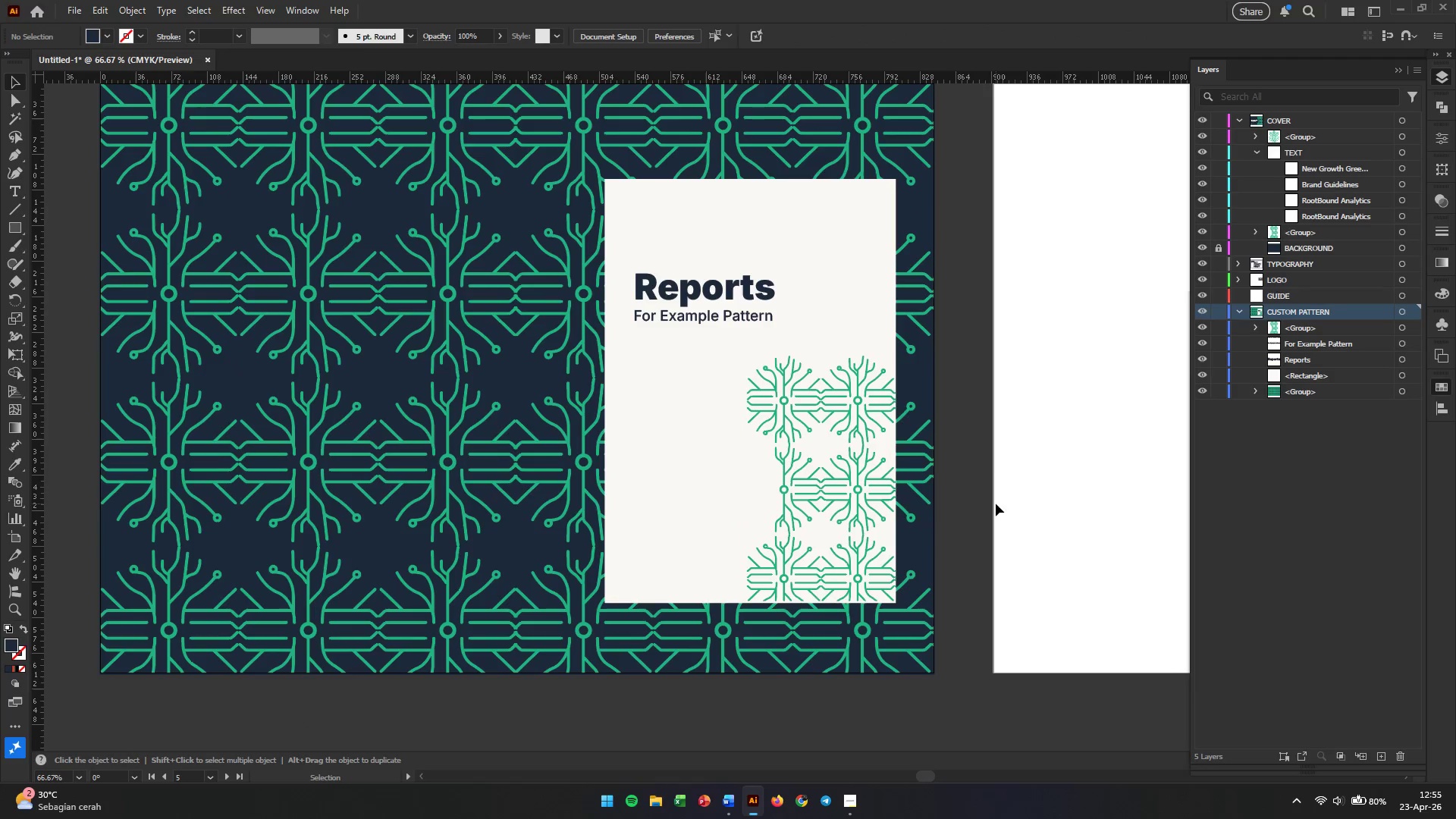 
hold_key(key=AltLeft, duration=0.86)
scroll: coordinate [977, 444], scroll_direction: down, amount: 1.0
 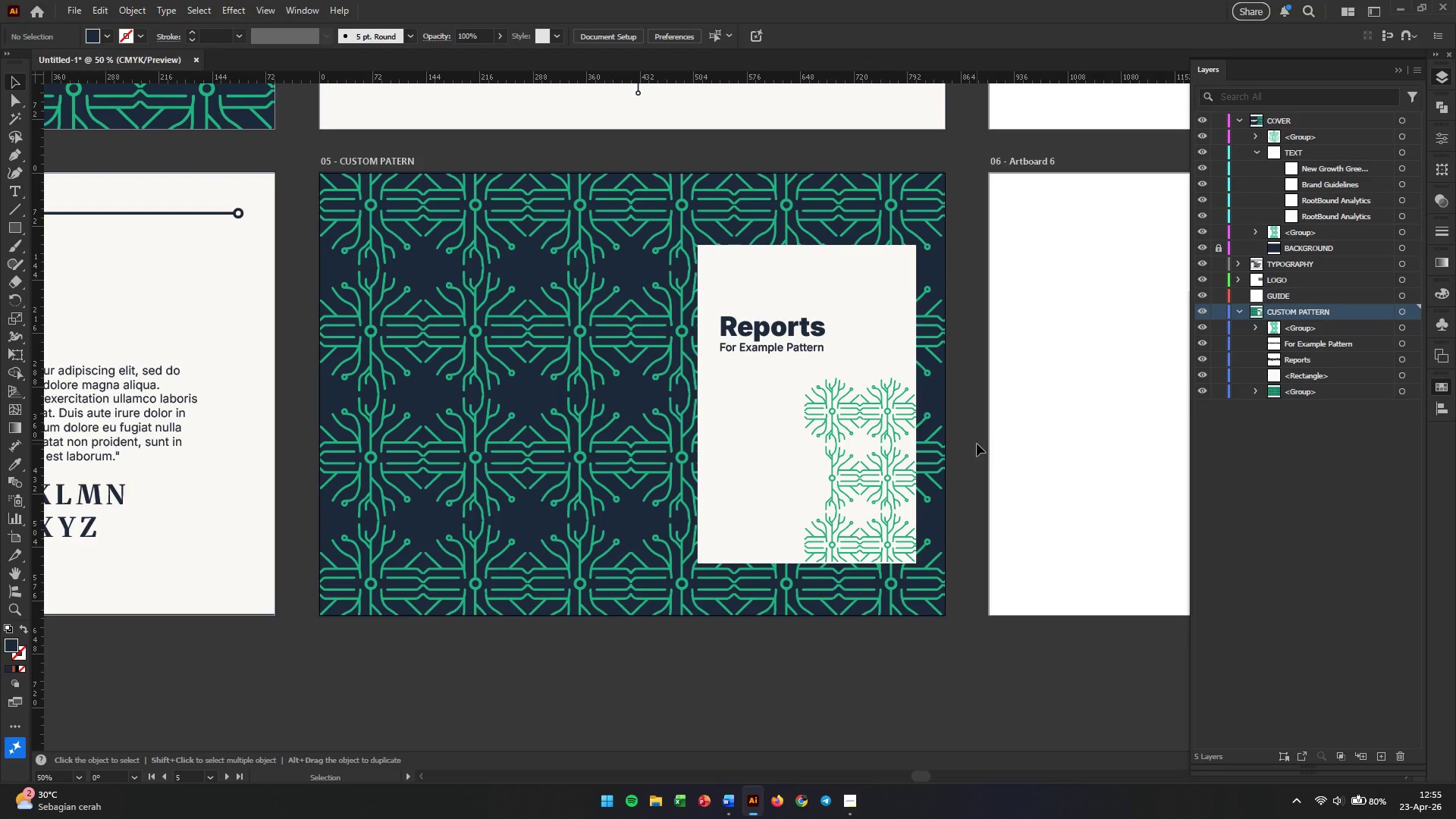 
hold_key(key=AltLeft, duration=0.31)
 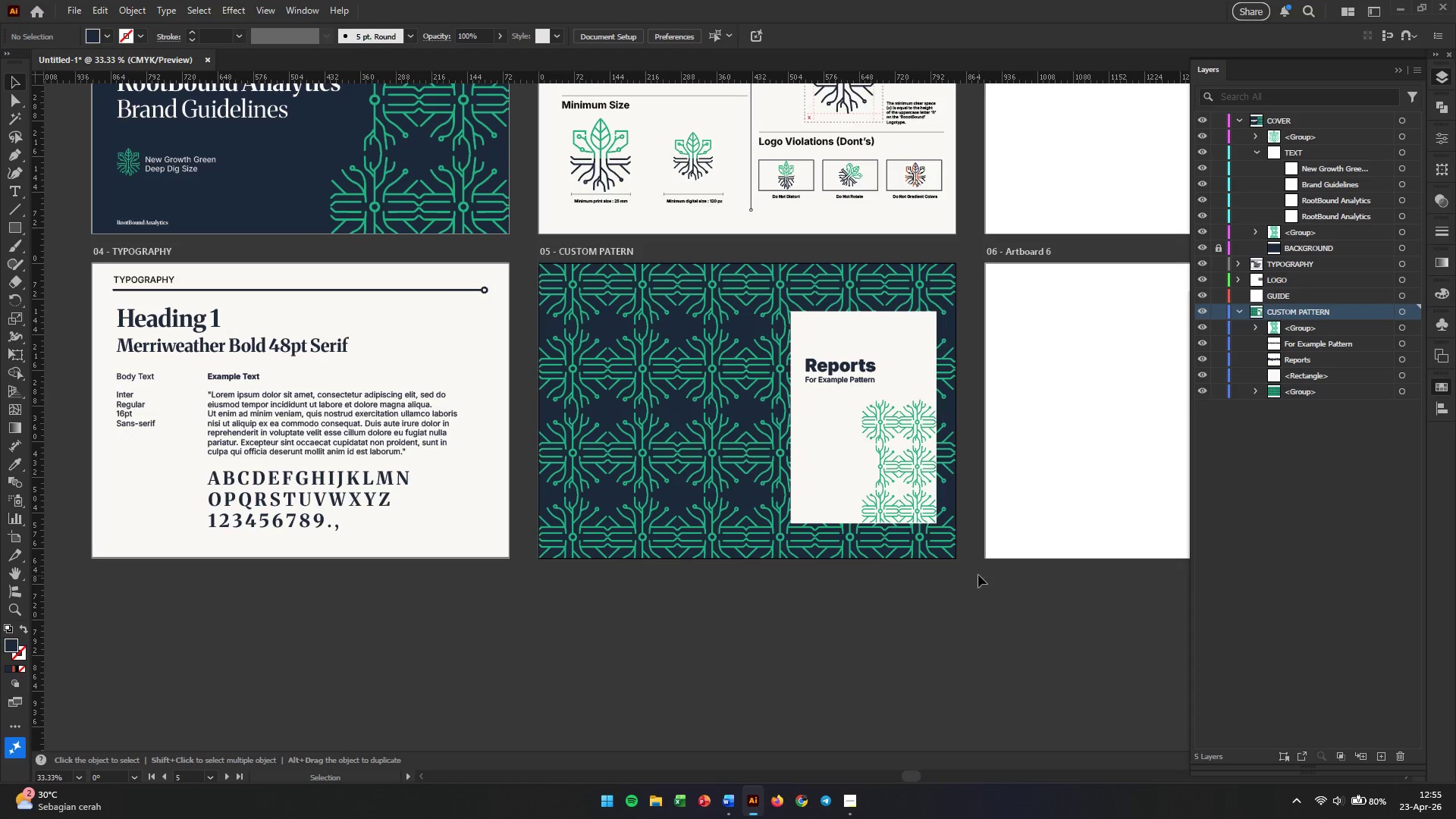 
hold_key(key=Space, duration=0.72)
 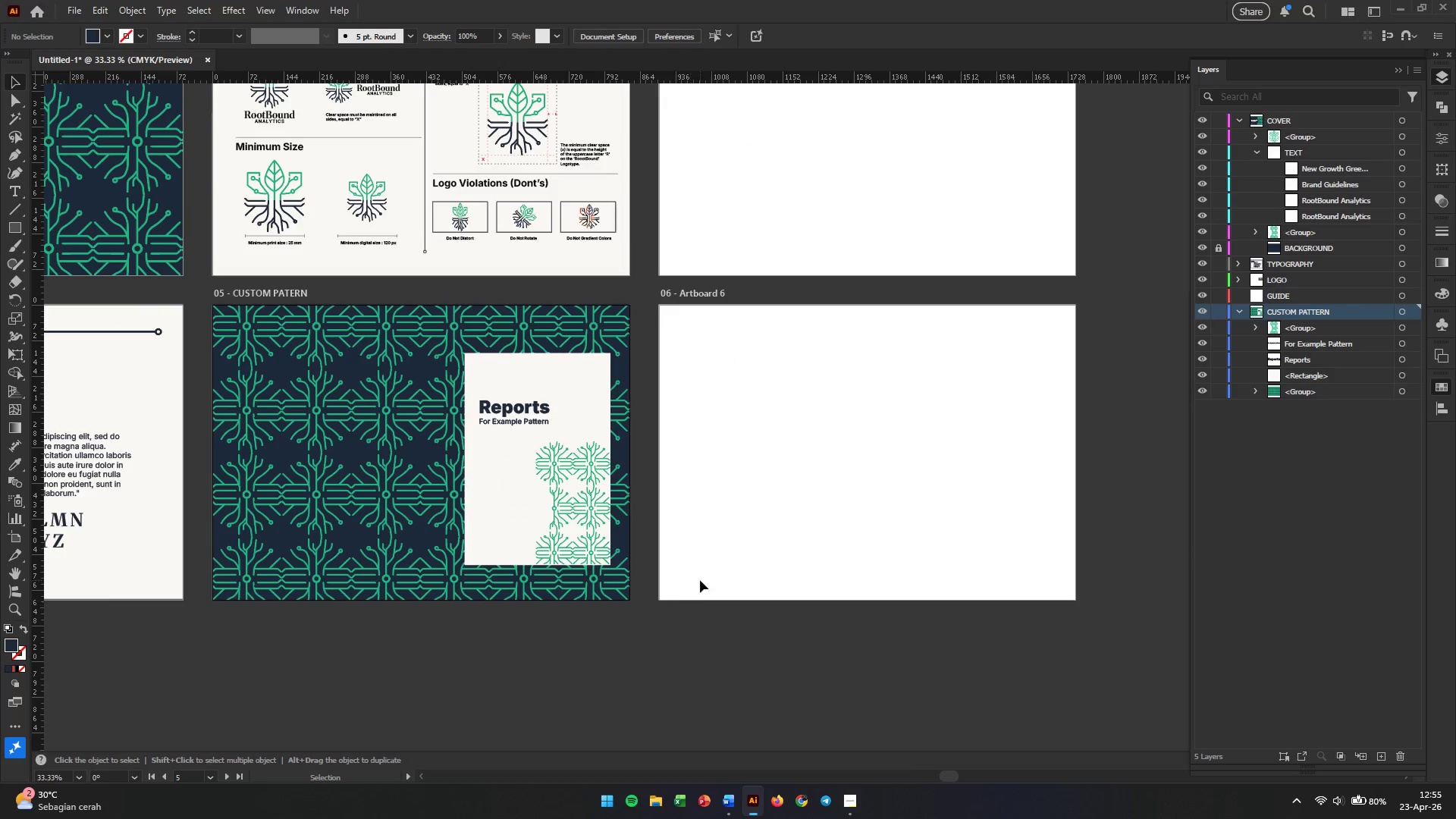 
left_click_drag(start_coordinate=[981, 582], to_coordinate=[654, 624])
 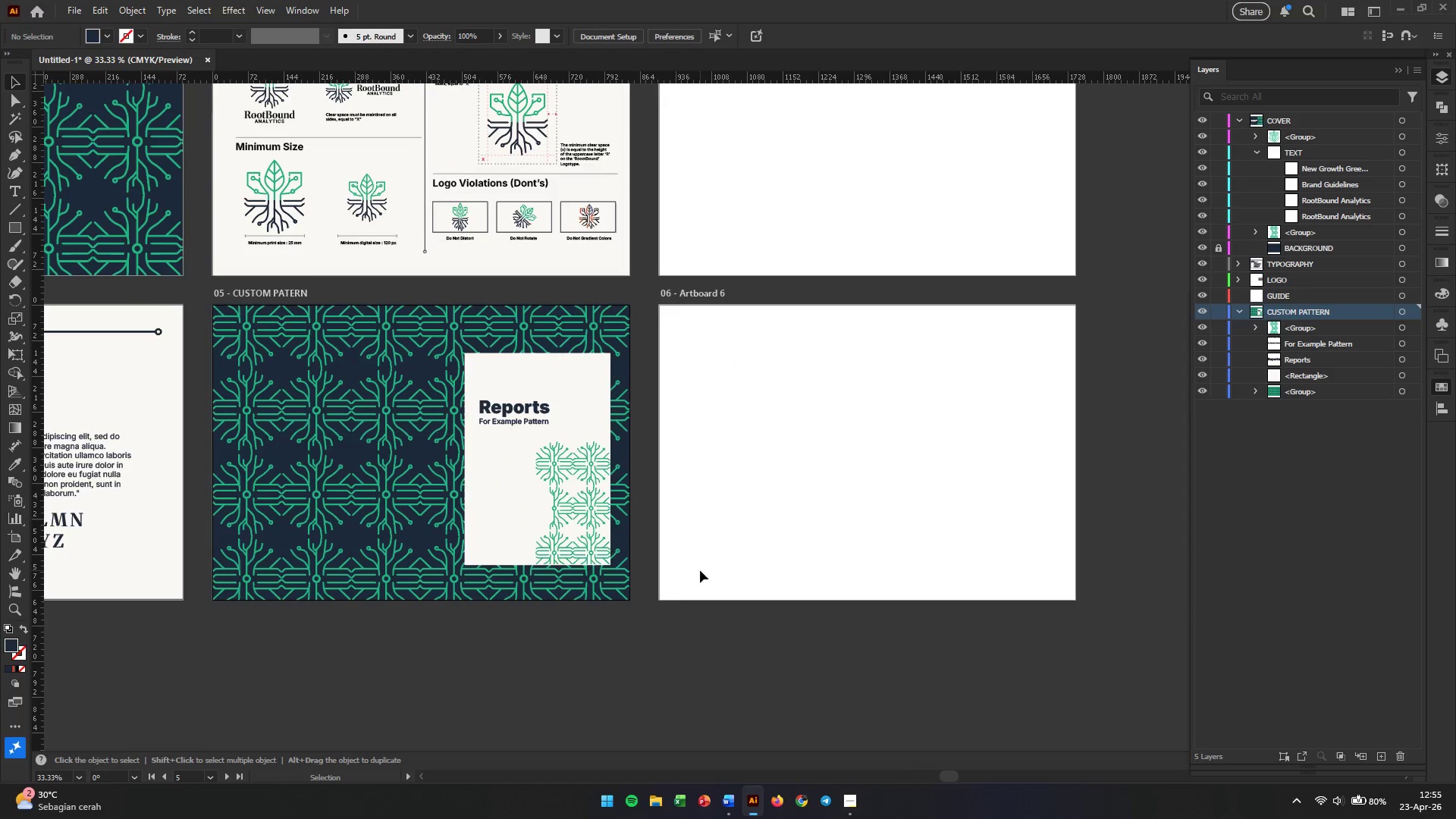 
hold_key(key=AltLeft, duration=1.06)
scroll: coordinate [536, 494], scroll_direction: up, amount: 2.0
 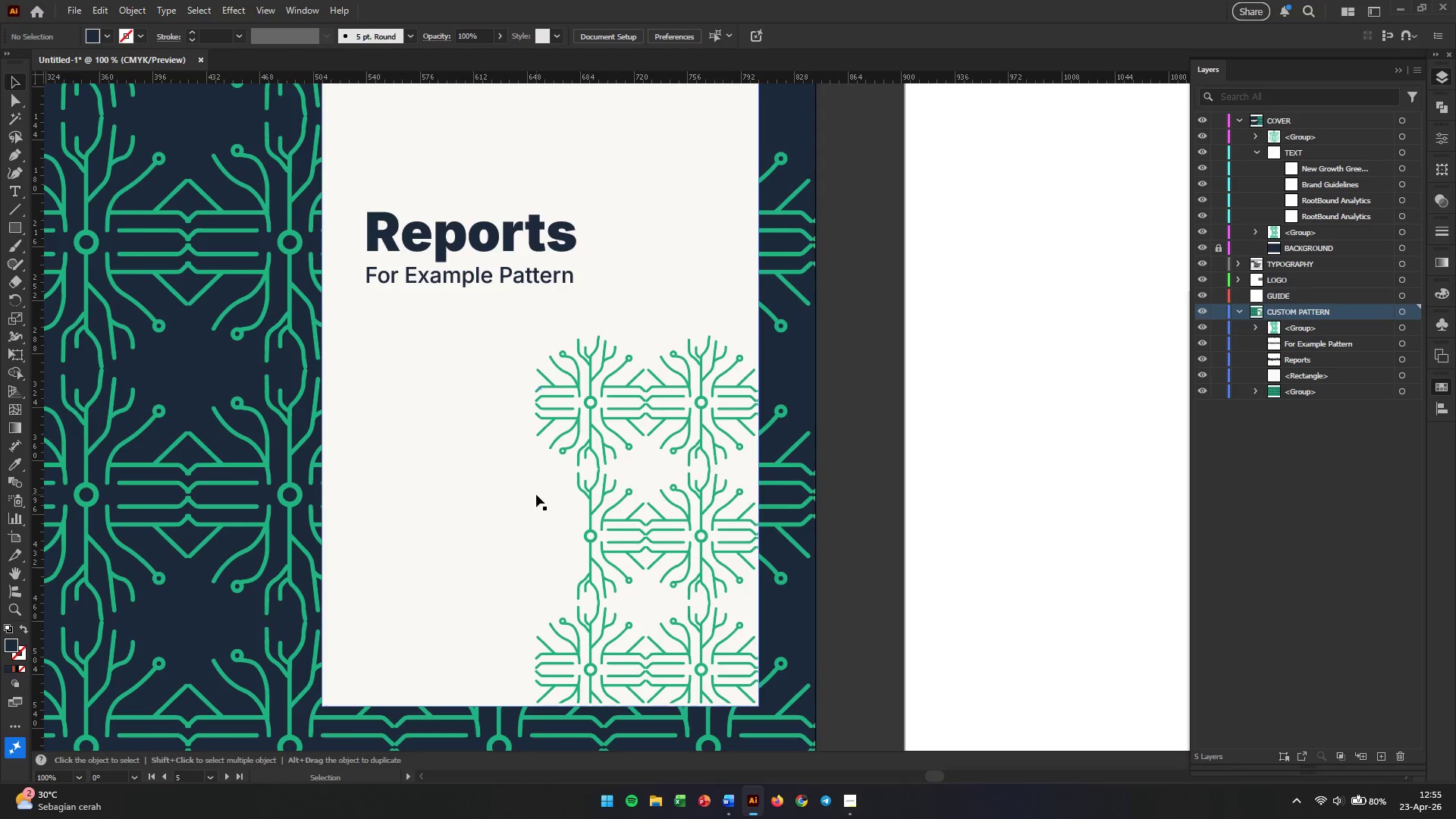 
left_click([591, 426])
 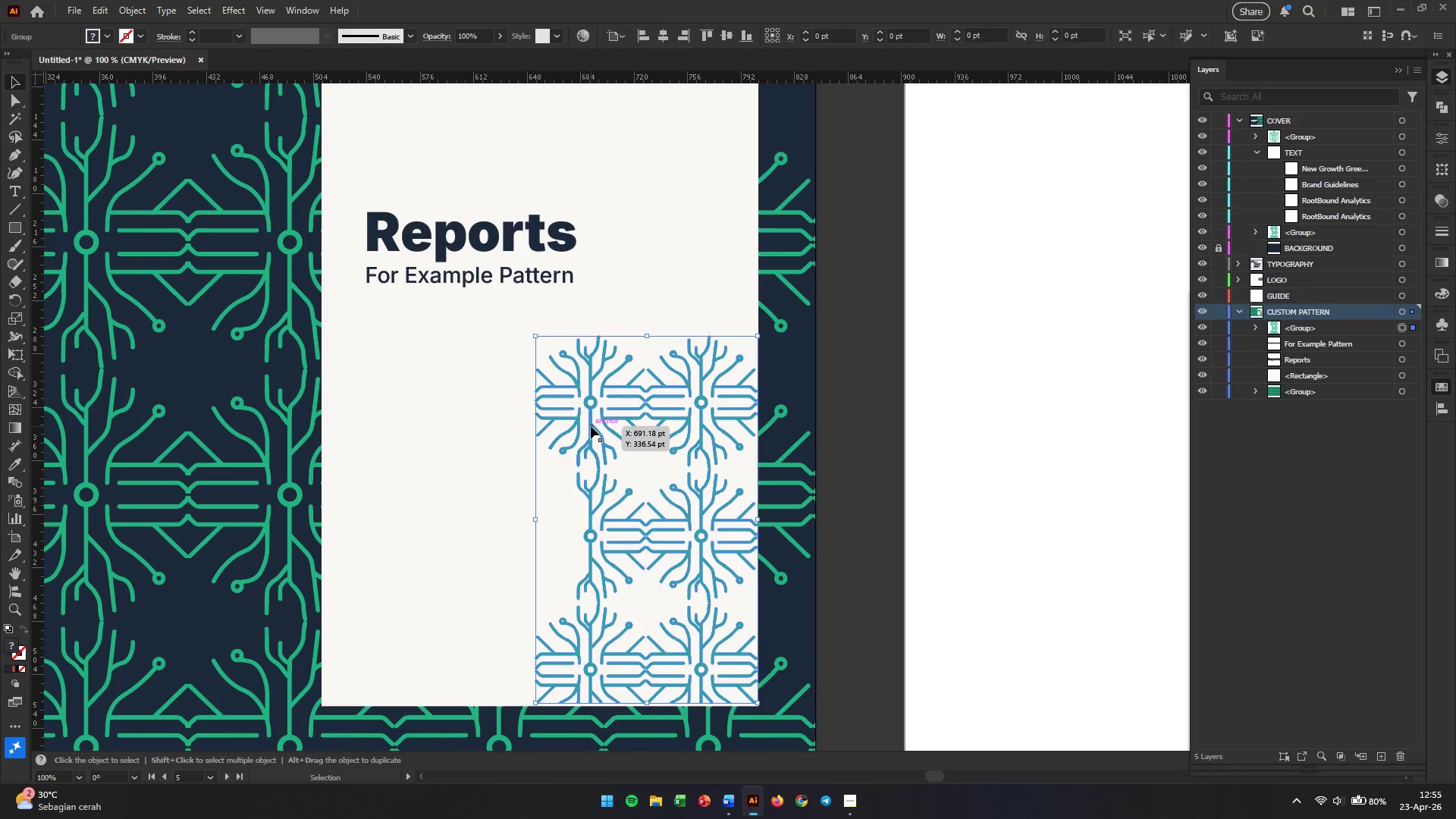 
right_click([591, 426])
 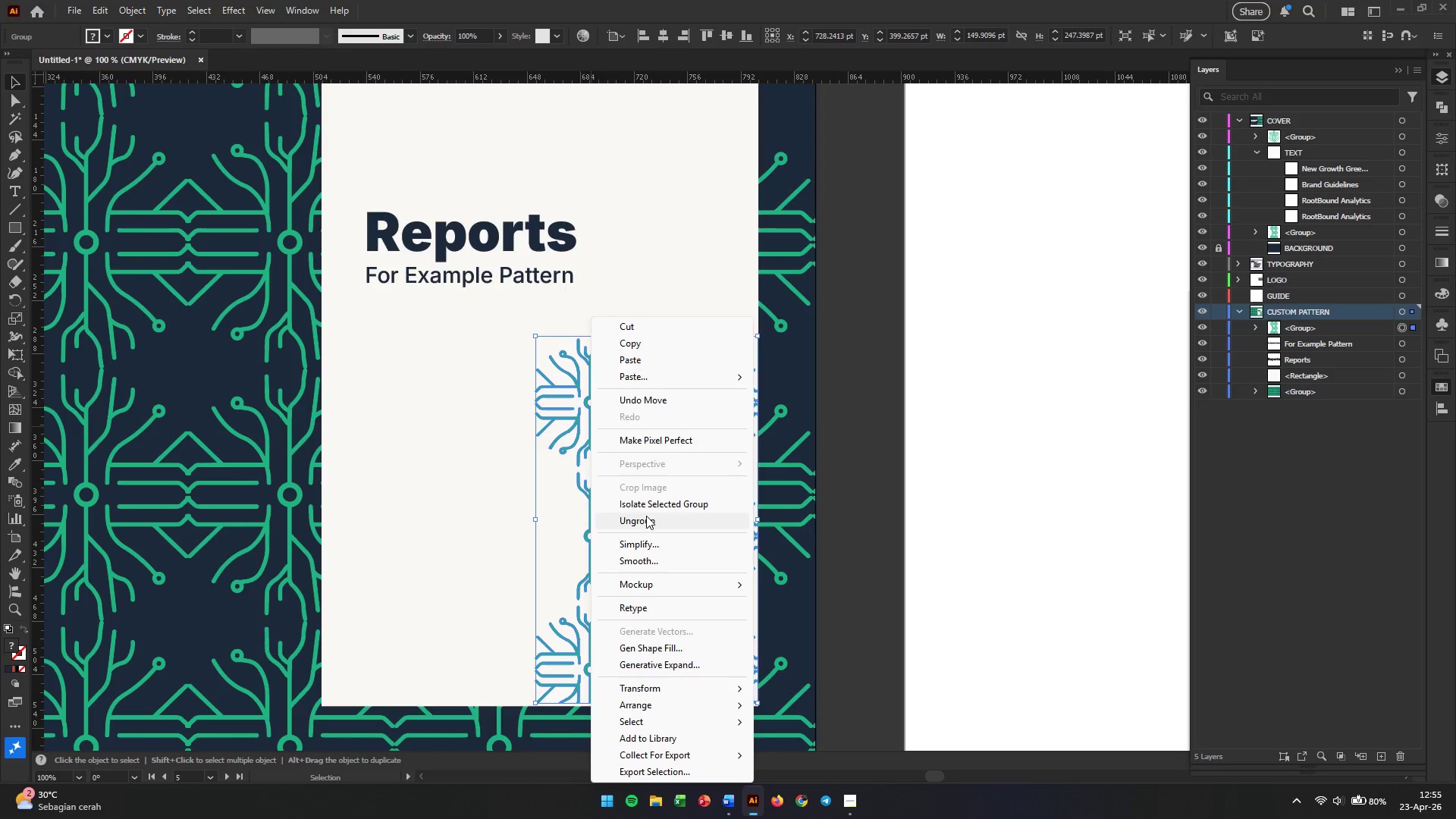 
double_click([479, 400])
 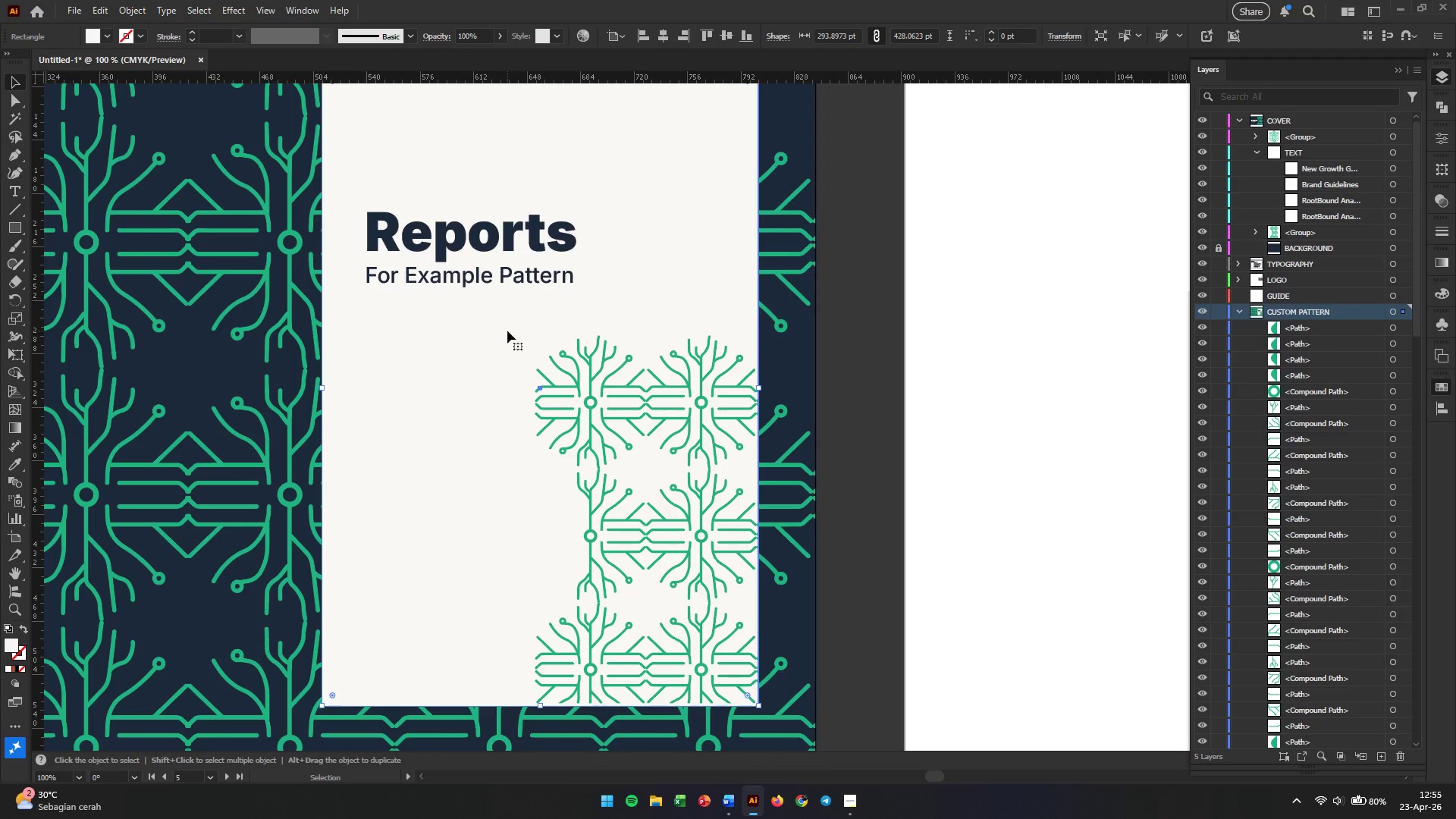 
left_click_drag(start_coordinate=[507, 331], to_coordinate=[595, 422])
 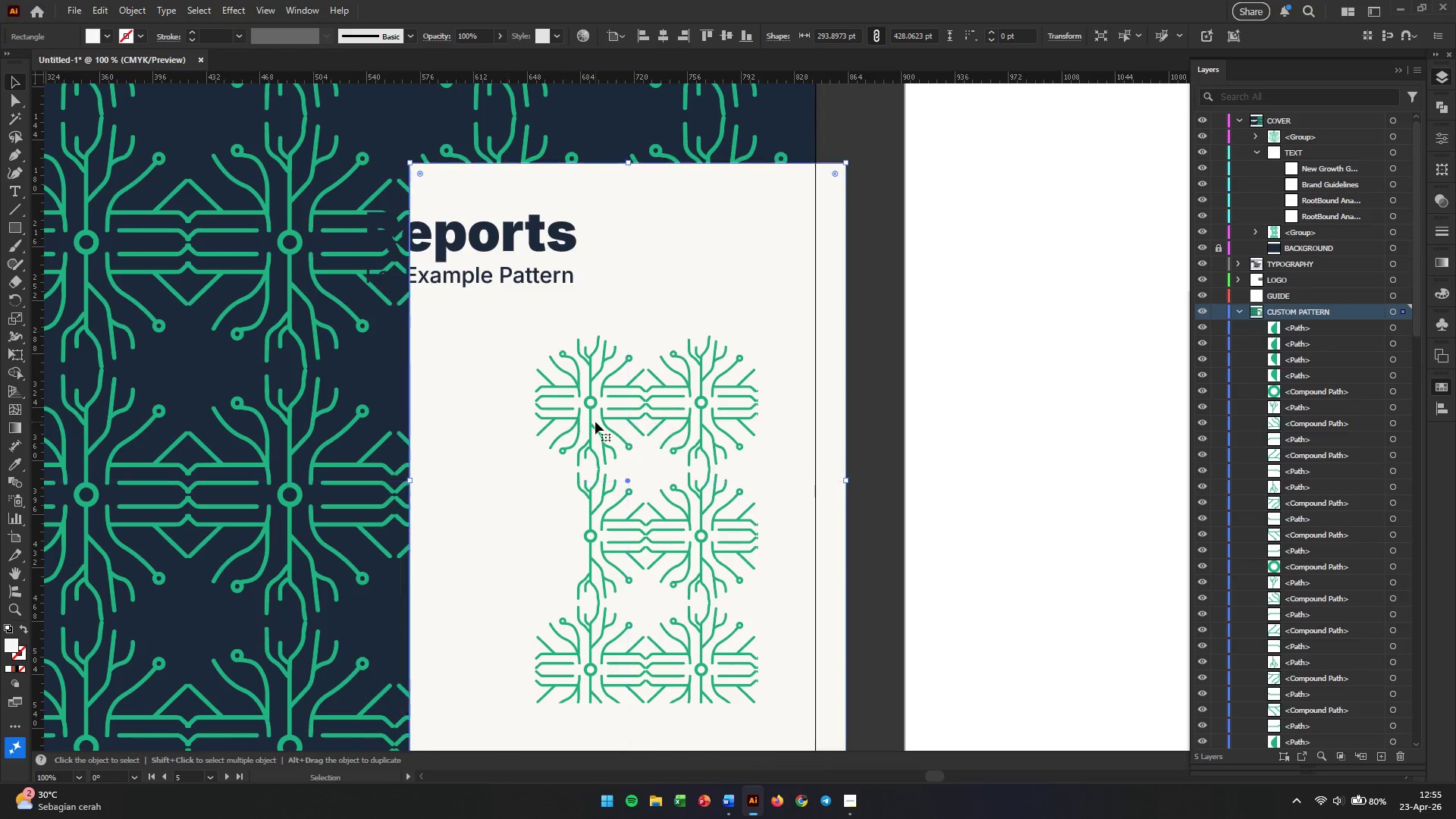 
key(Control+ControlLeft)
 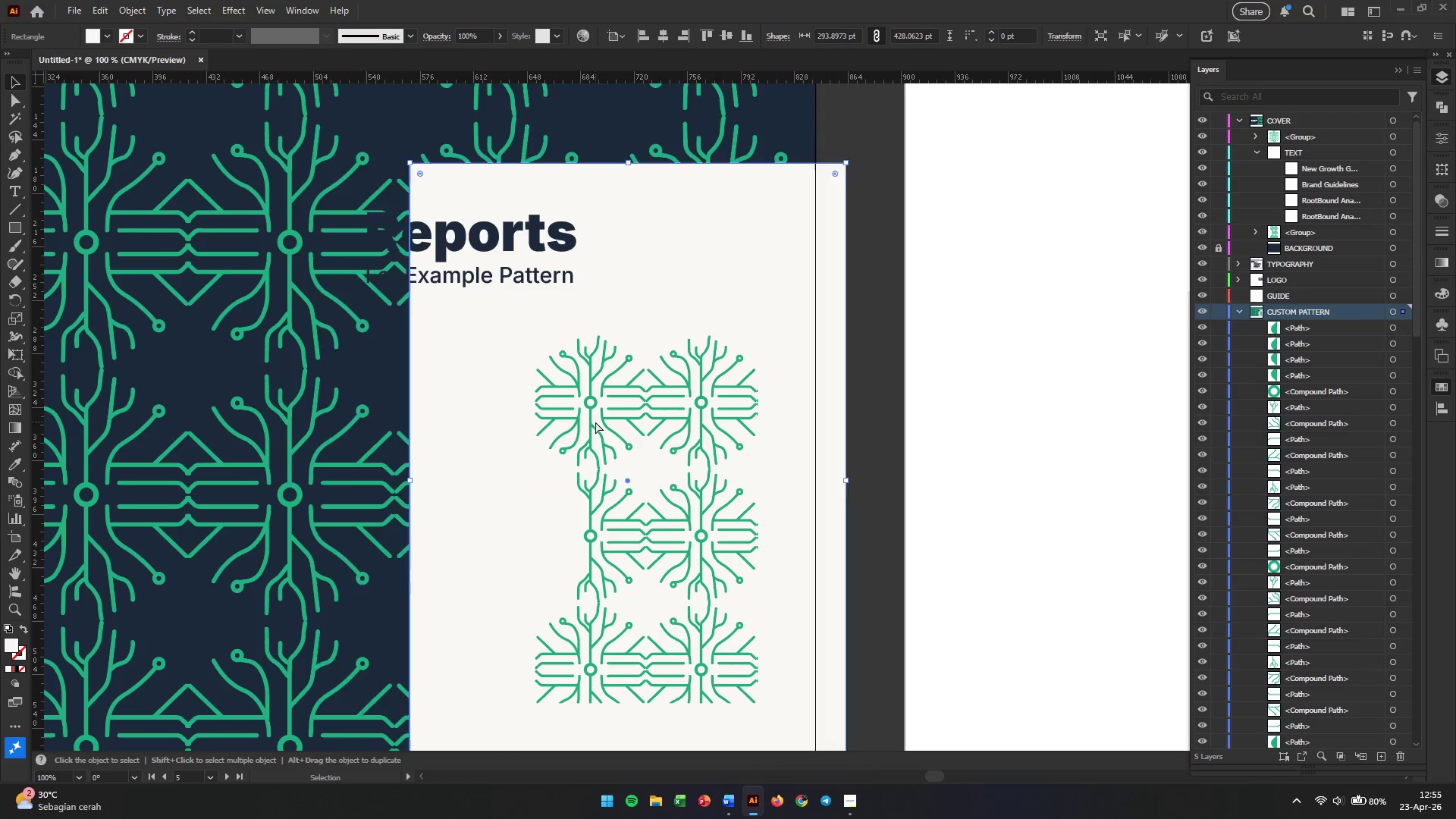 
key(Control+Z)
 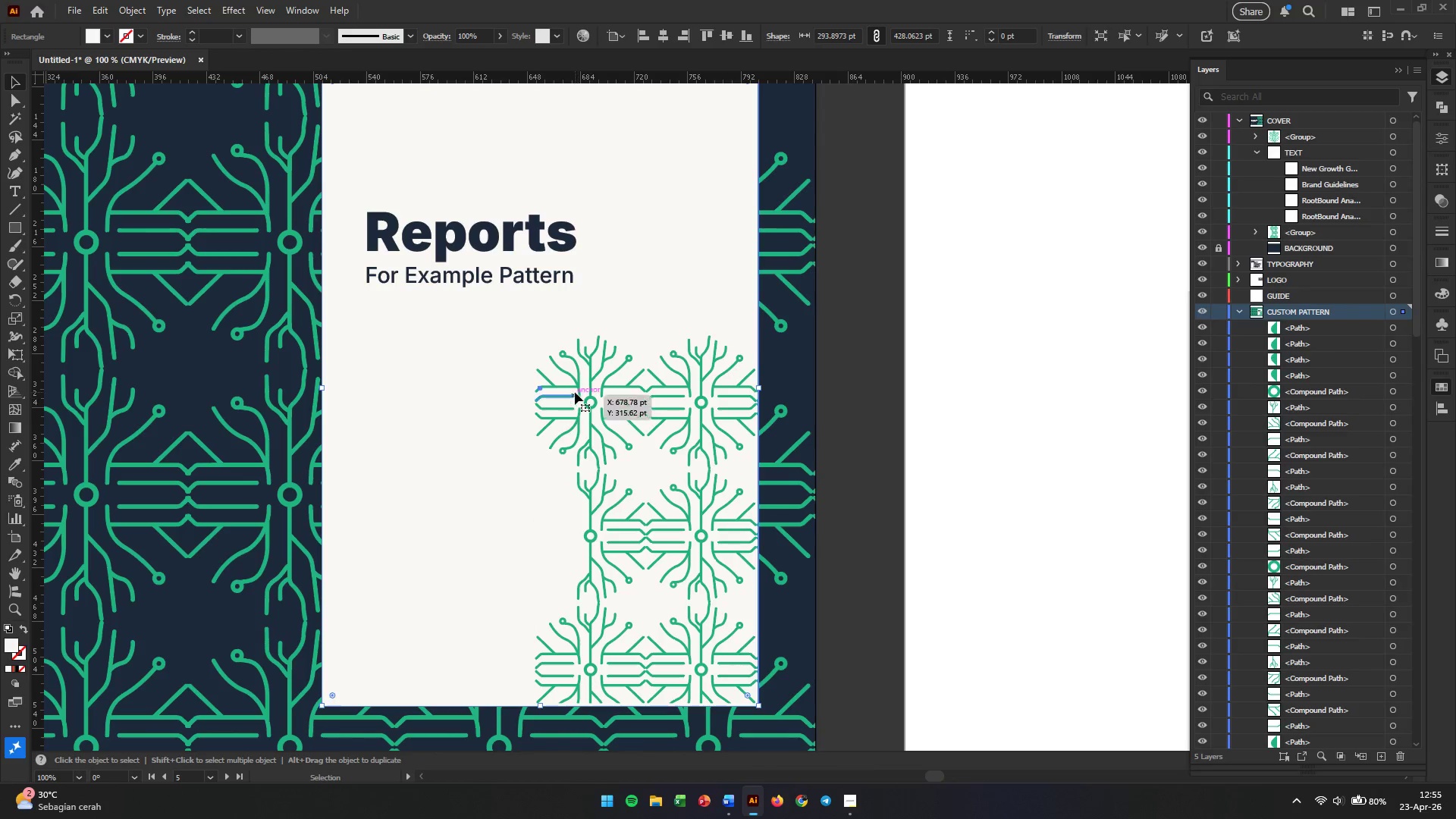 
left_click([575, 392])
 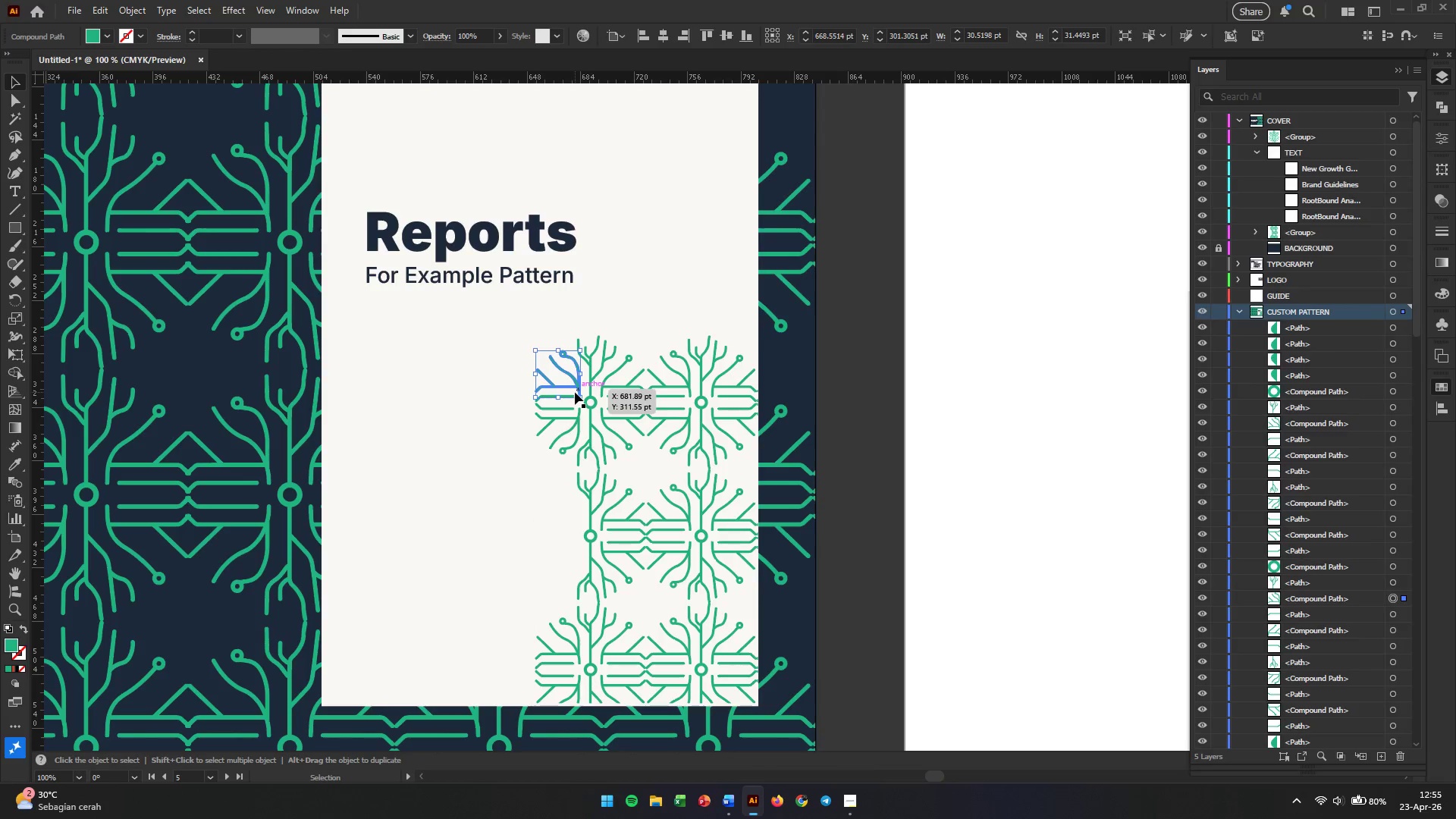 
key(Backspace)
 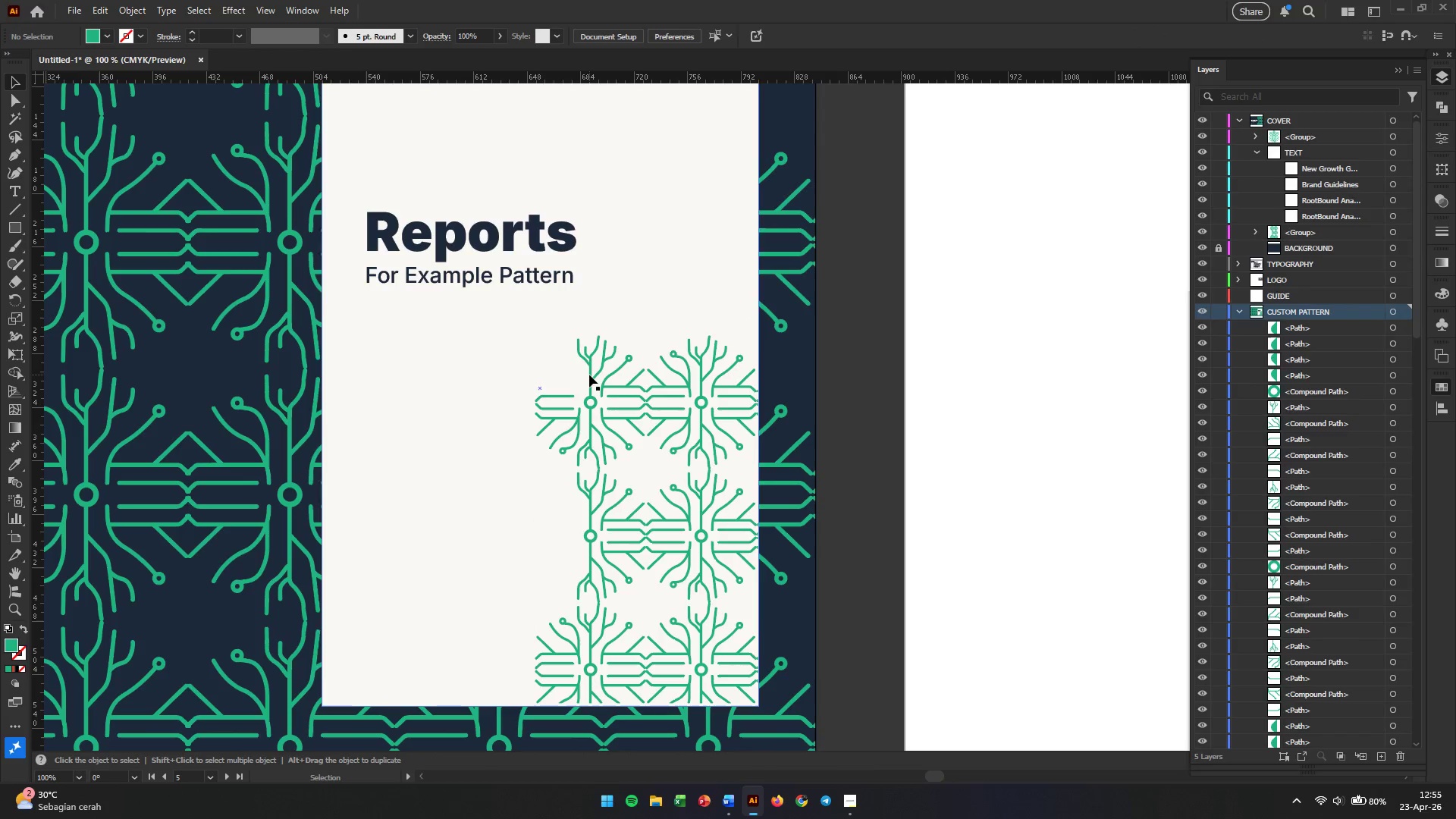 
left_click([589, 373])
 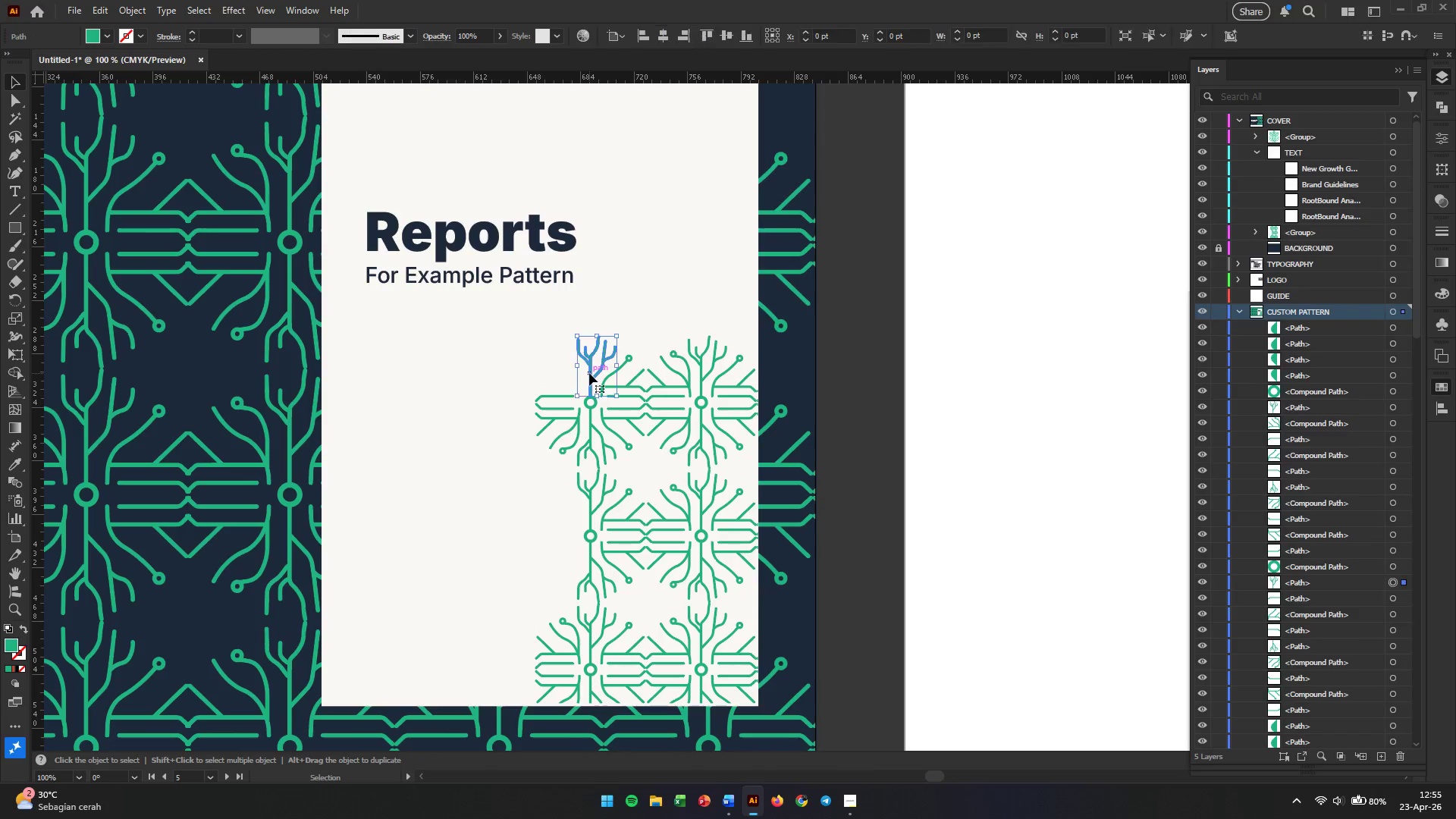 
key(Backspace)
 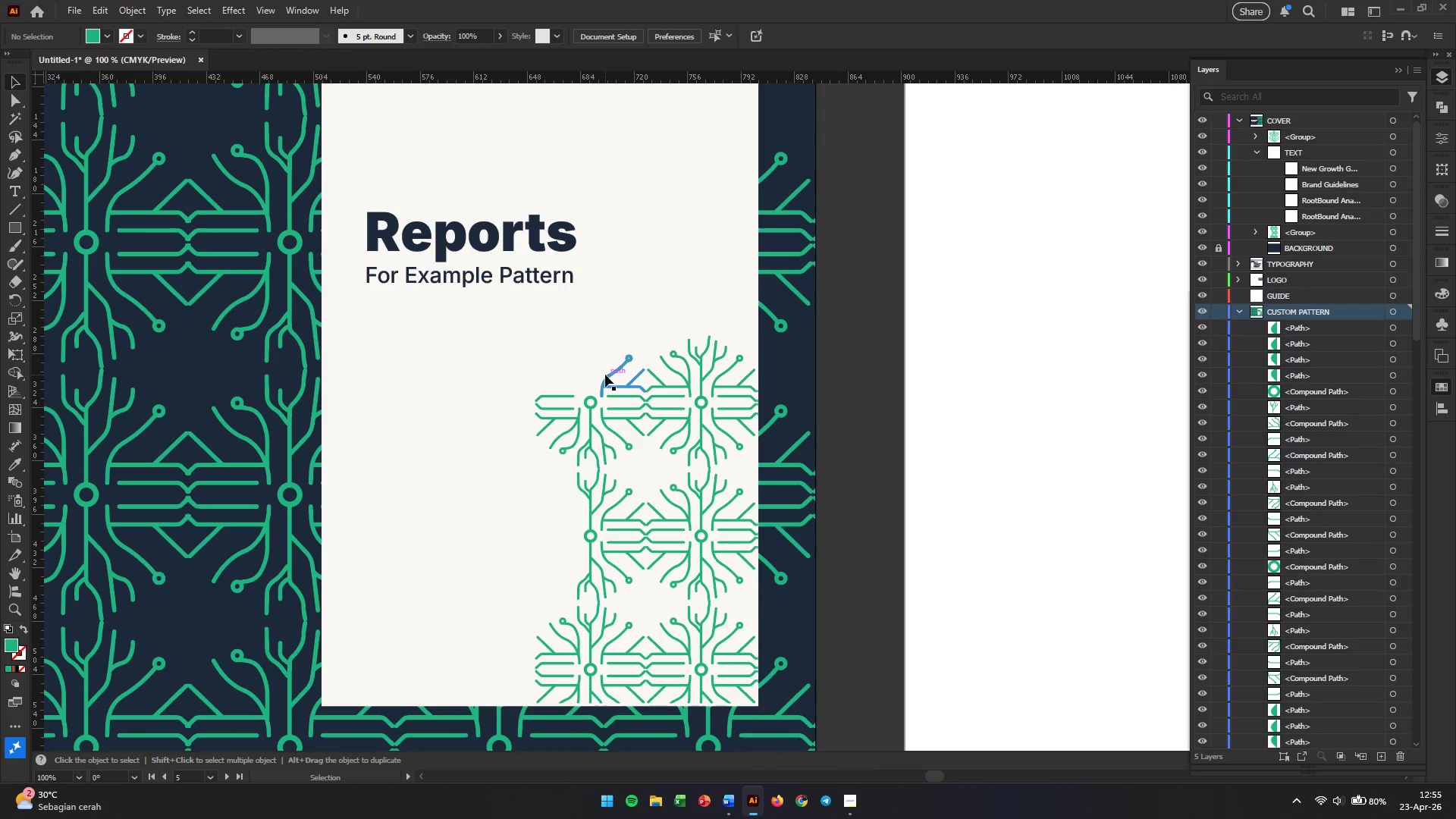 
left_click([605, 375])
 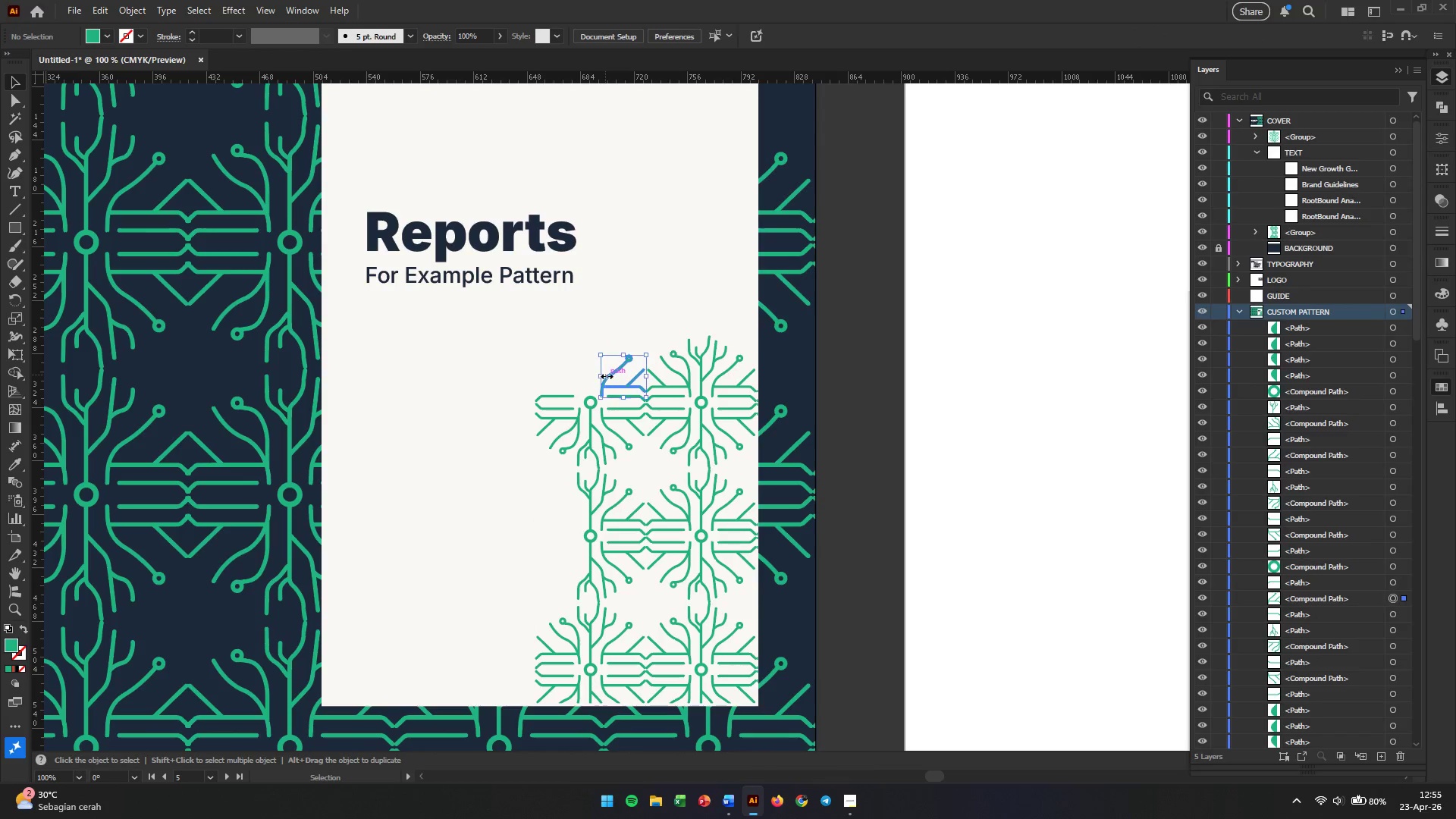 
key(Backspace)
 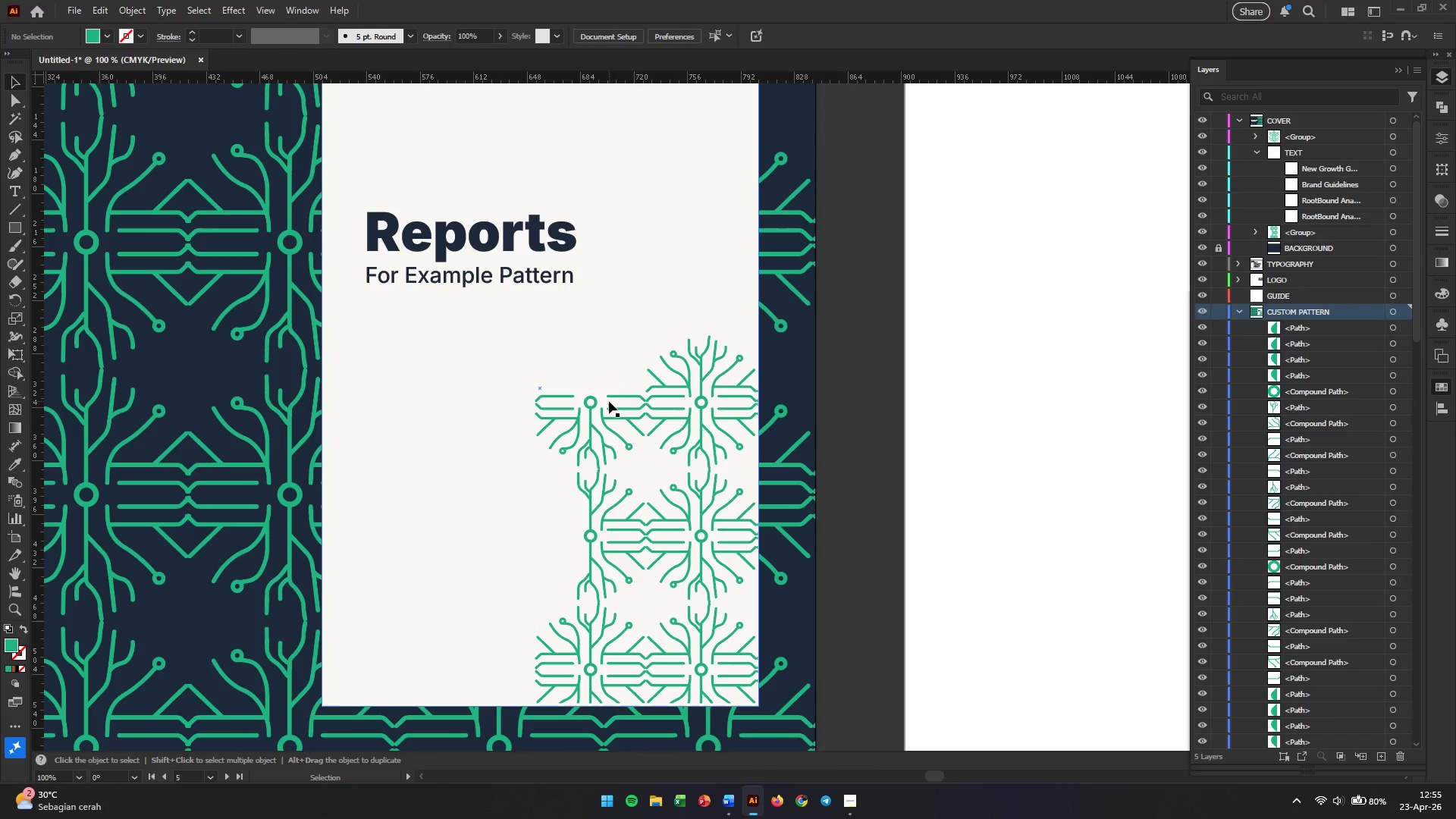 
left_click([609, 401])
 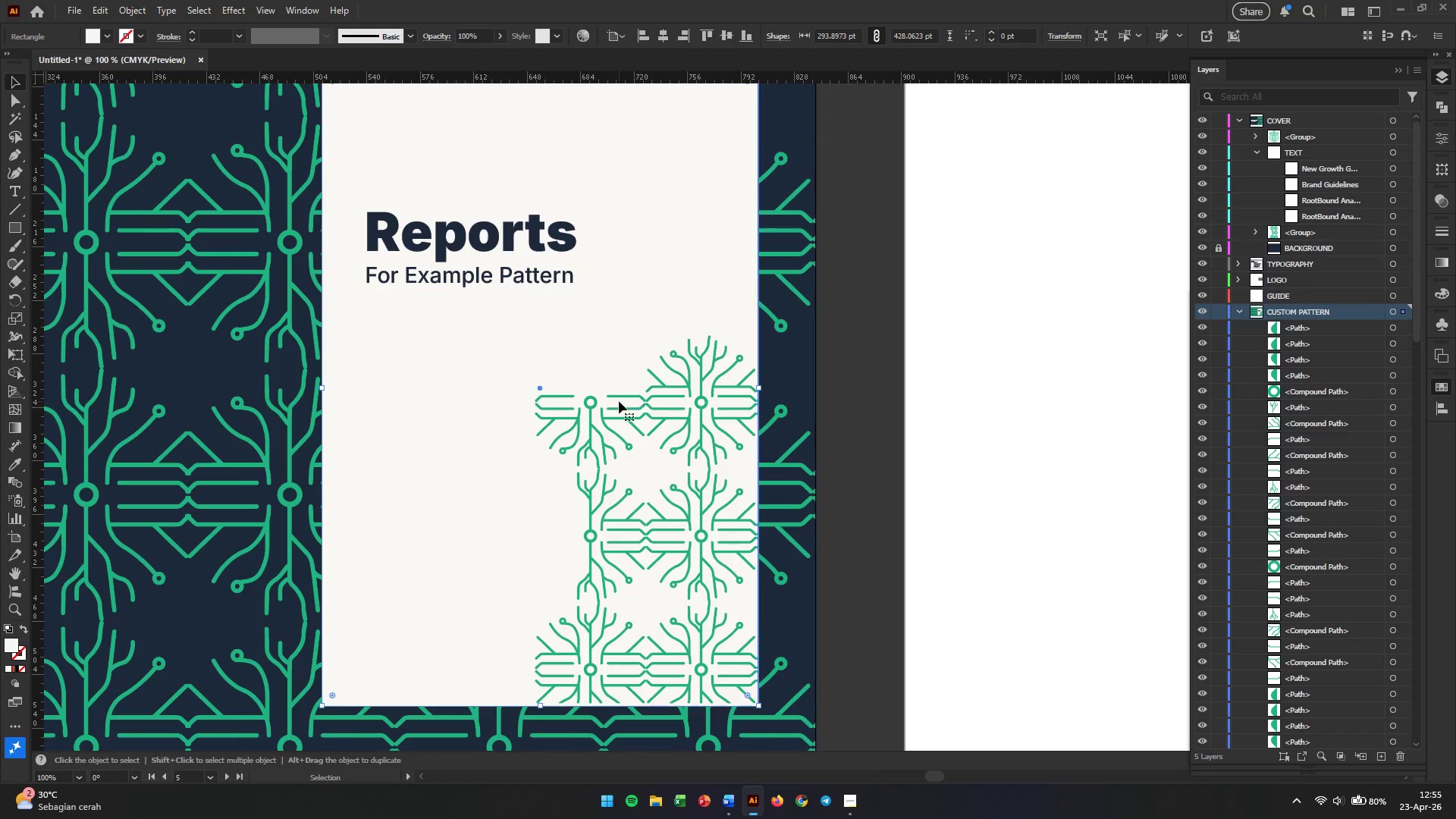 
left_click([619, 401])
 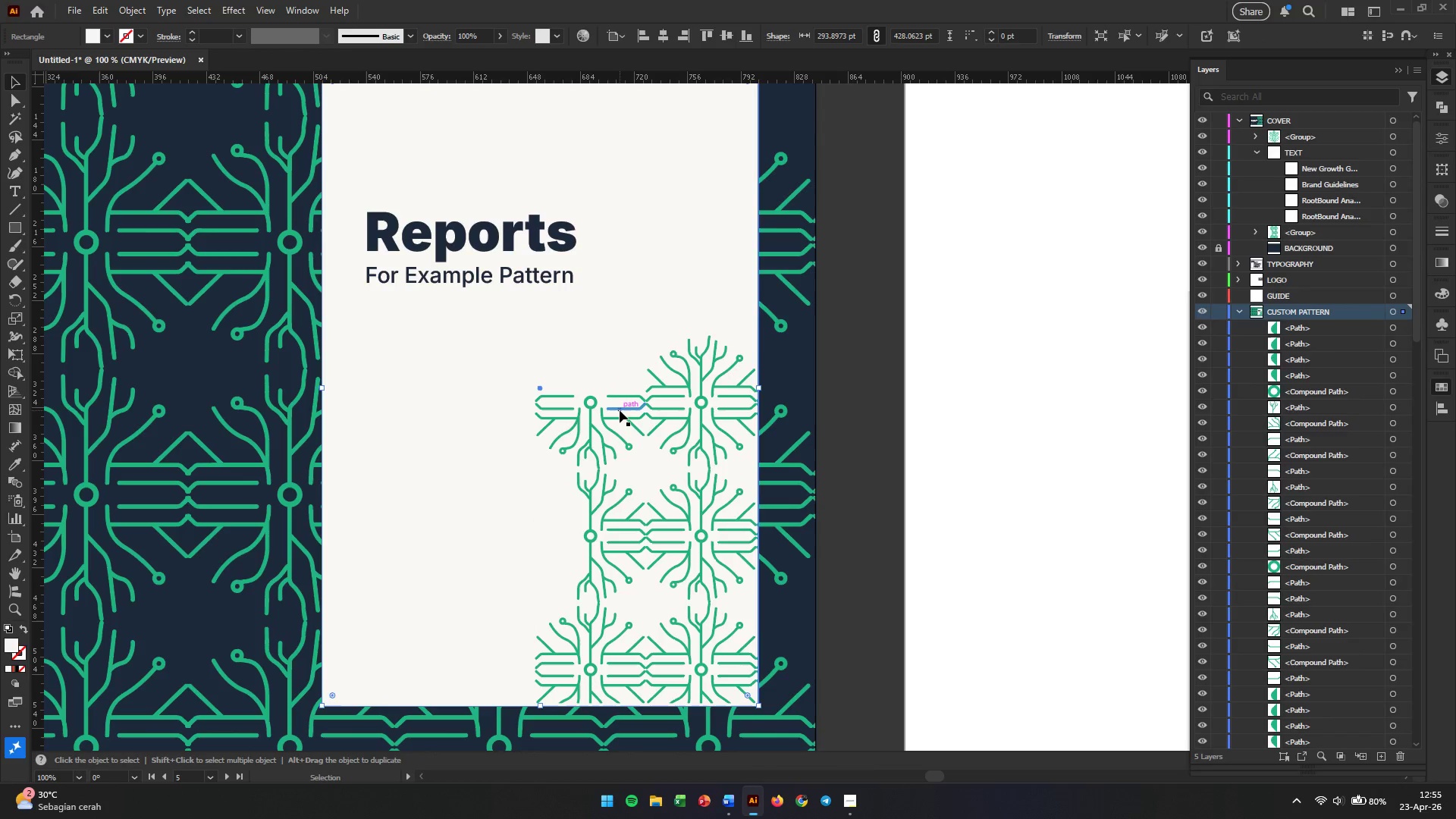 
left_click([620, 409])
 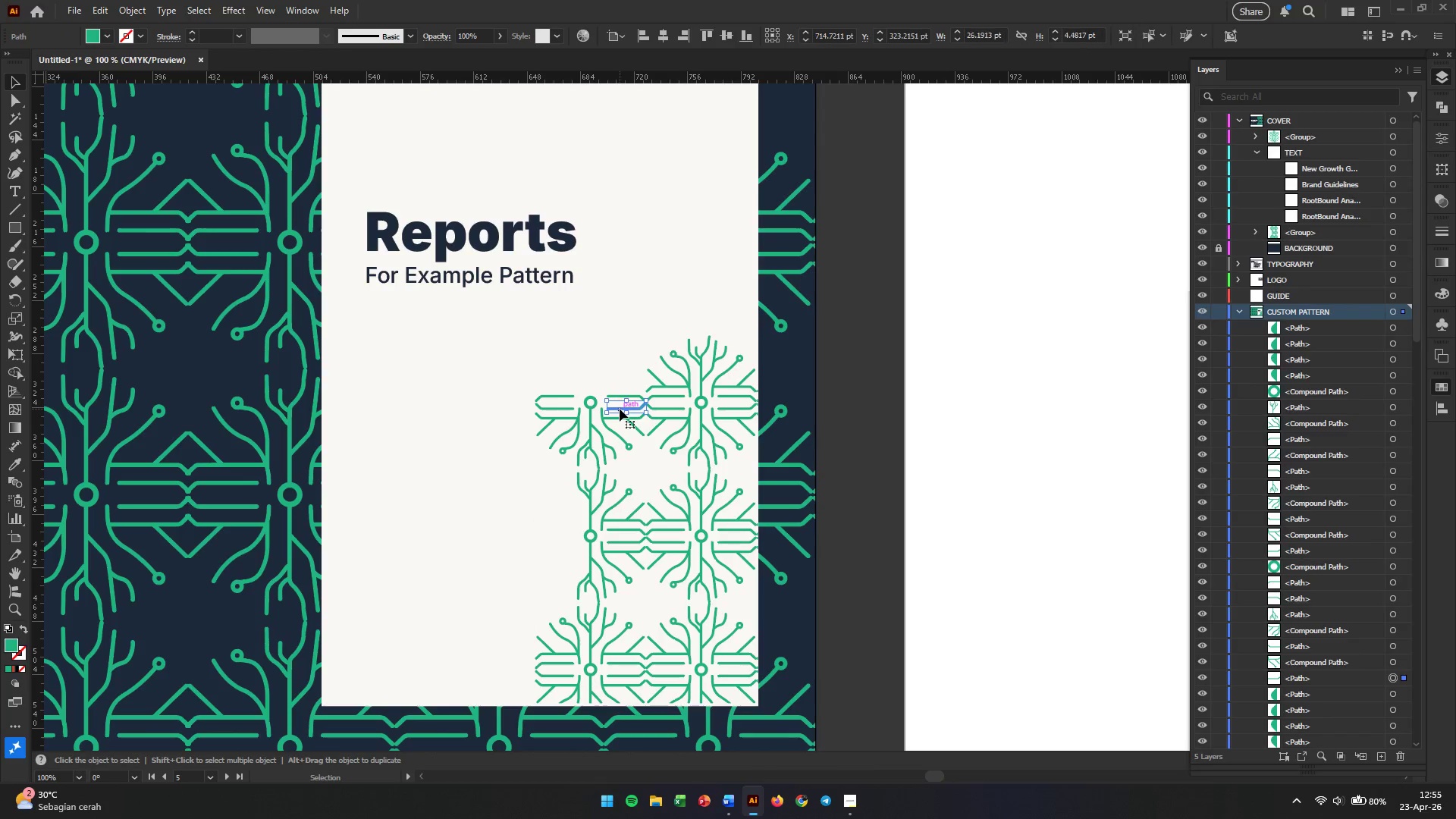 
key(Backspace)
 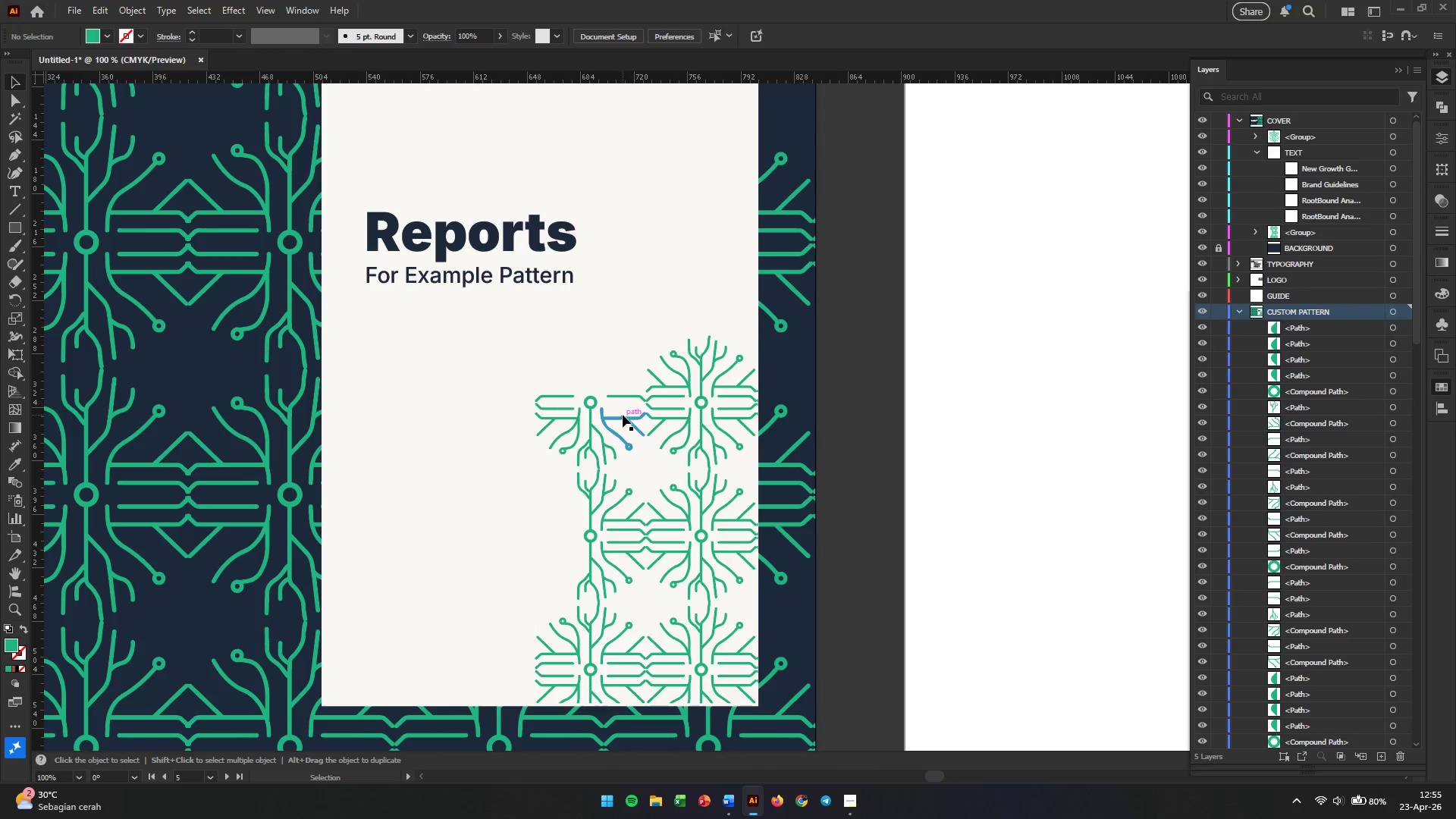 
left_click([623, 415])
 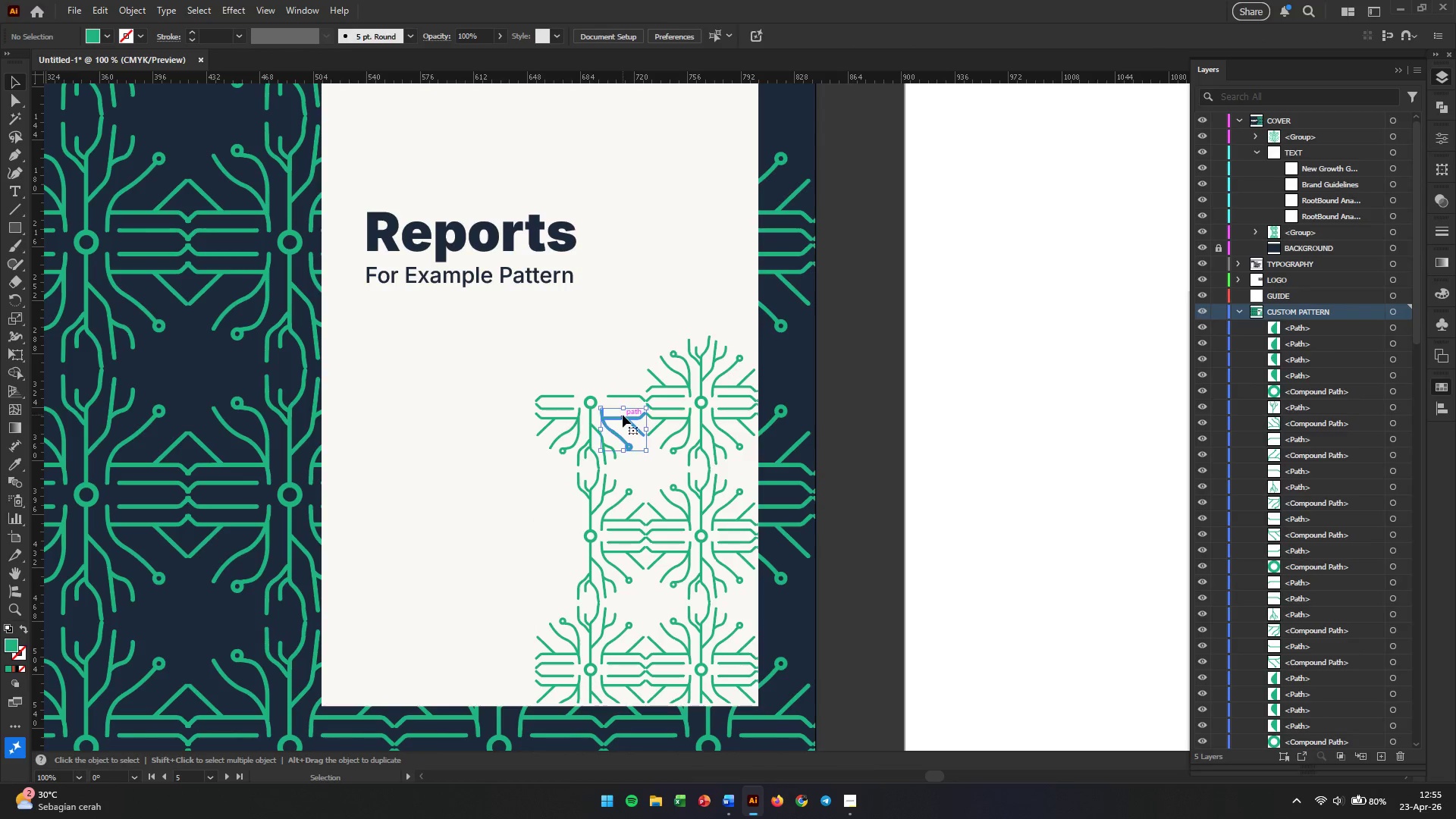 
key(Backspace)
 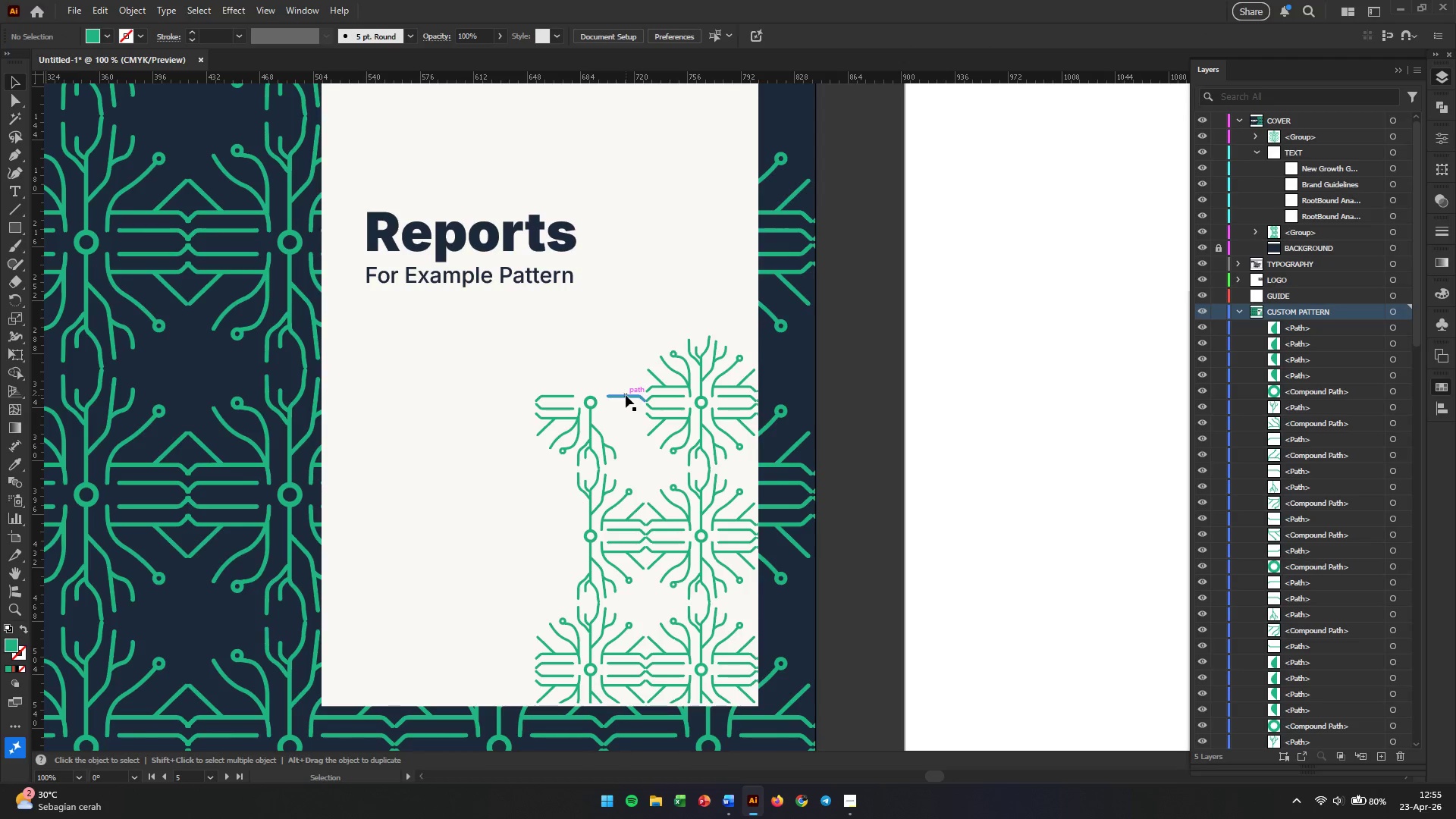 
left_click([625, 395])
 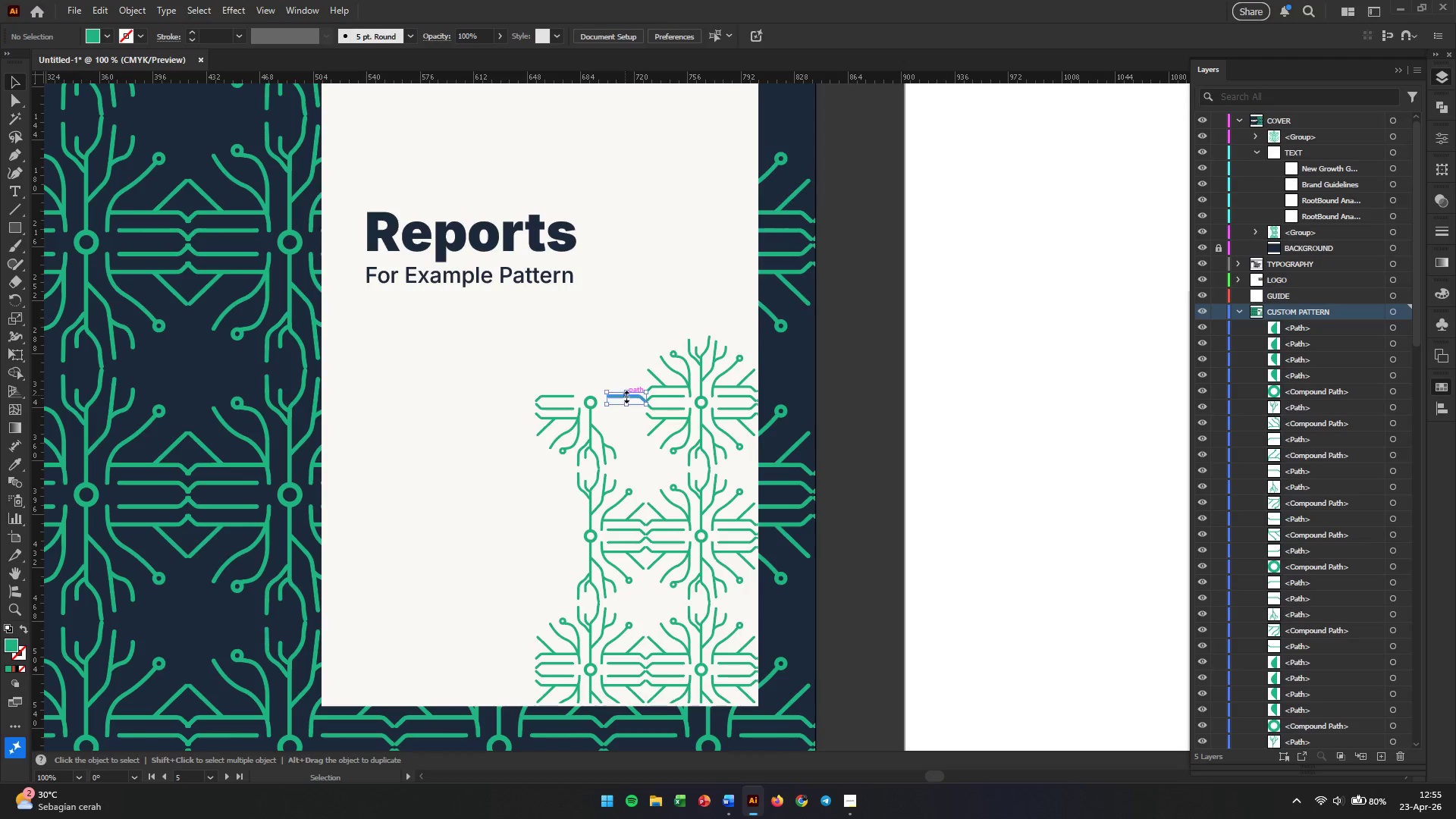 
key(Backspace)
 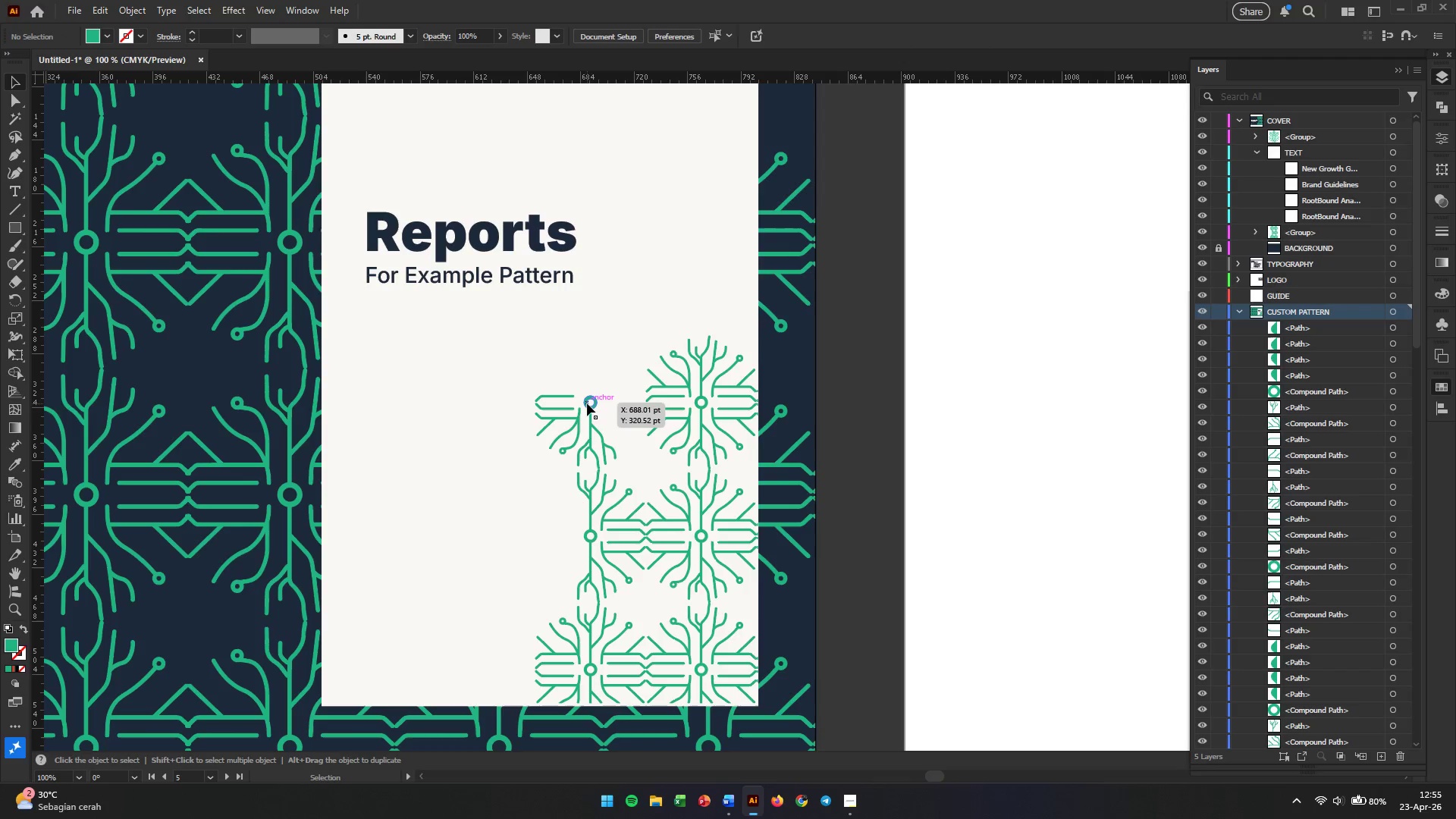 
left_click([587, 403])
 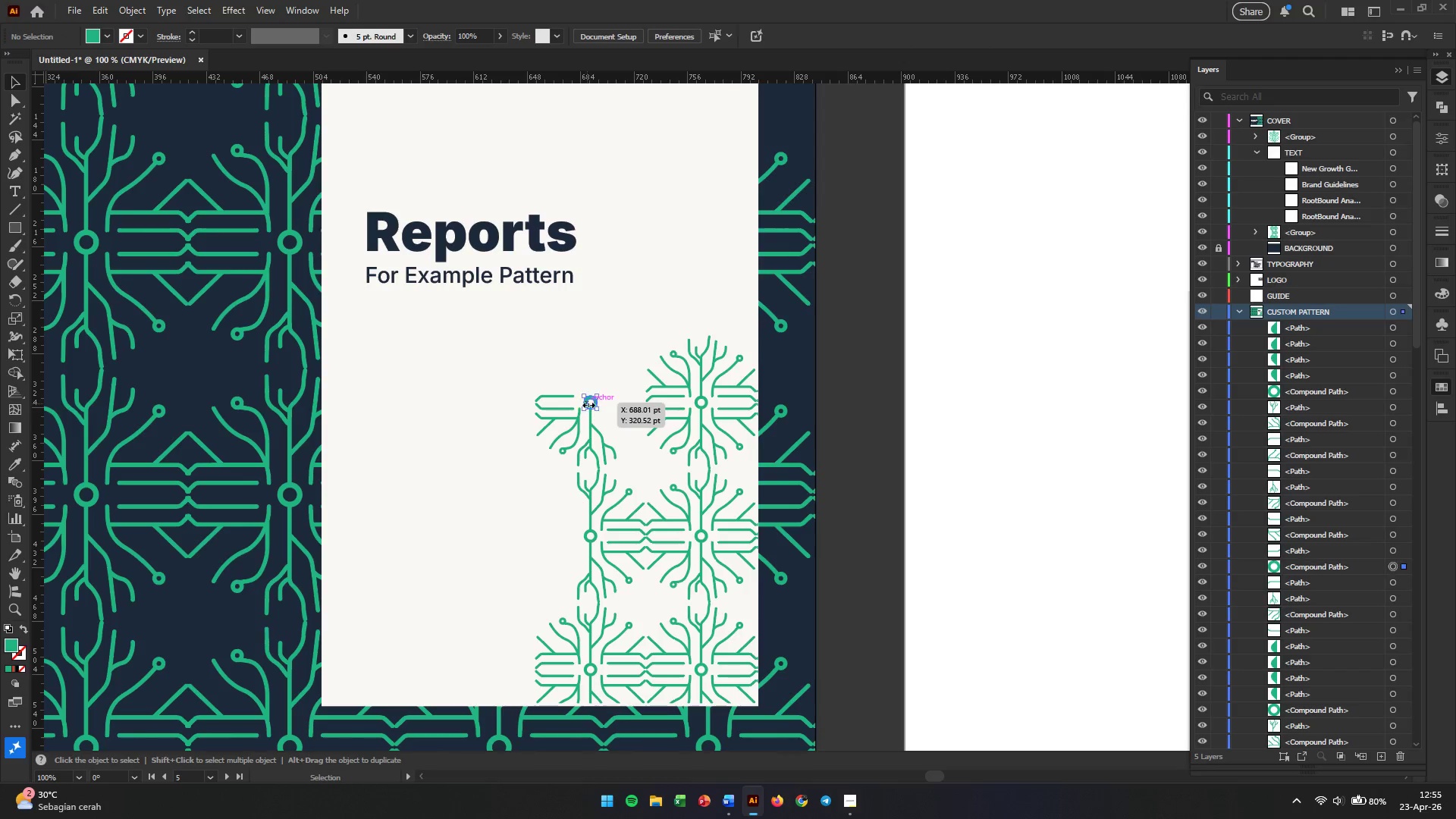 
key(Backspace)
 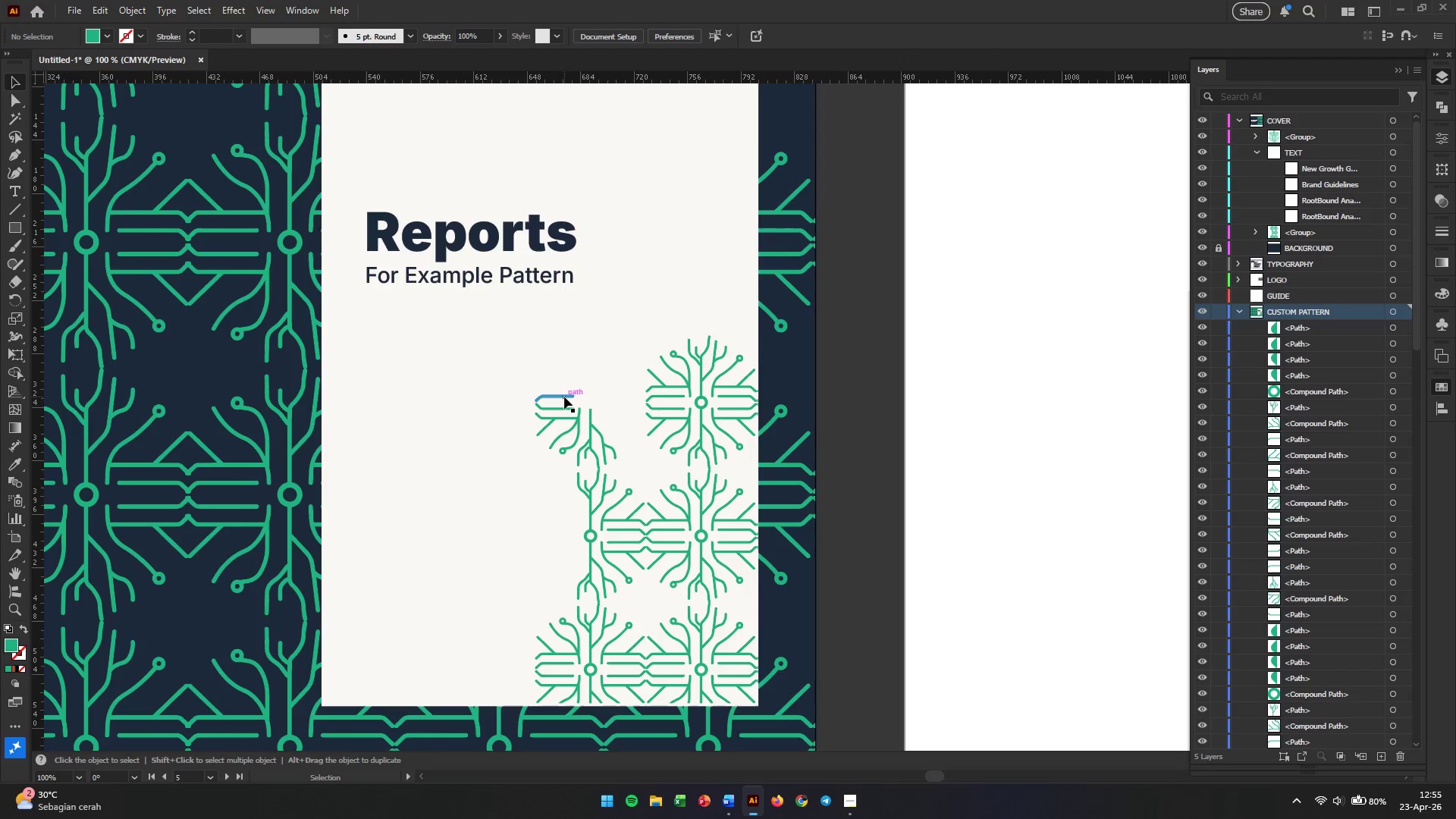 
left_click([564, 397])
 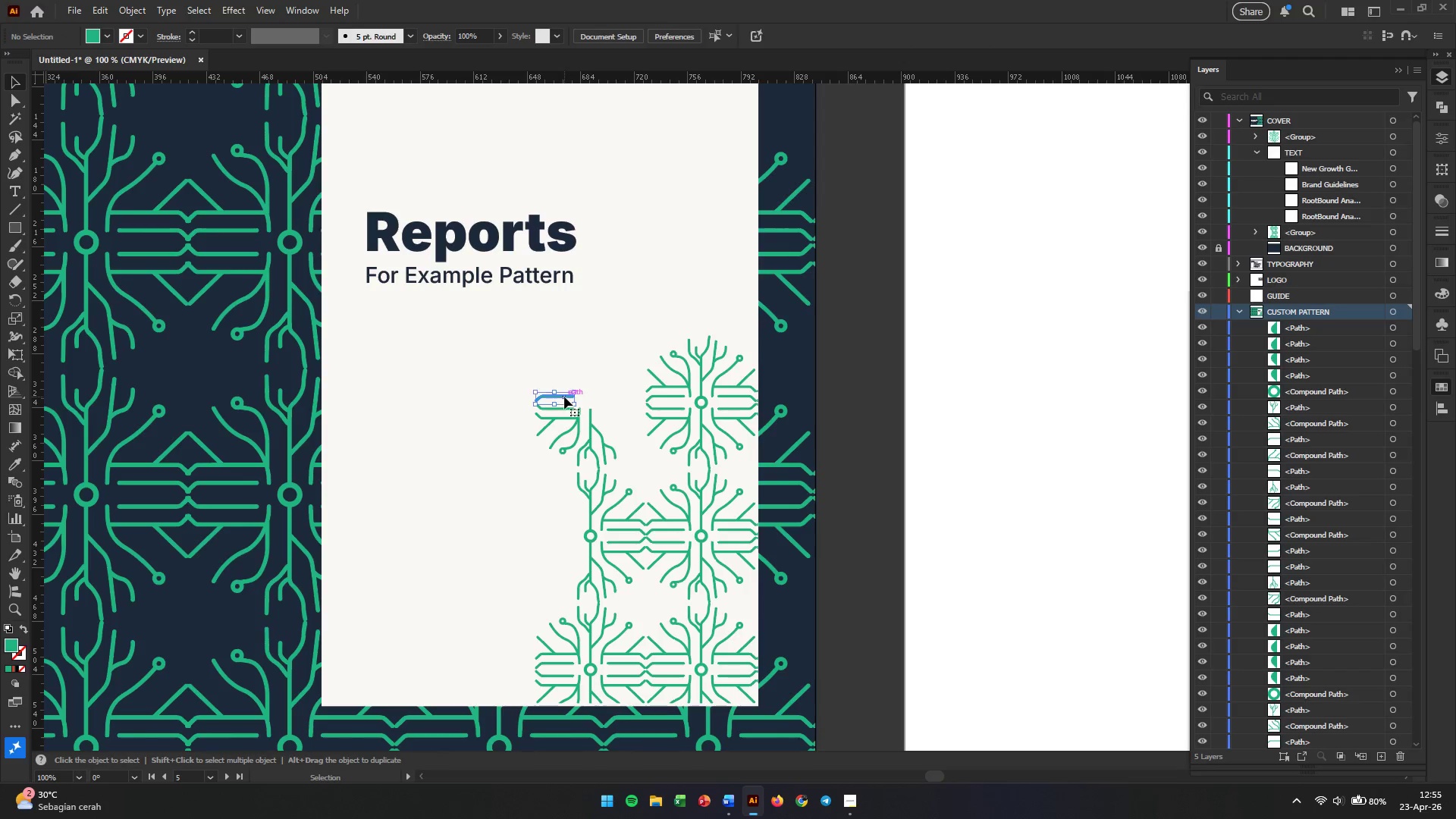 
key(Backspace)
 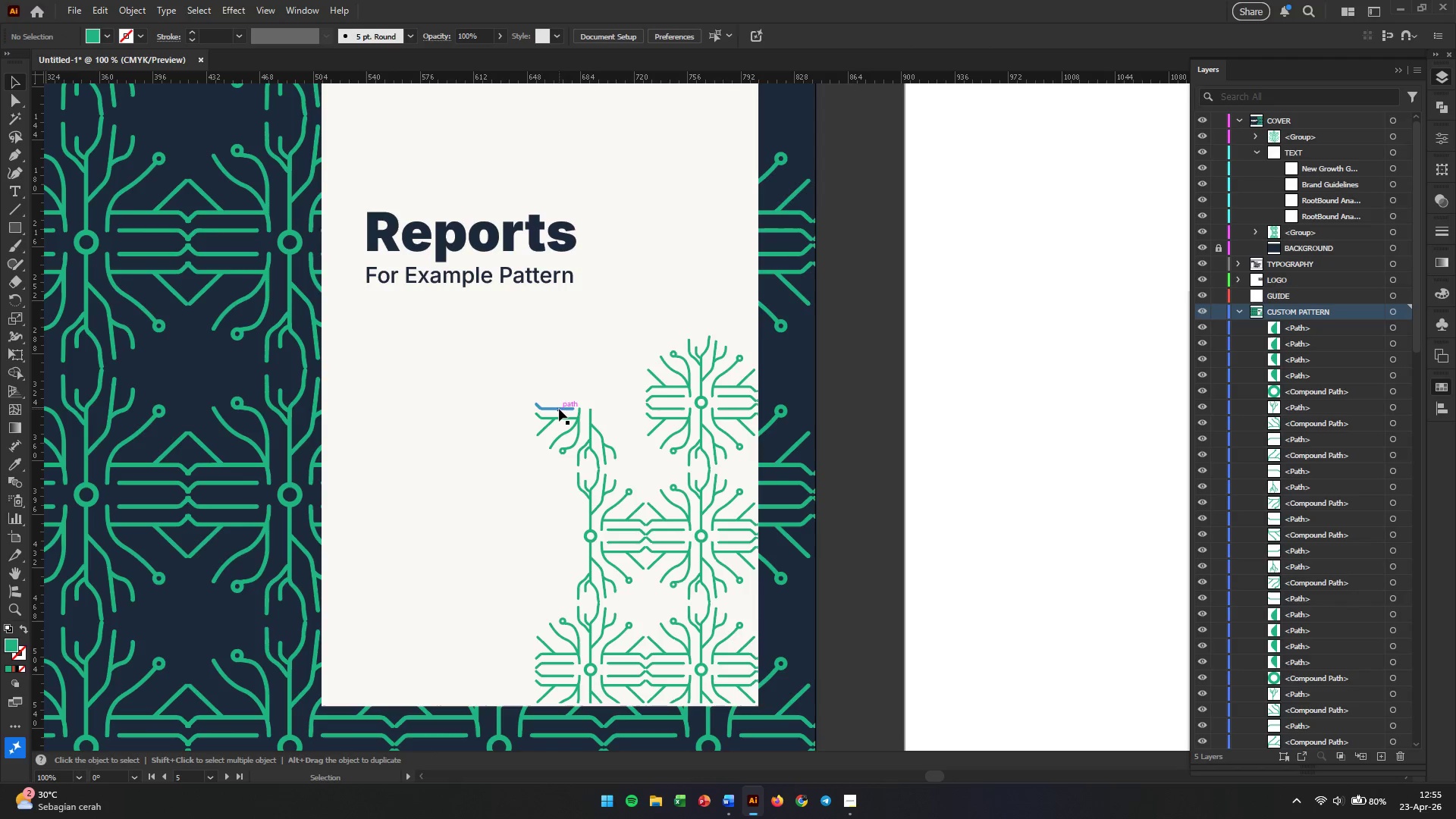 
left_click([559, 409])
 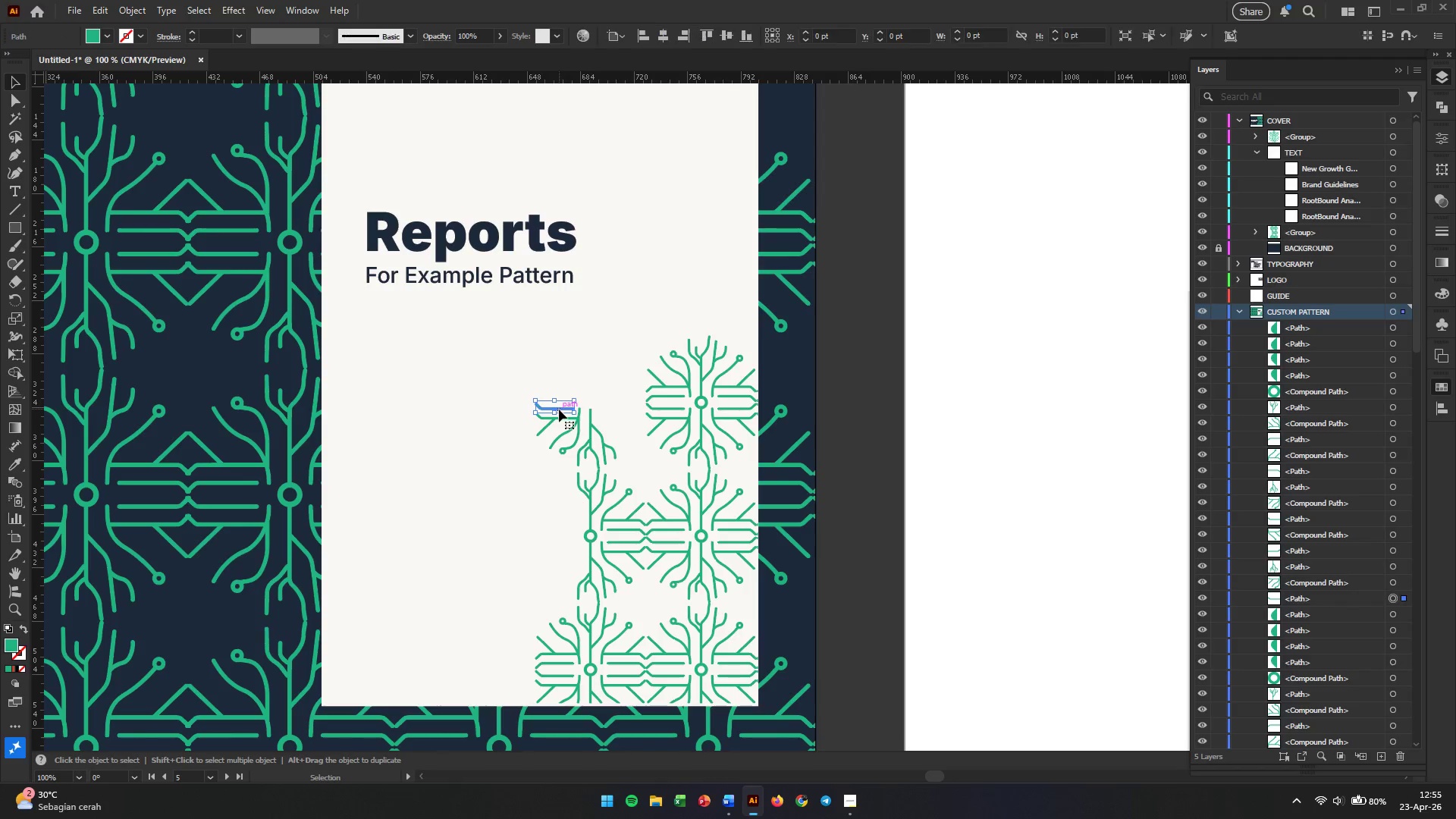 
key(Backspace)
 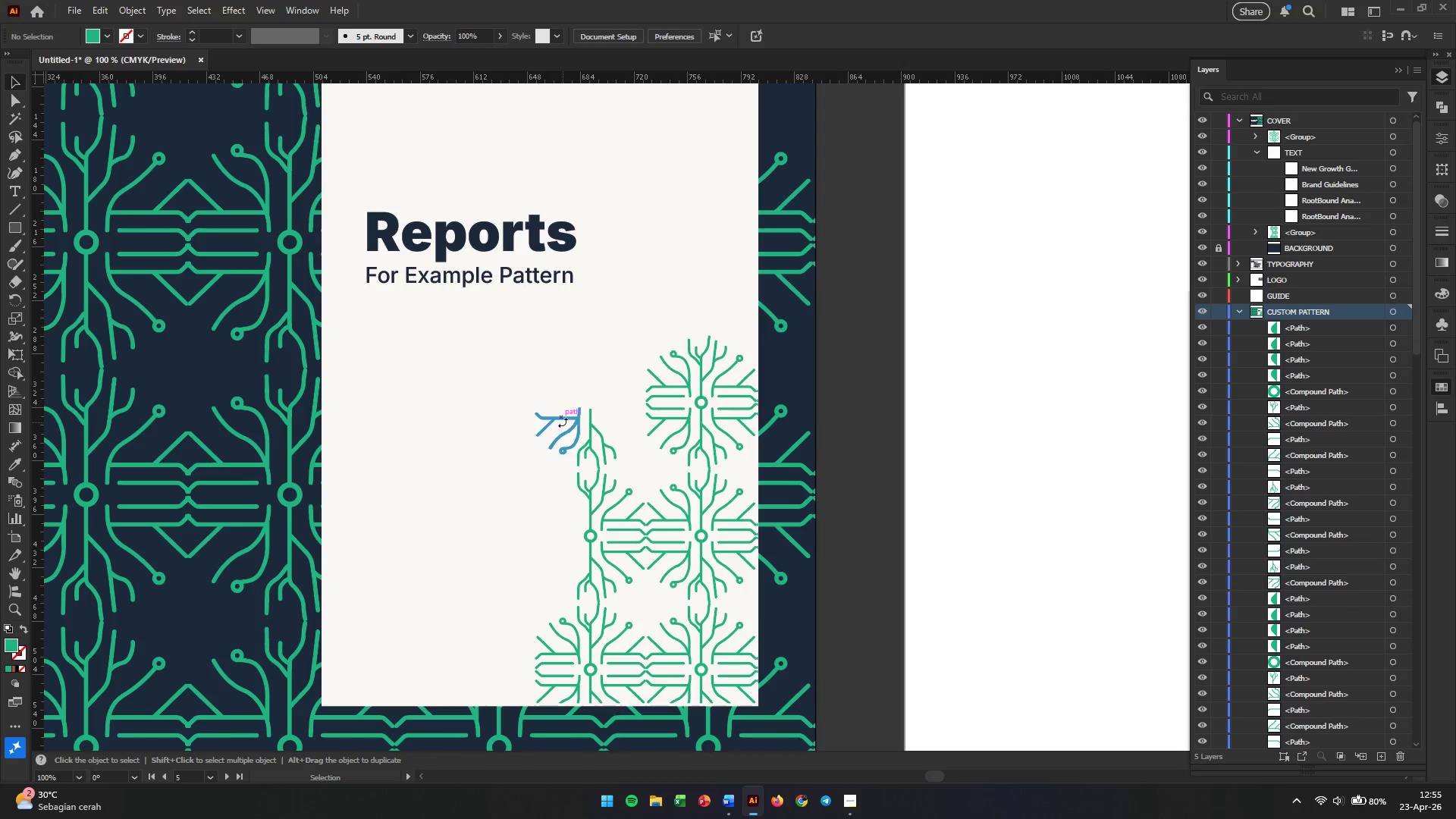 
left_click([563, 422])
 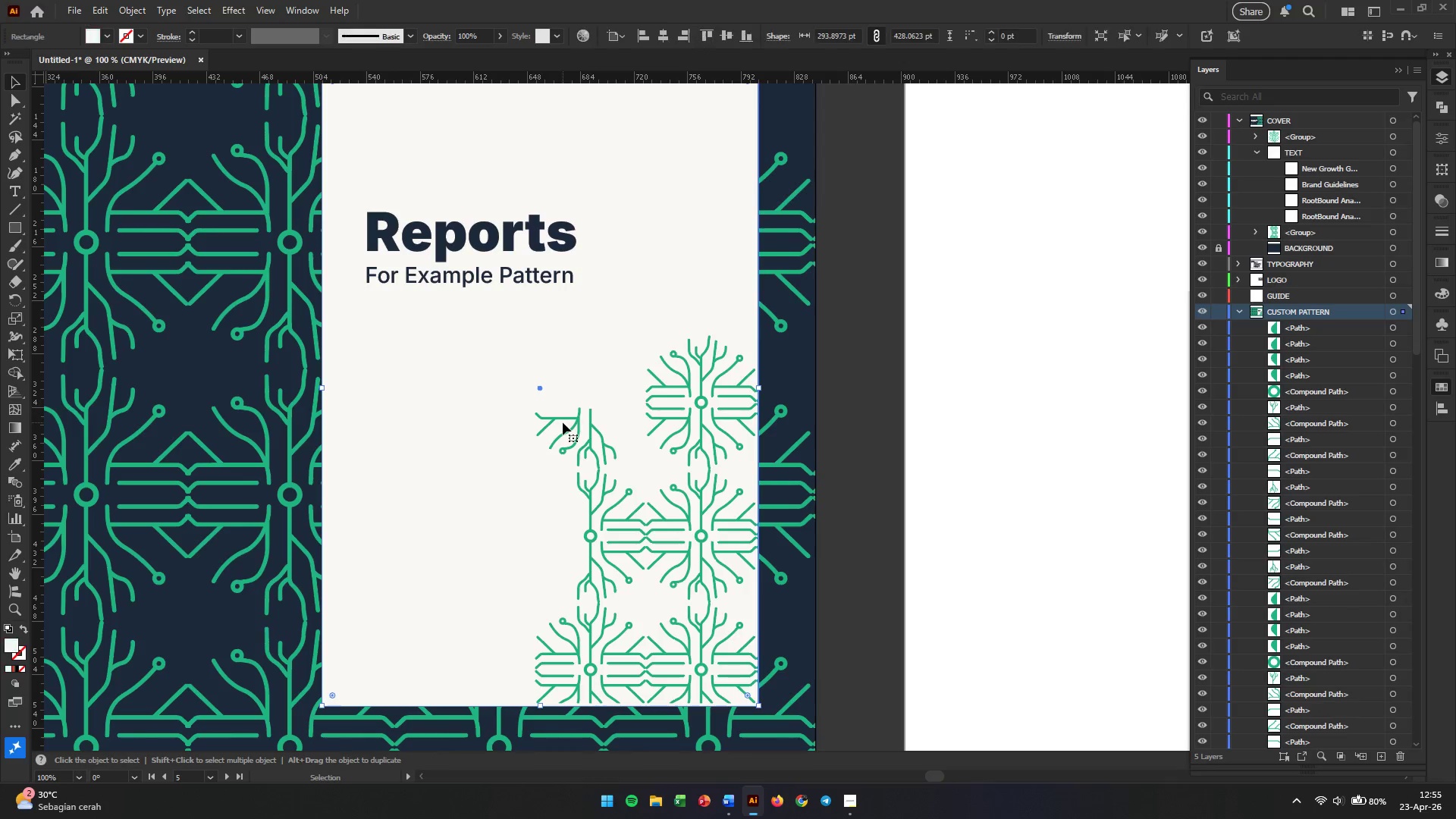 
key(Backspace)
 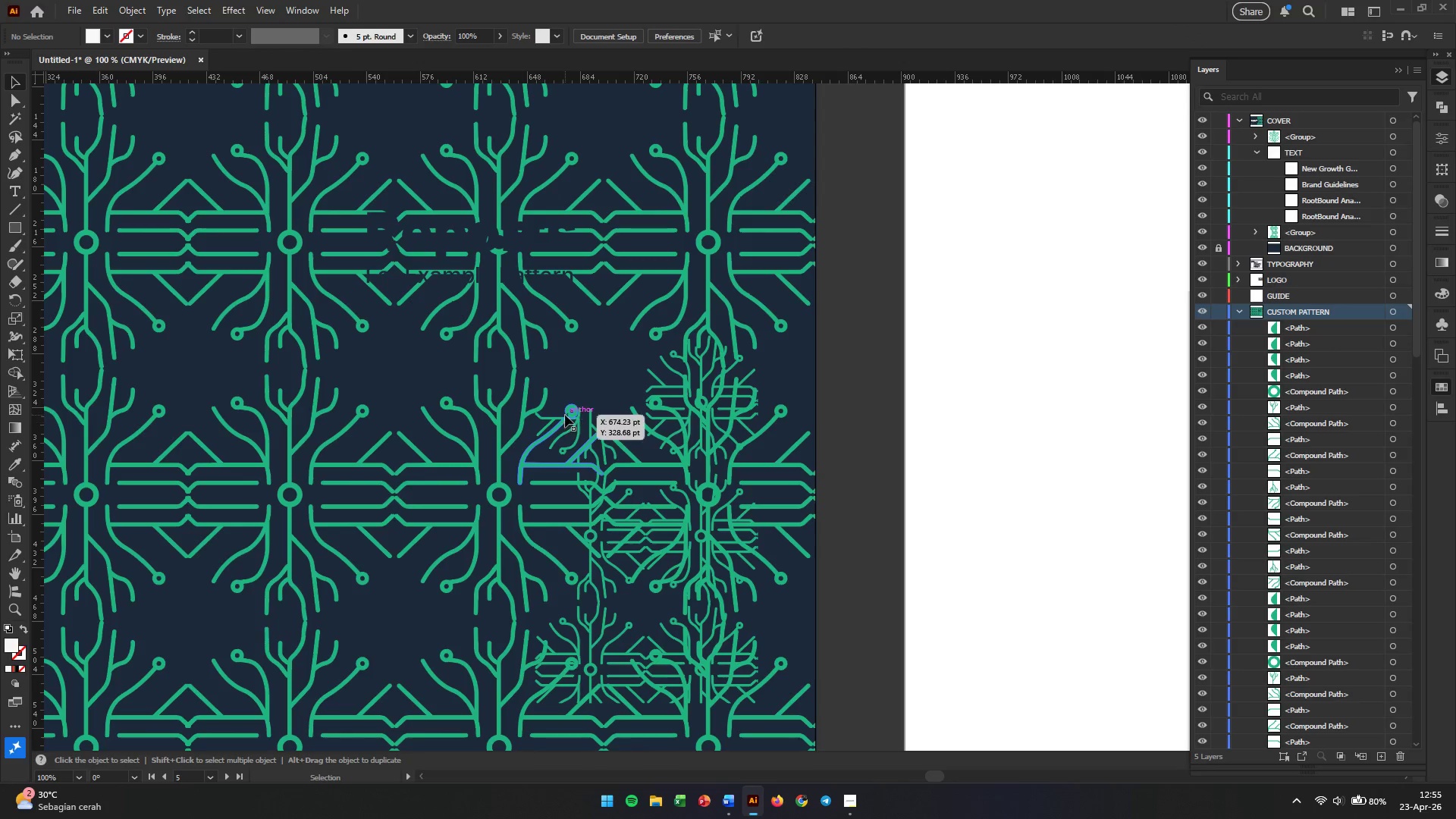 
key(Control+ControlLeft)
 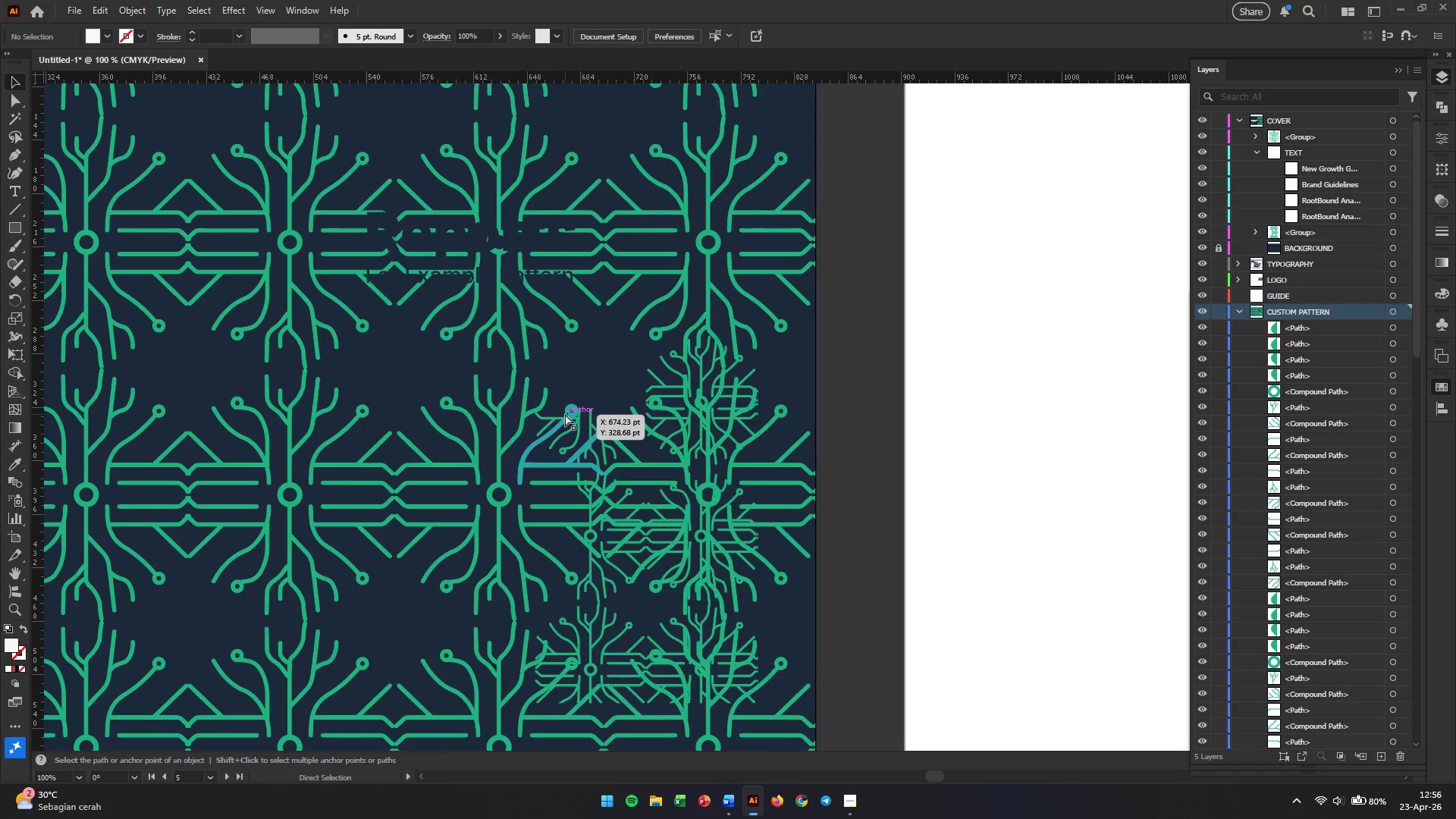 
key(Control+Z)
 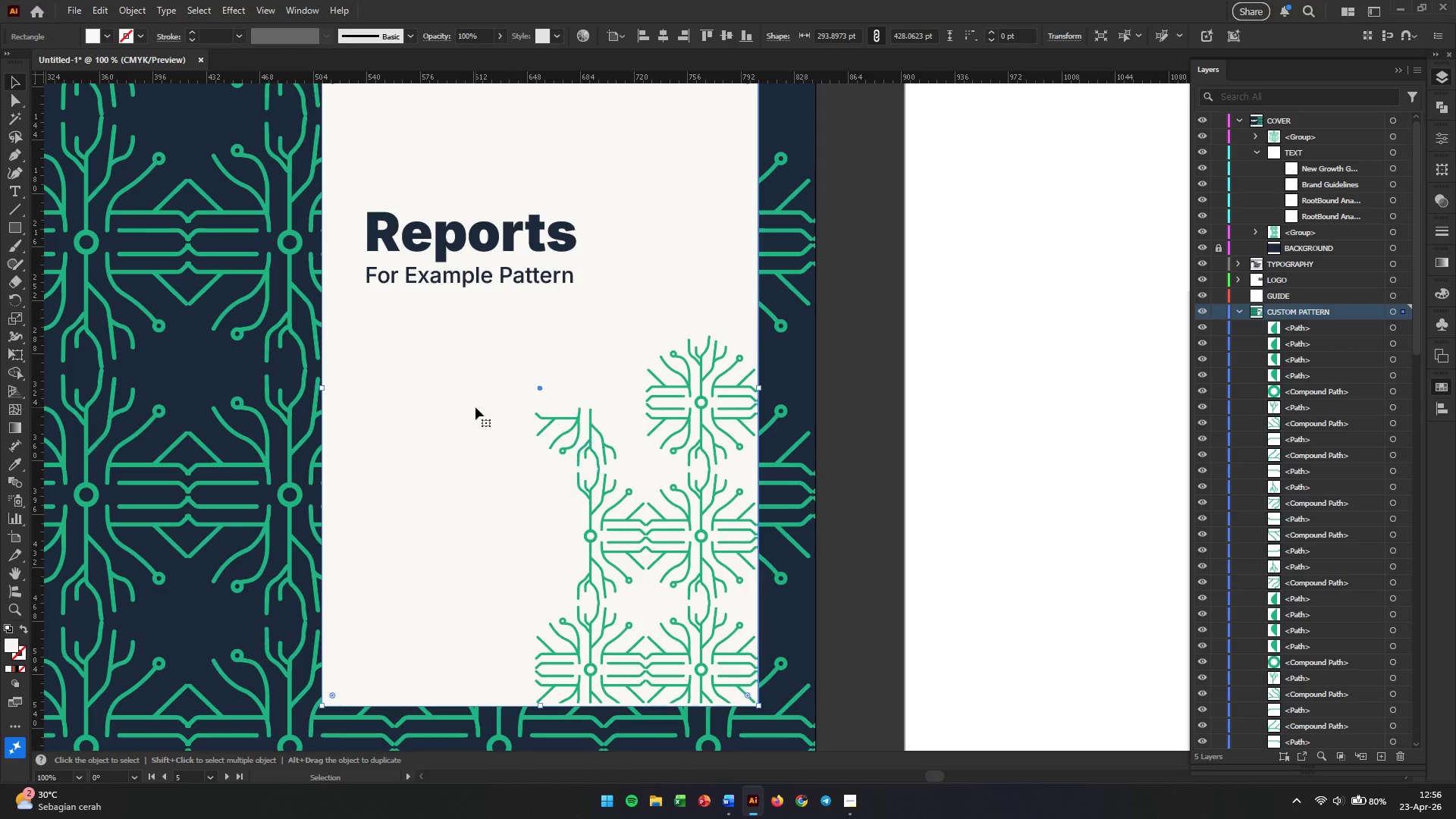 
left_click([475, 407])
 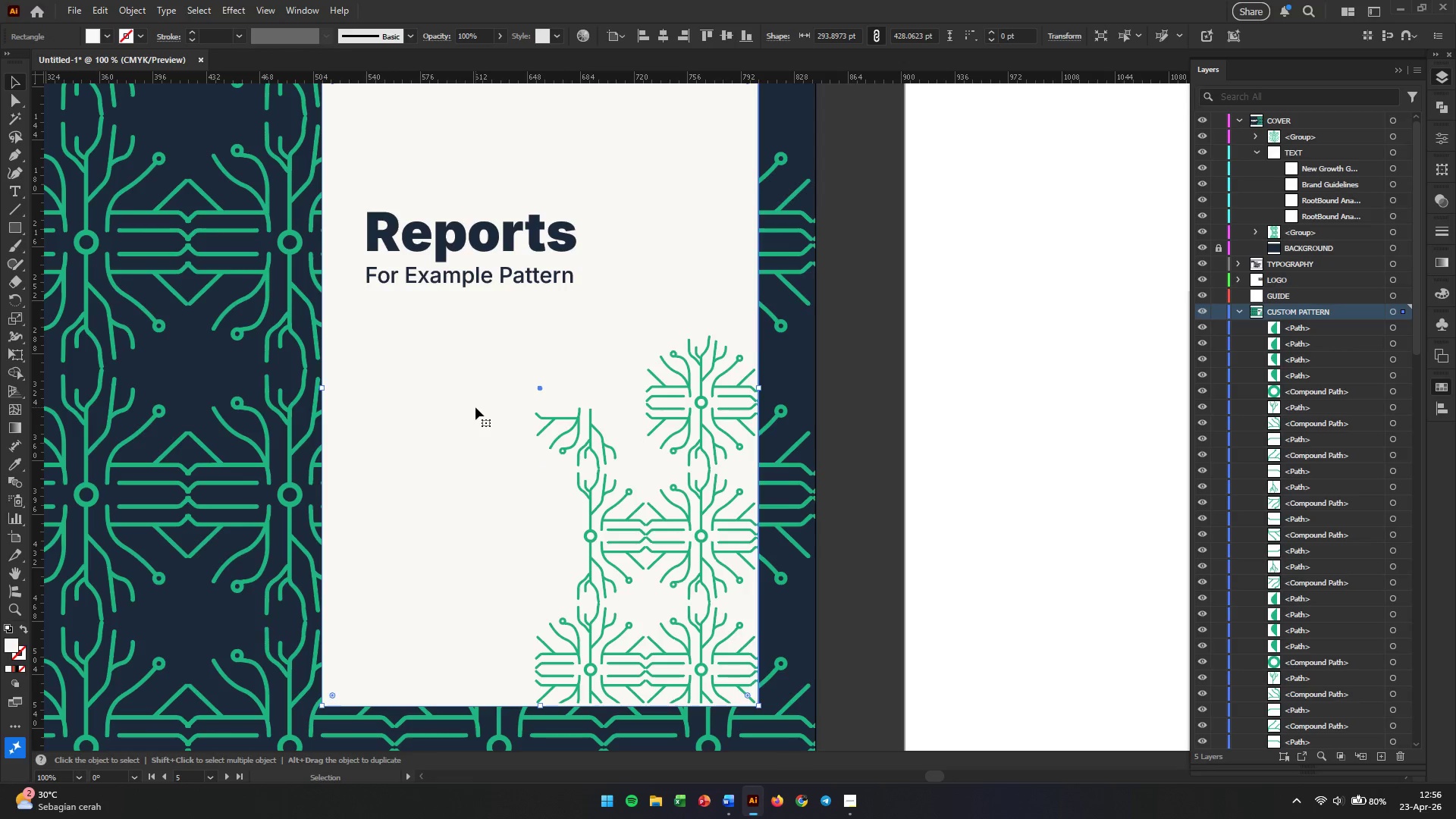 
key(Control+2)
 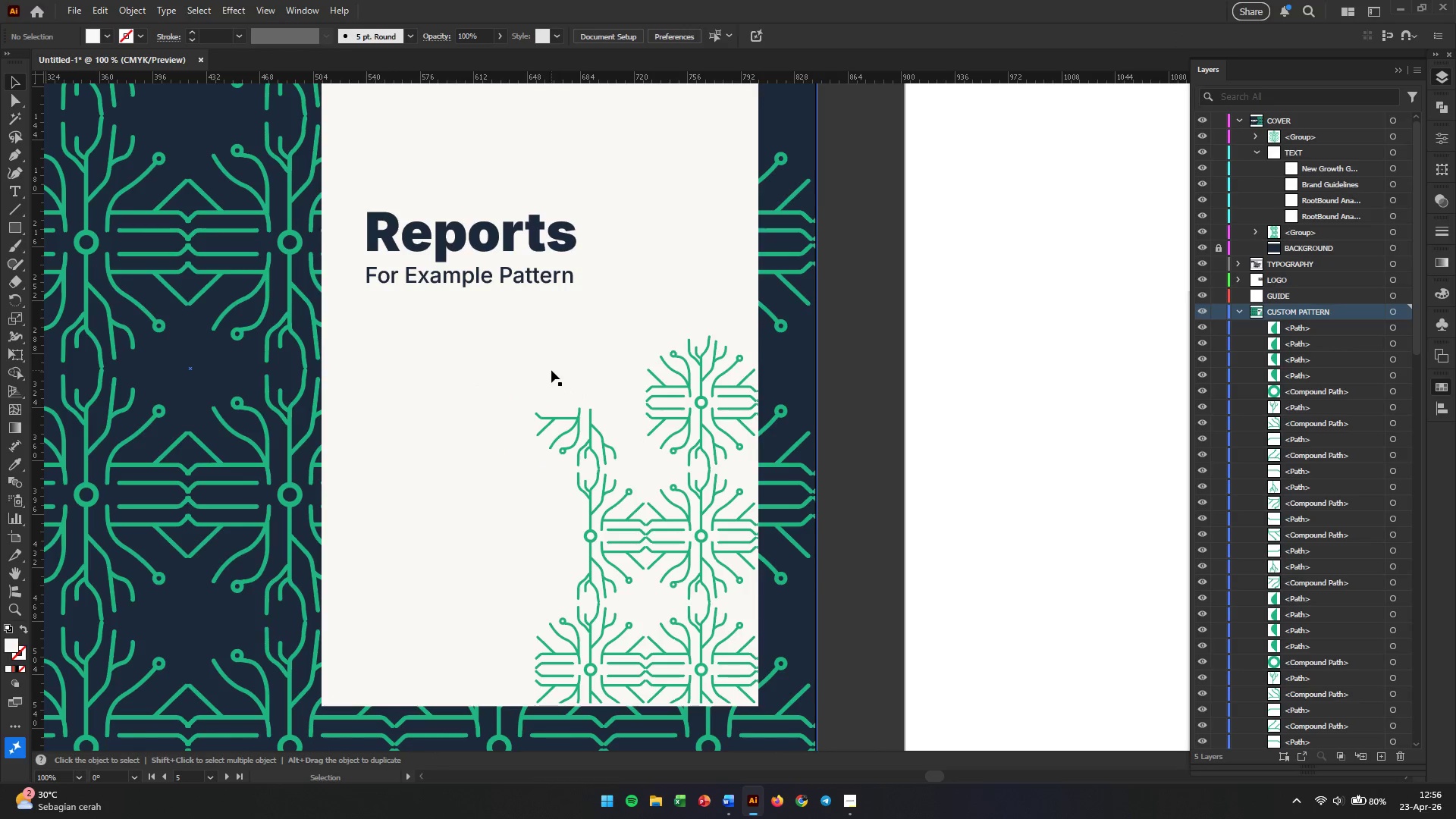 
left_click_drag(start_coordinate=[545, 369], to_coordinate=[585, 419])
 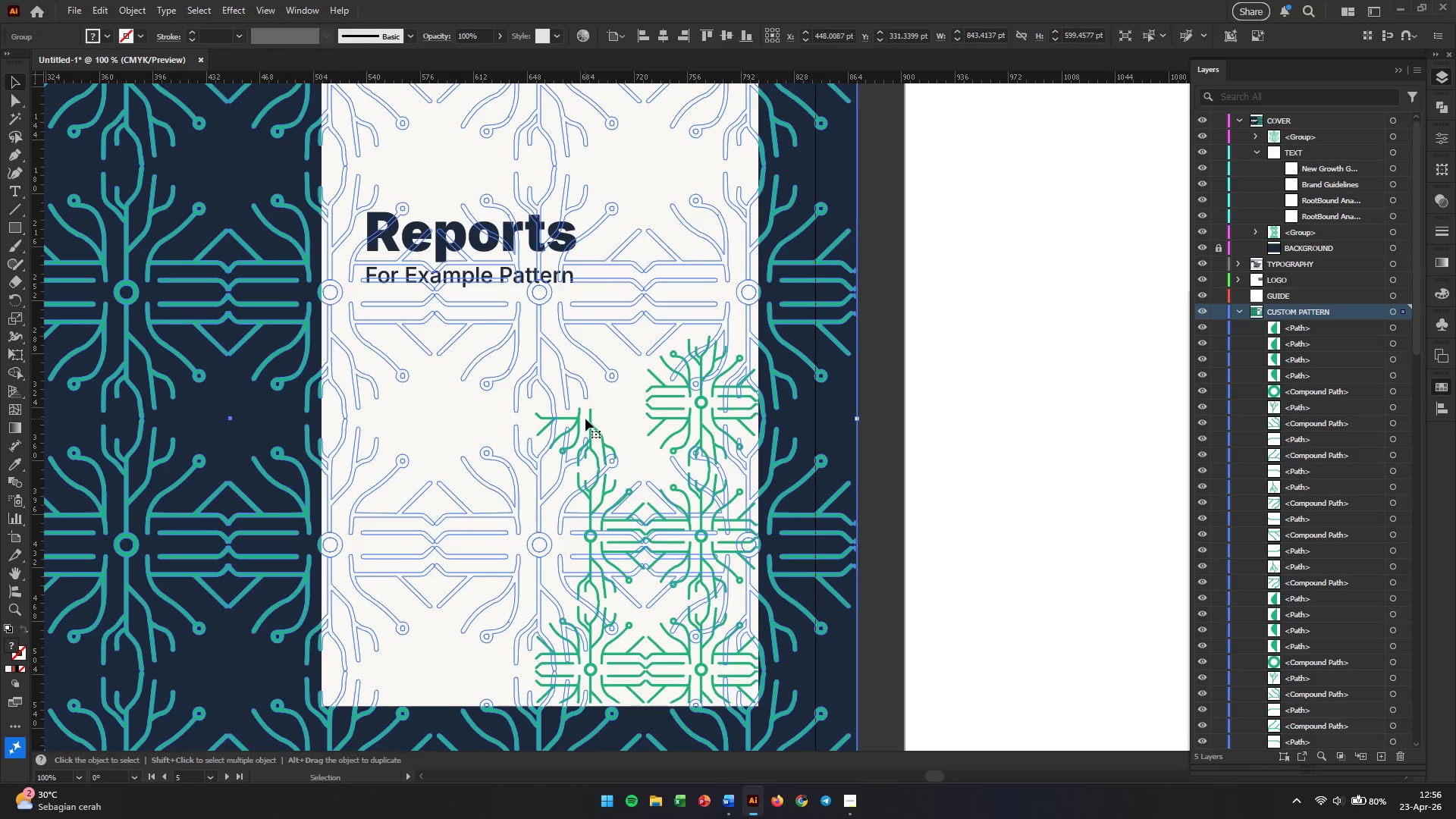 
key(Control+A)
 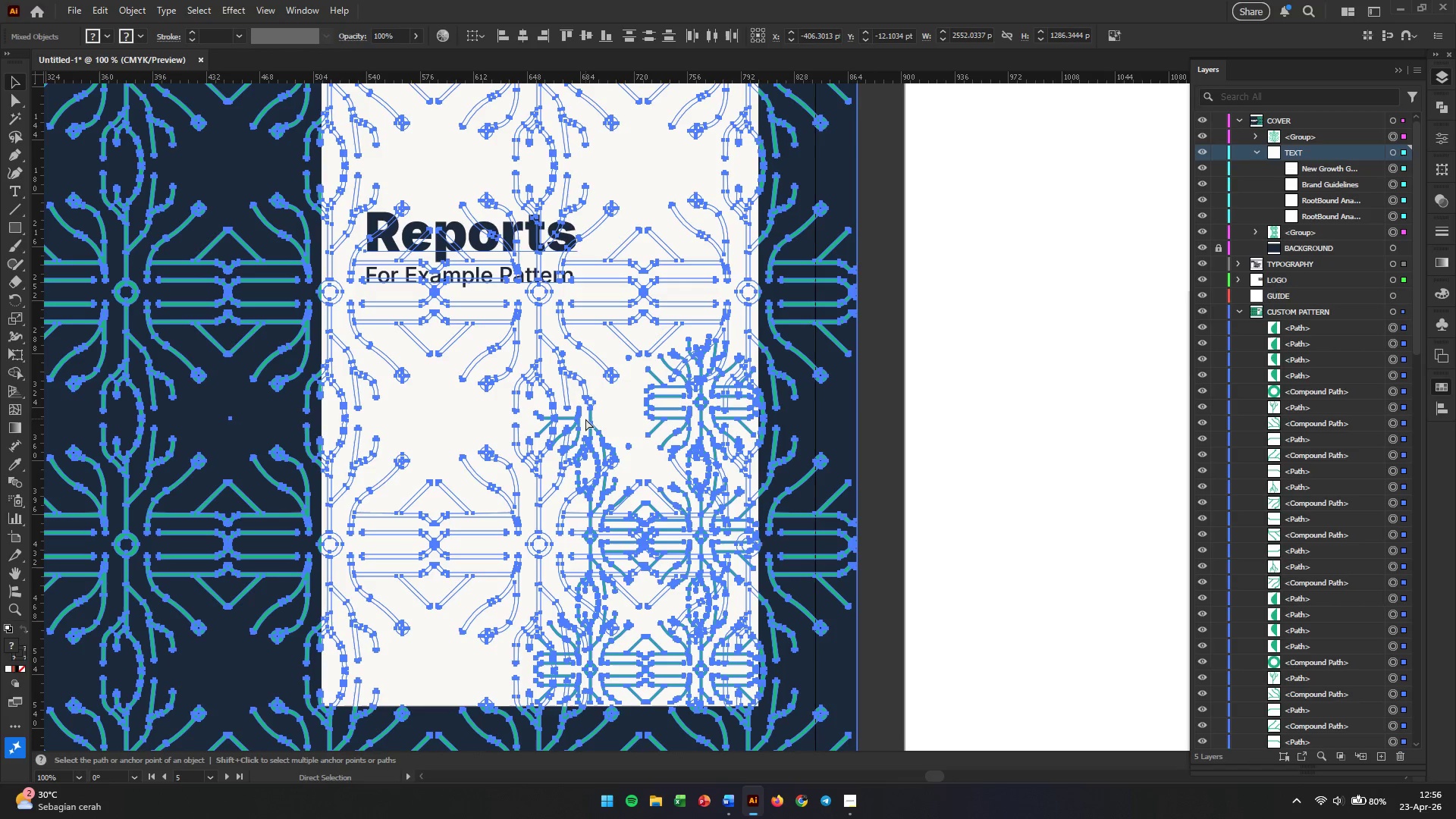 
key(Control+Z)
 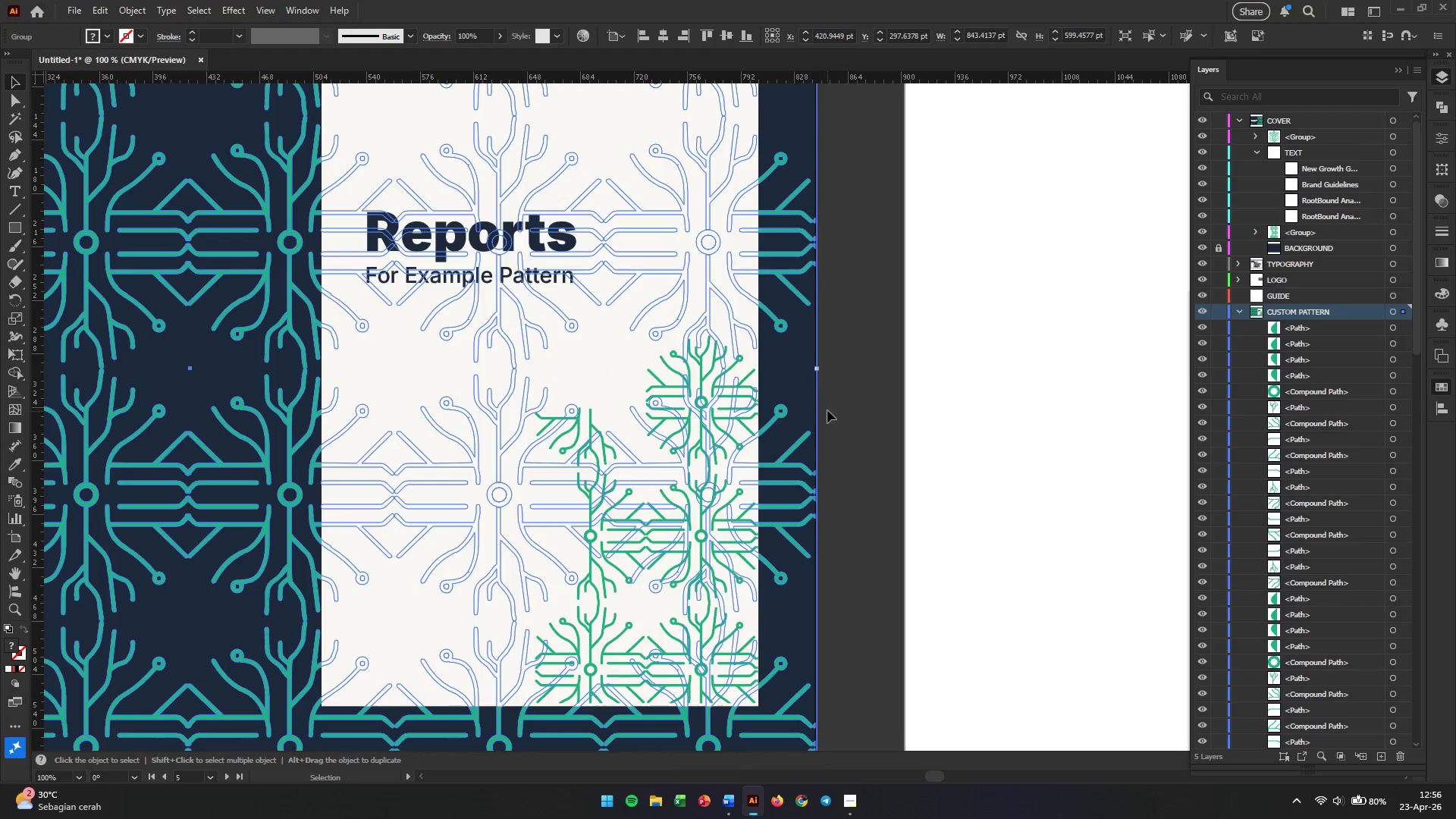 
left_click([839, 422])
 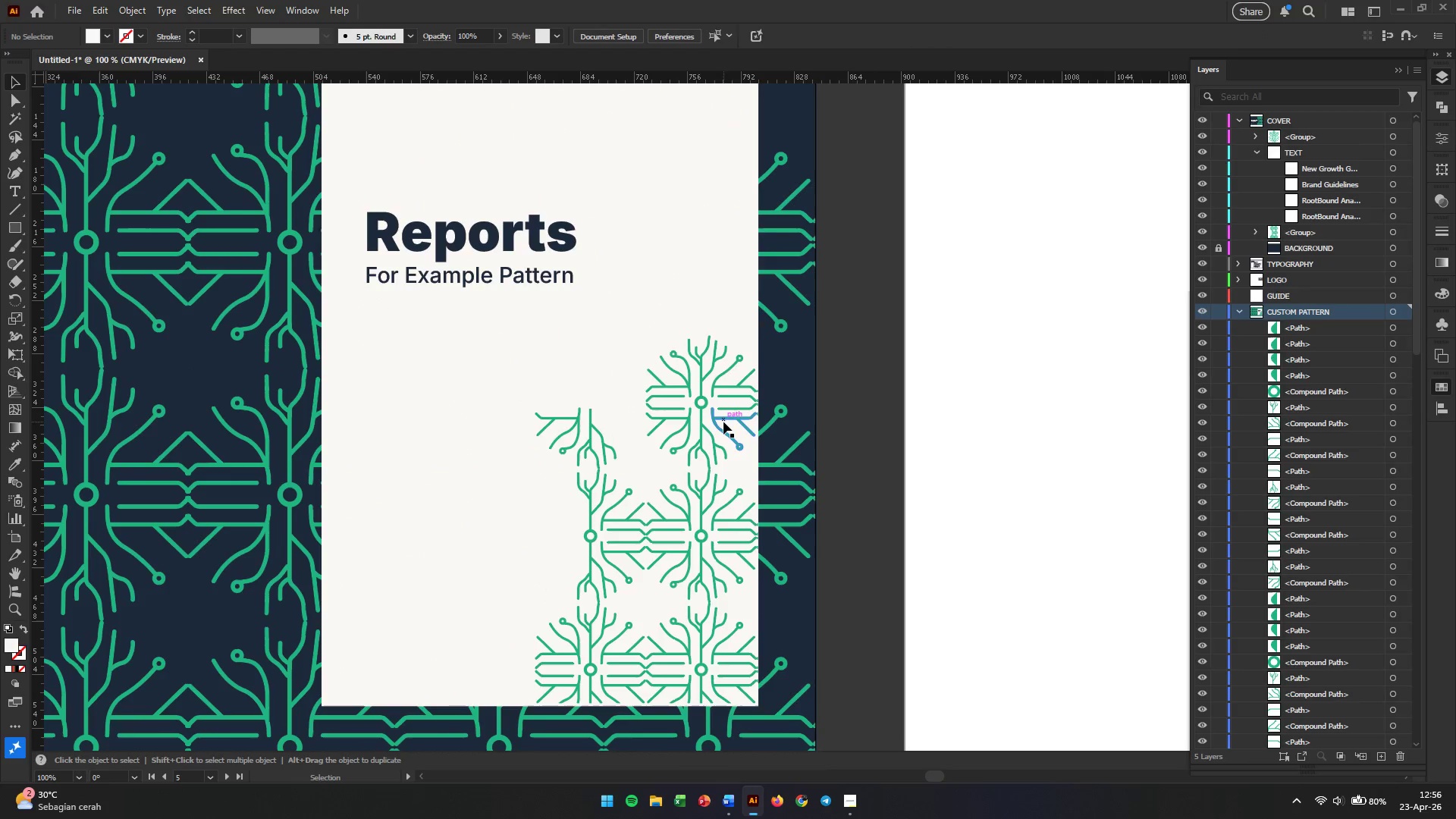 
left_click([723, 422])
 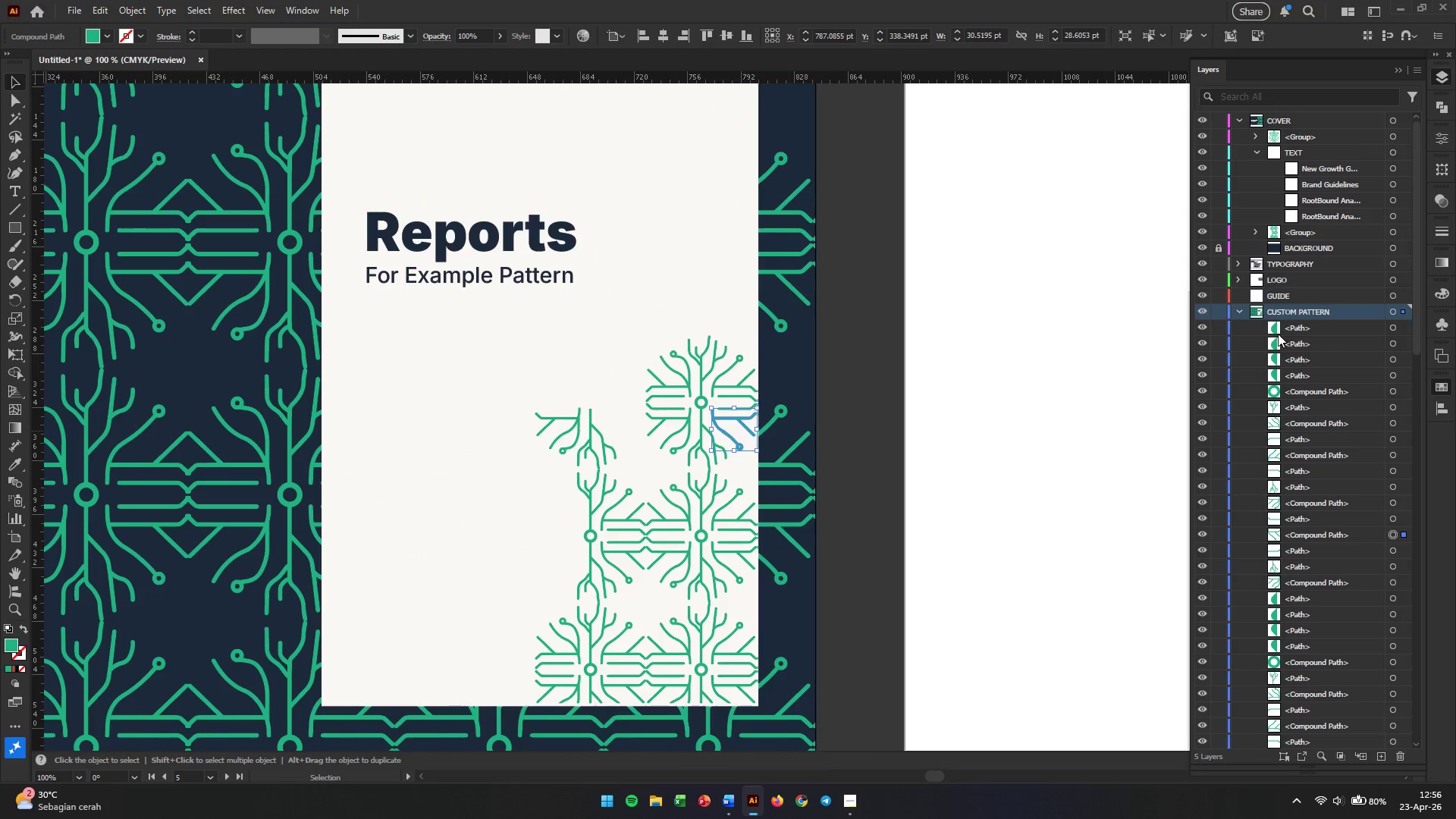 
left_click([858, 497])
 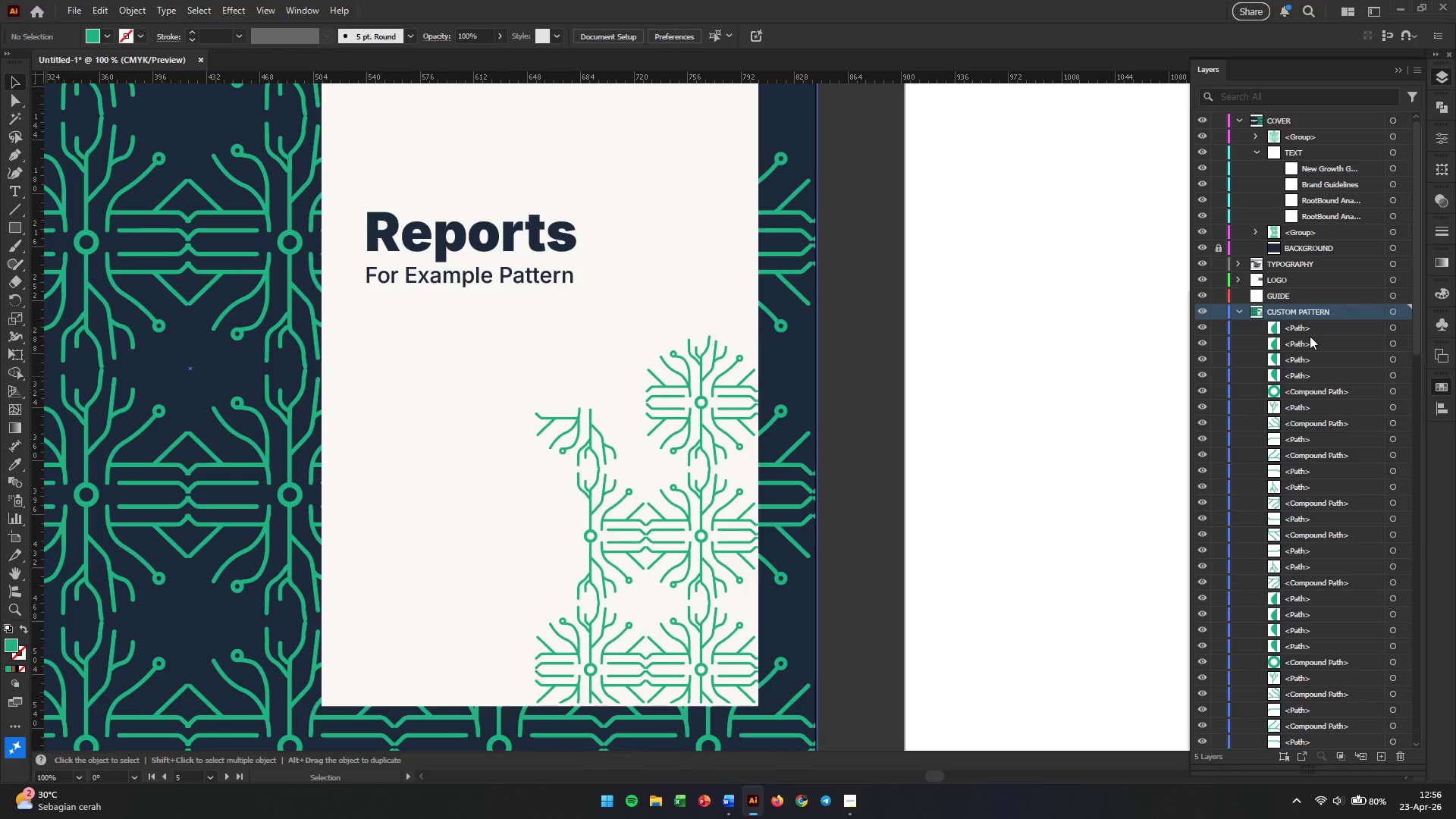 
scroll: coordinate [1303, 379], scroll_direction: down, amount: 32.0
 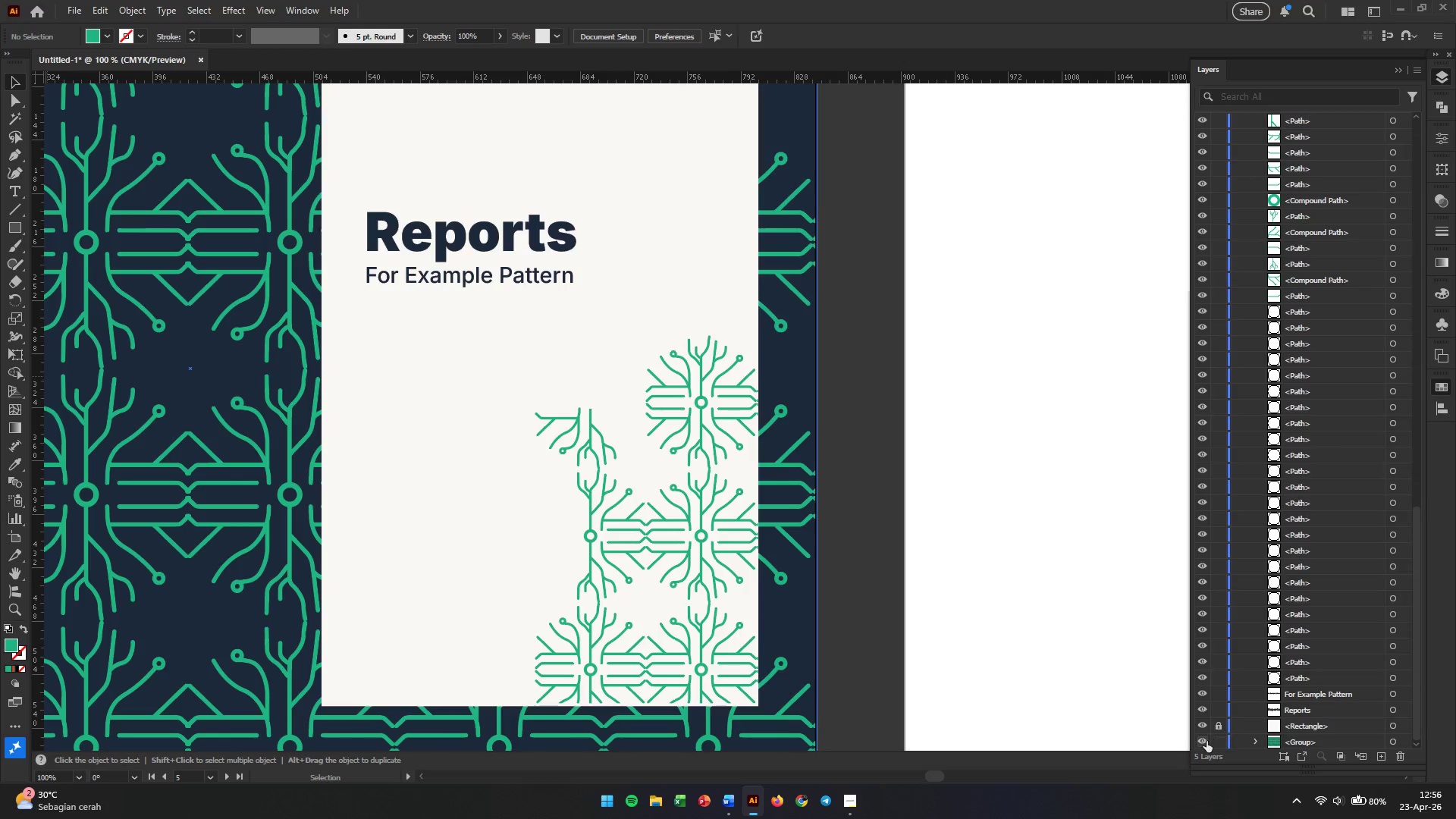 
left_click([1216, 742])
 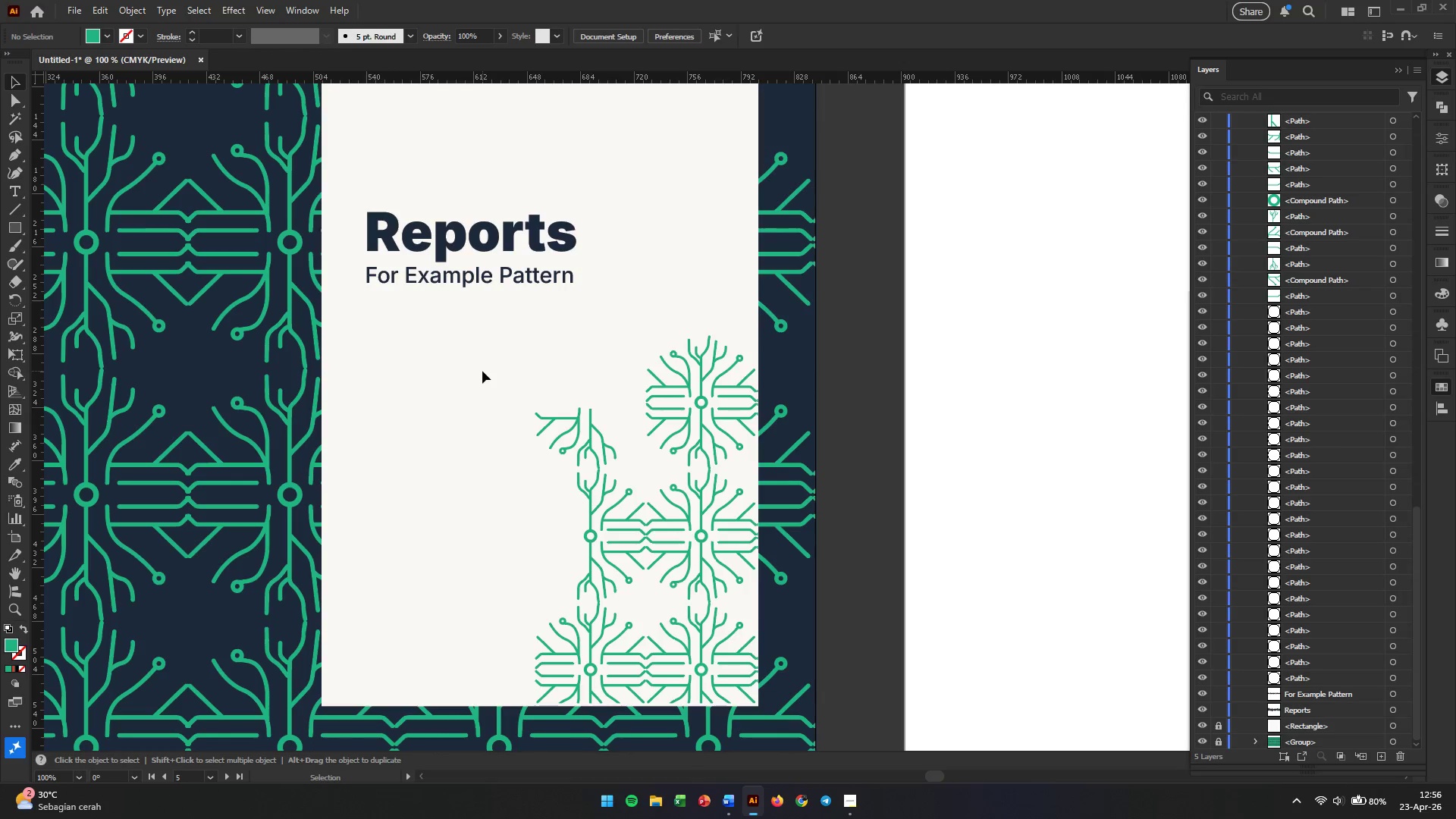 
left_click_drag(start_coordinate=[482, 353], to_coordinate=[618, 460])
 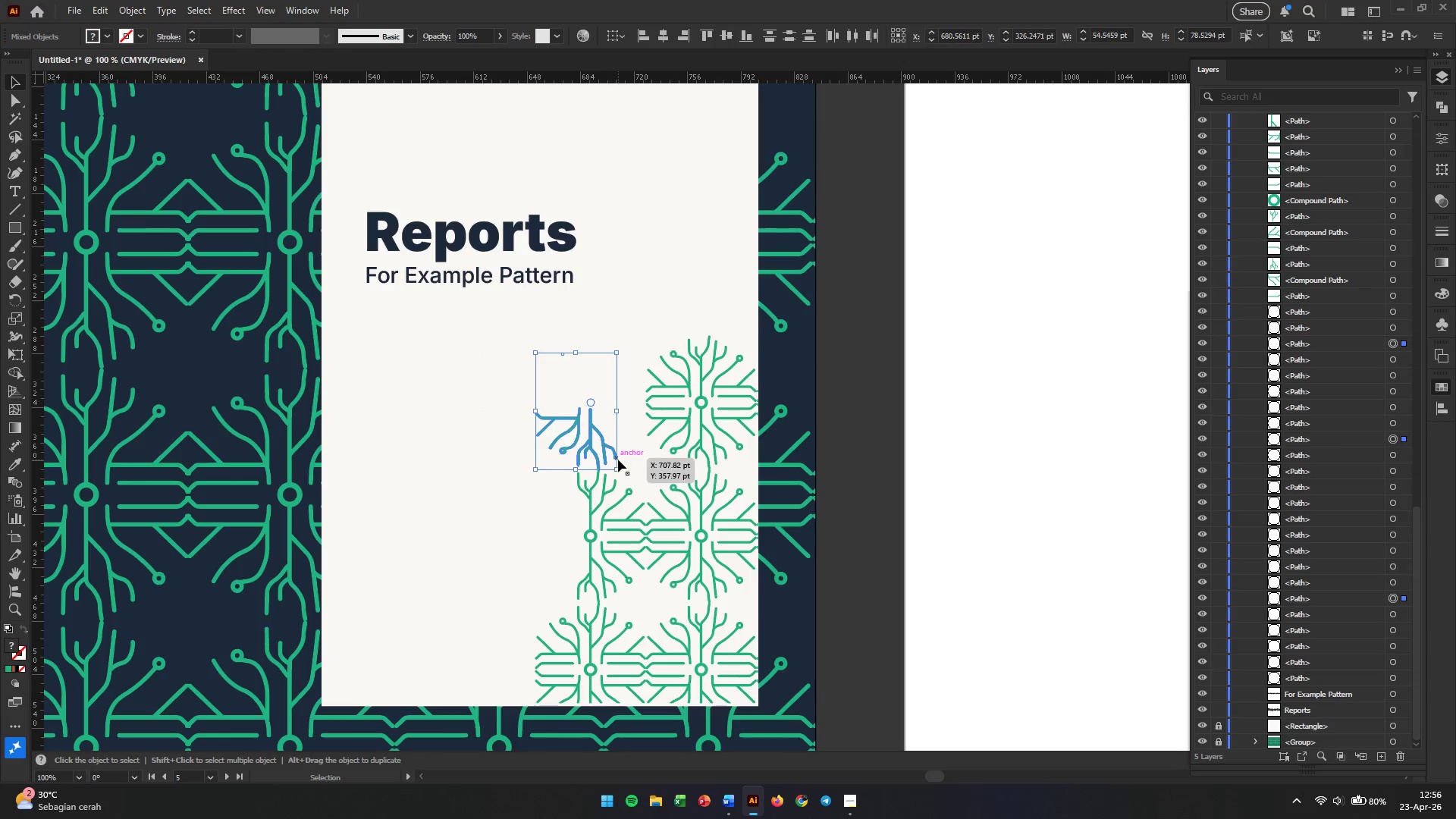 
key(Backspace)
 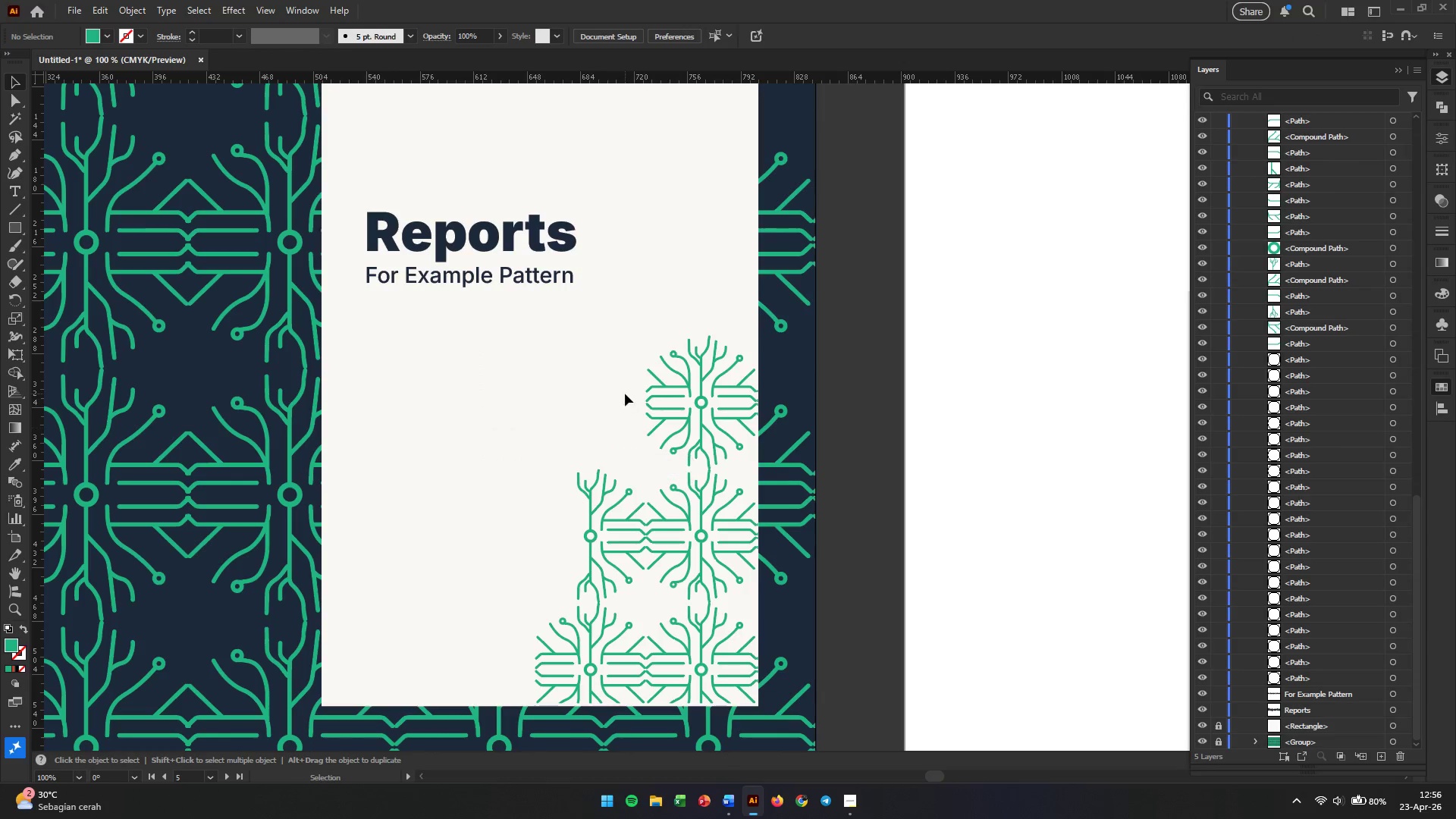 
left_click([625, 394])
 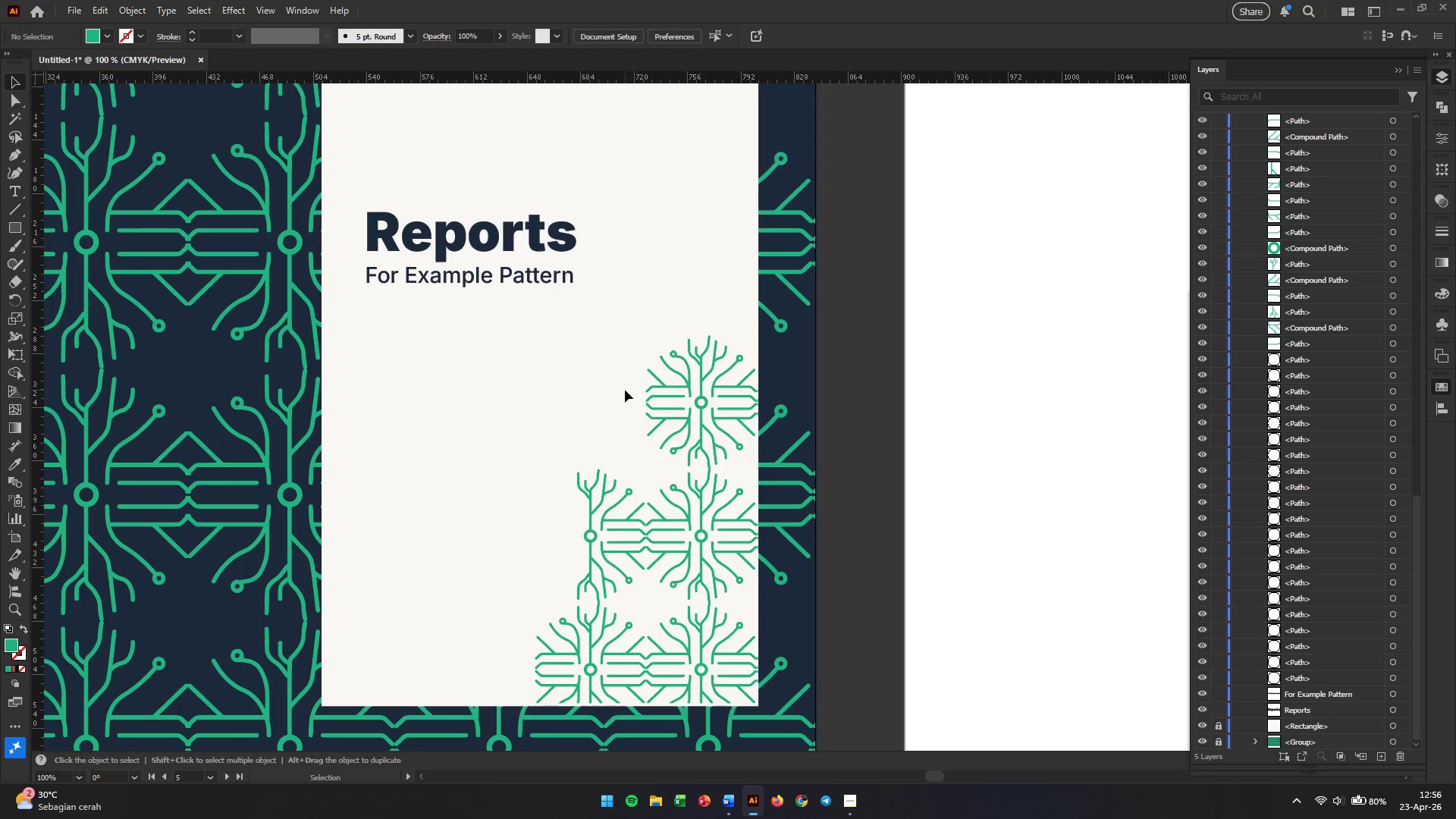 
left_click_drag(start_coordinate=[607, 207], to_coordinate=[374, 333])
 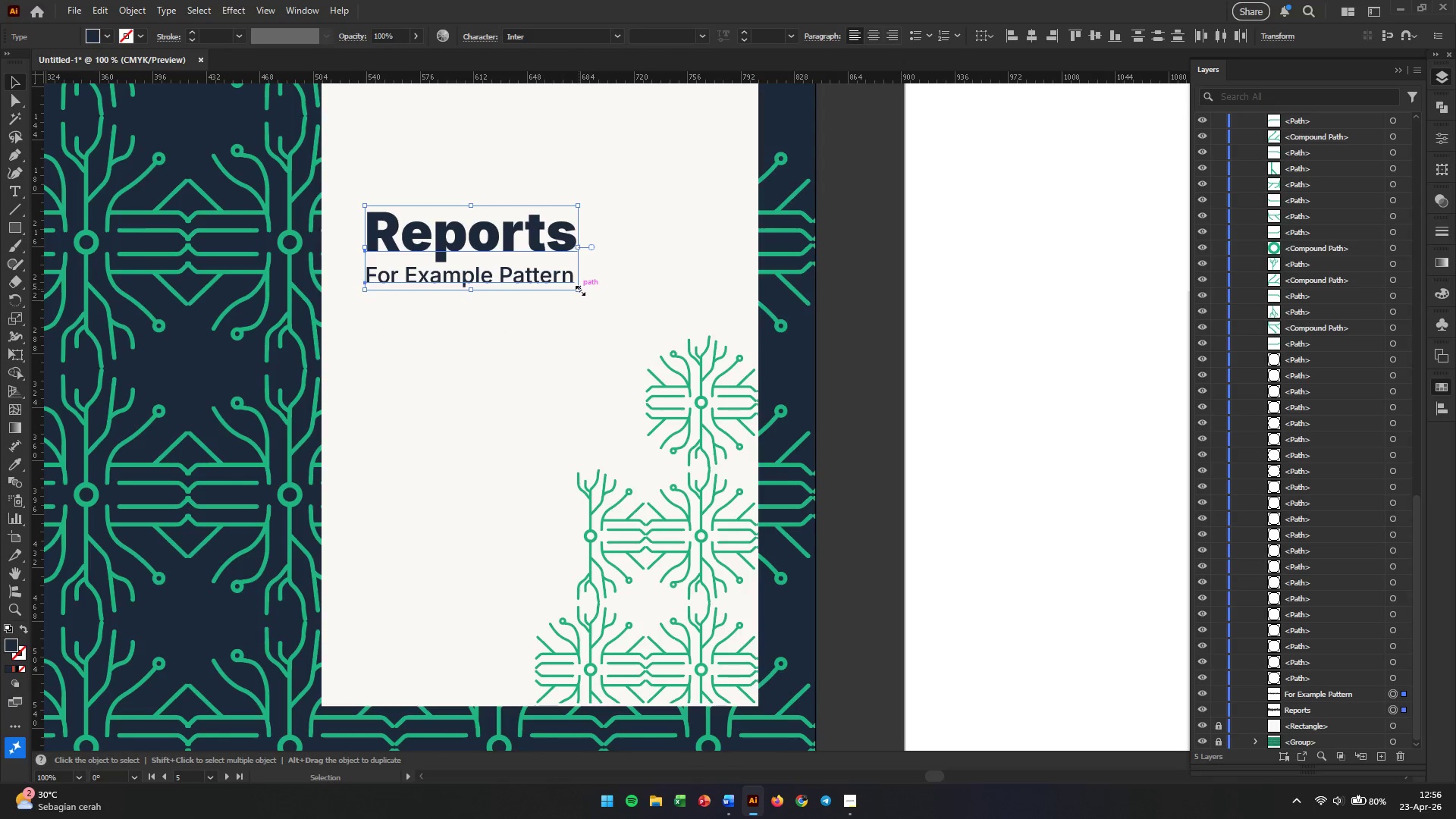 
left_click_drag(start_coordinate=[579, 289], to_coordinate=[624, 347])
 